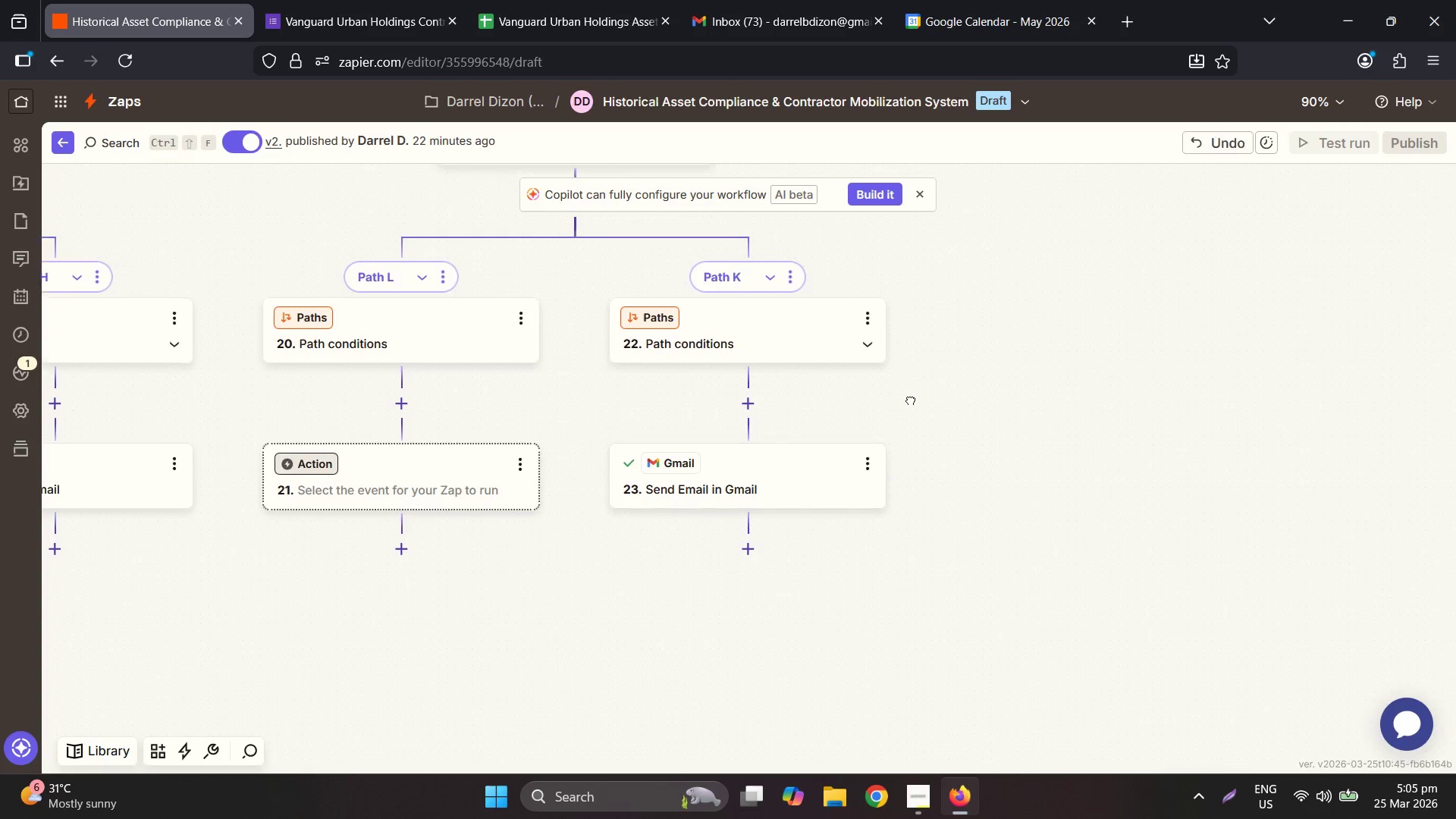 
scroll: coordinate [920, 551], scroll_direction: up, amount: 3.0
 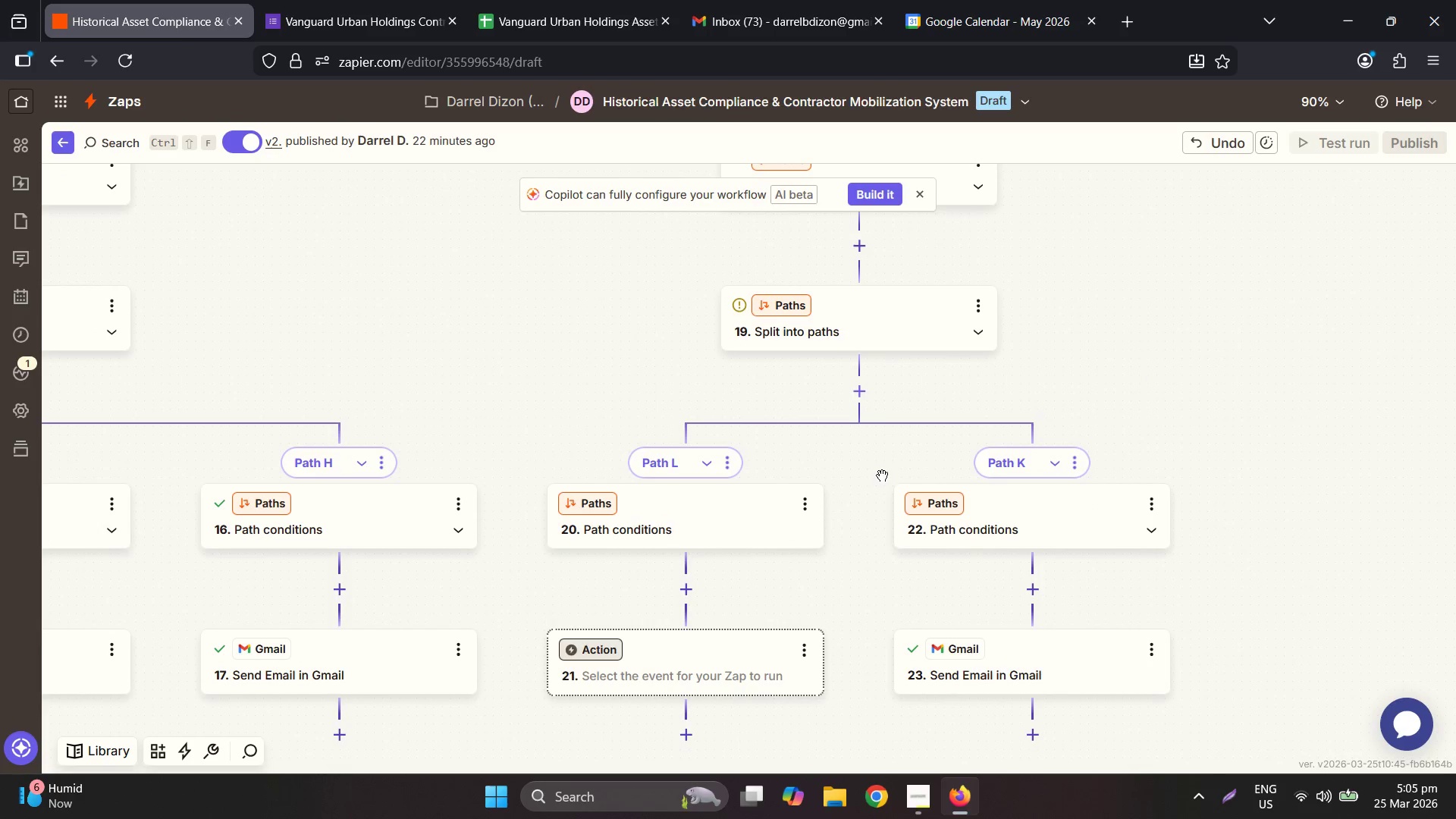 
wait(5.84)
 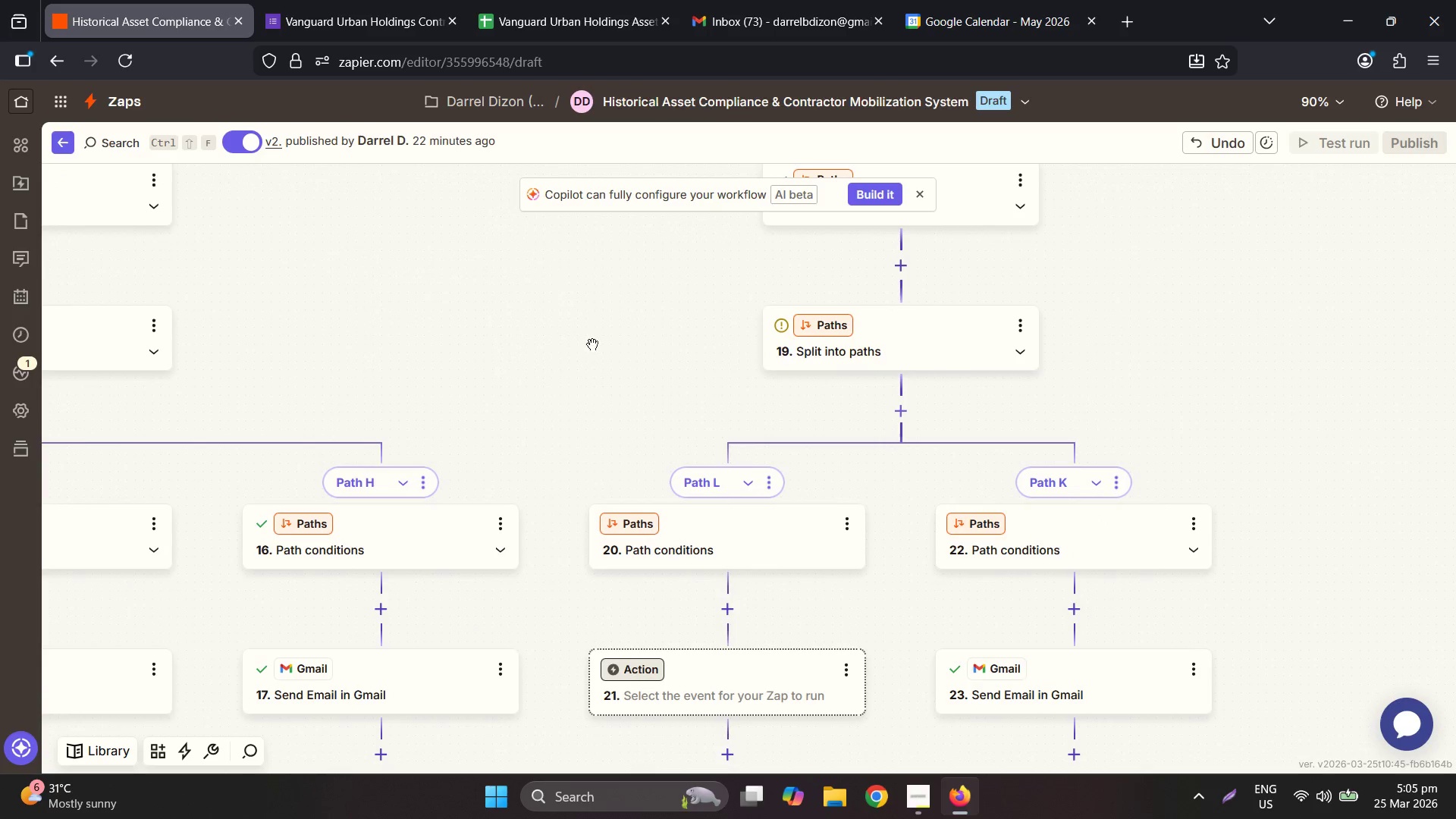 
left_click([479, 444])
 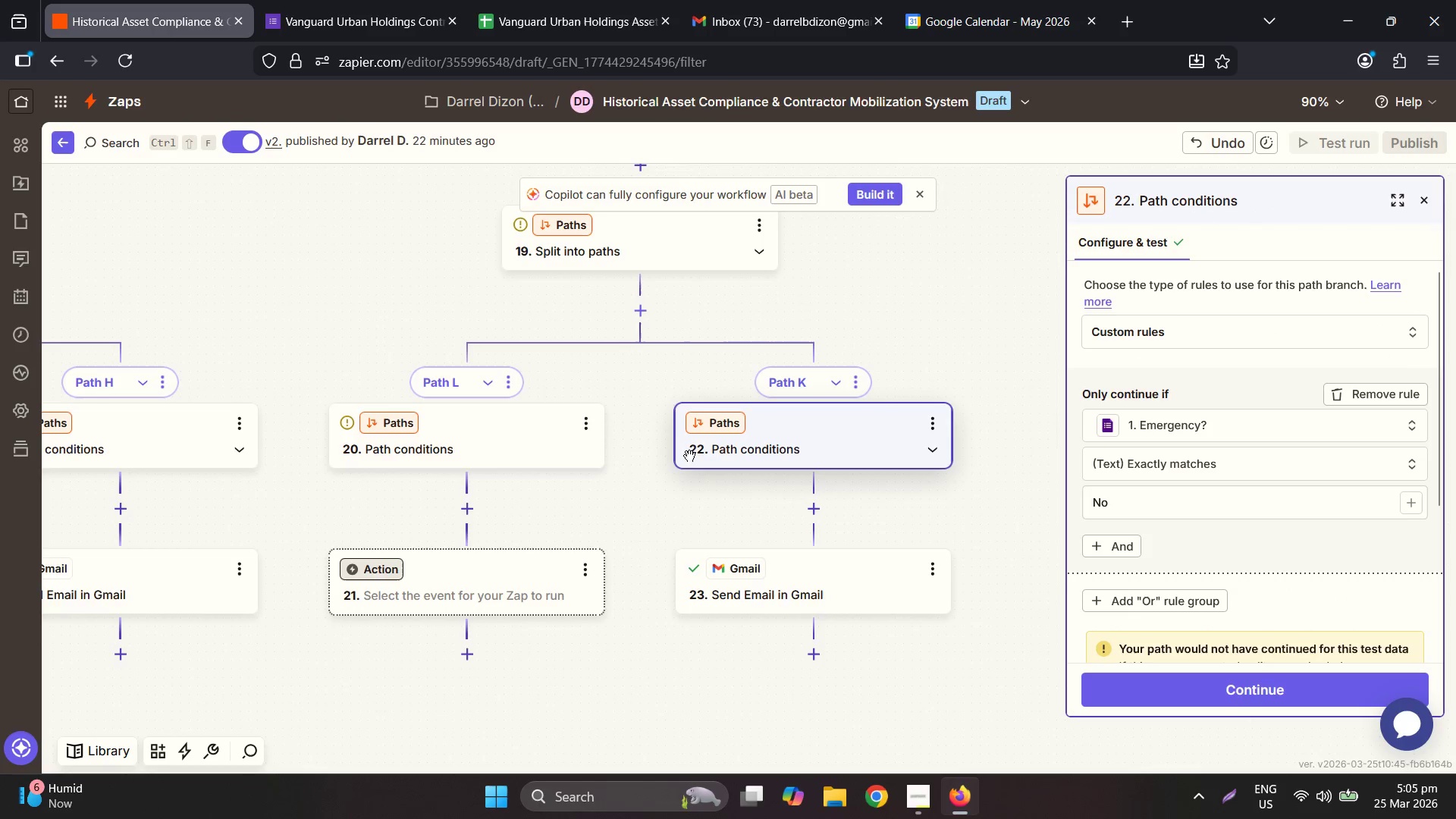 
left_click([1143, 431])
 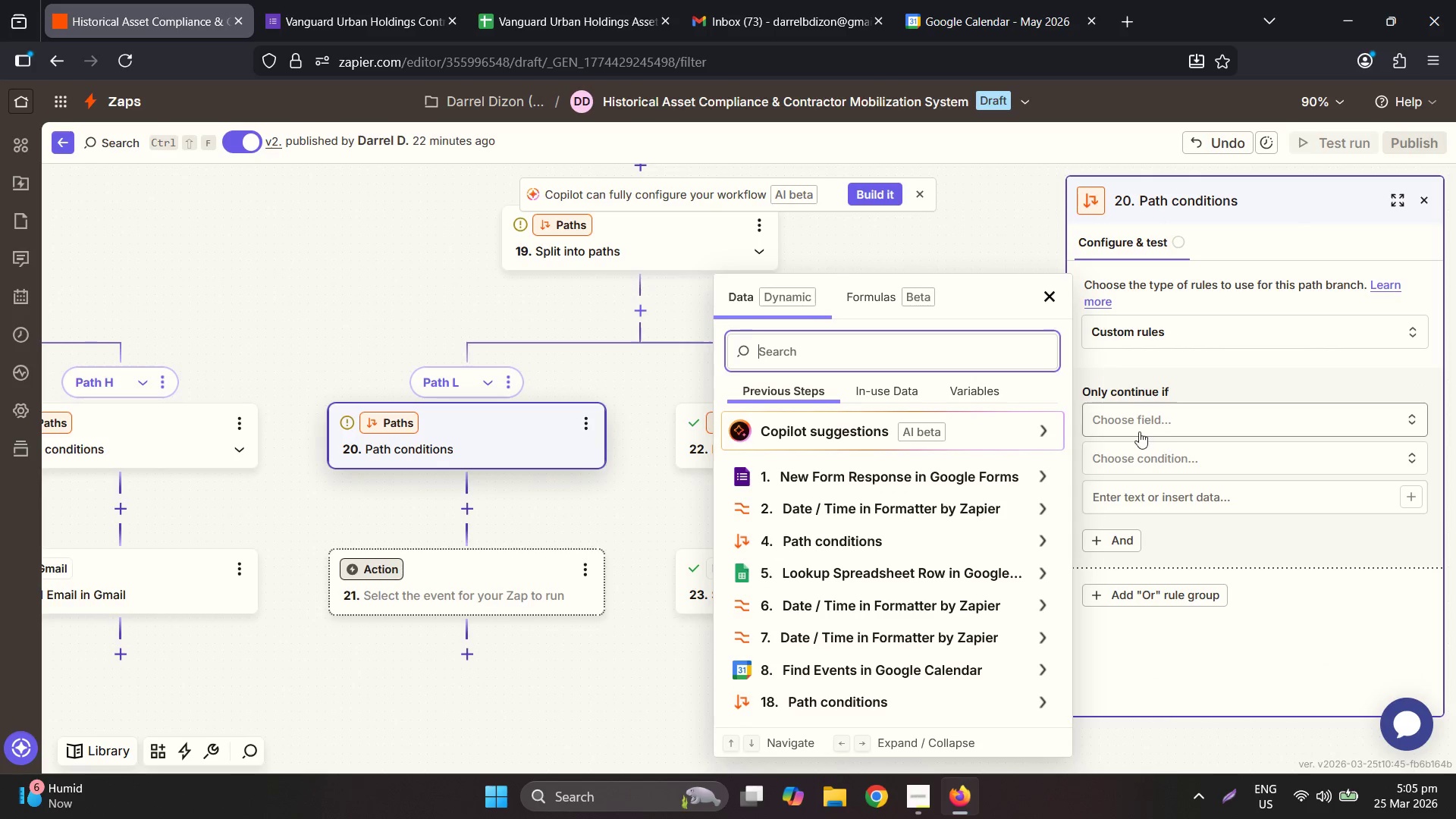 
type(em)
 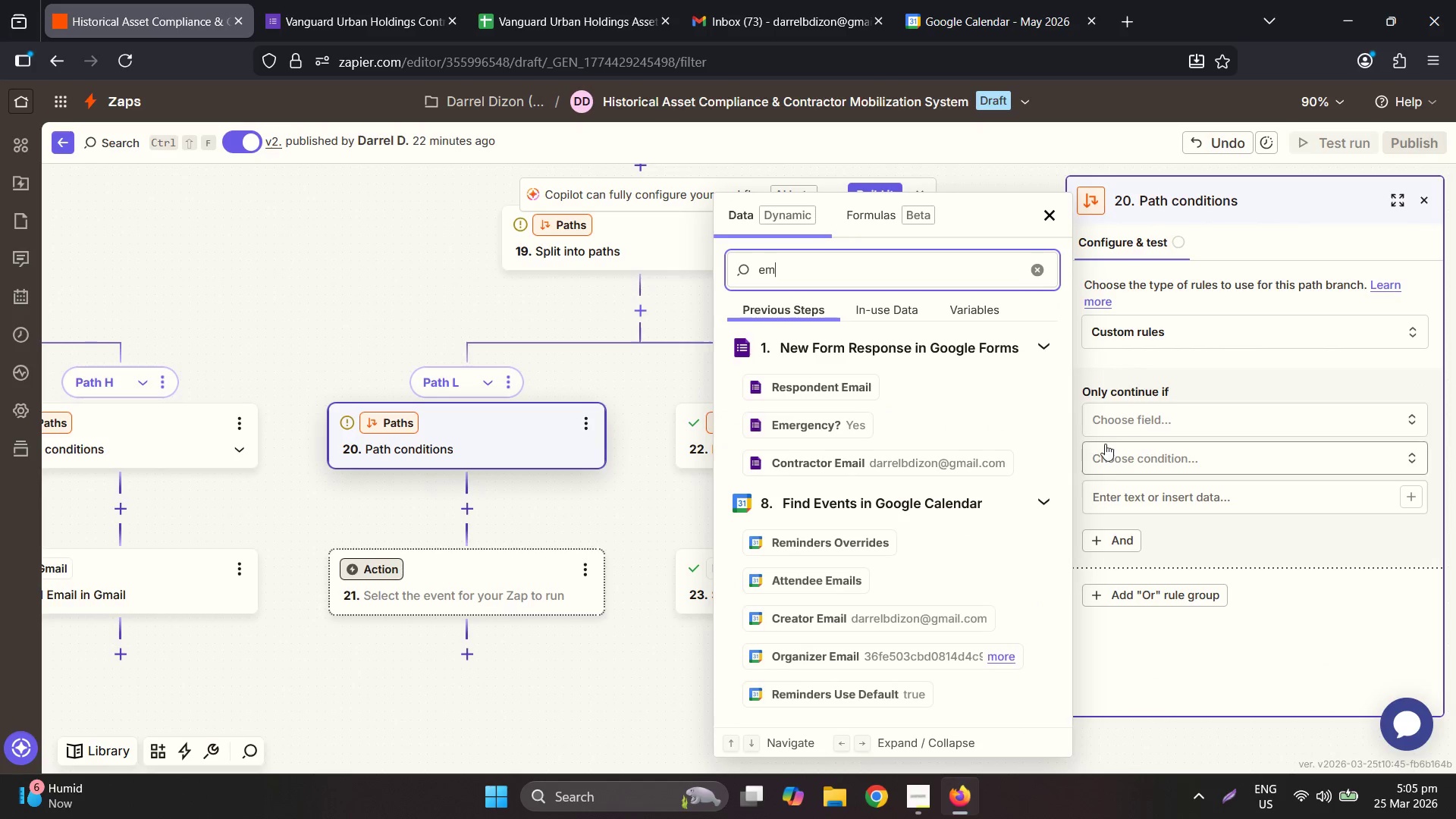 
type(er)
 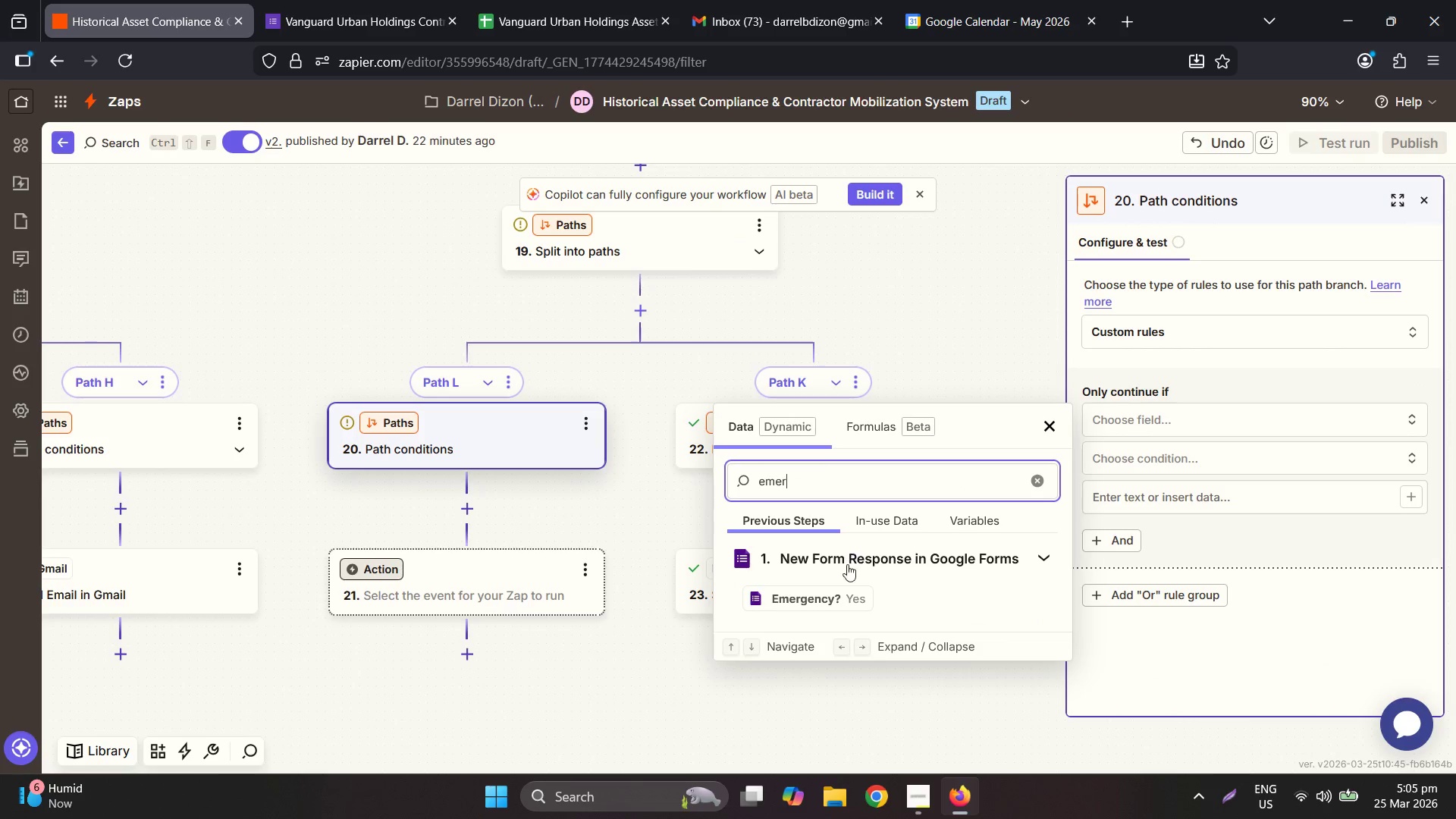 
left_click([835, 586])
 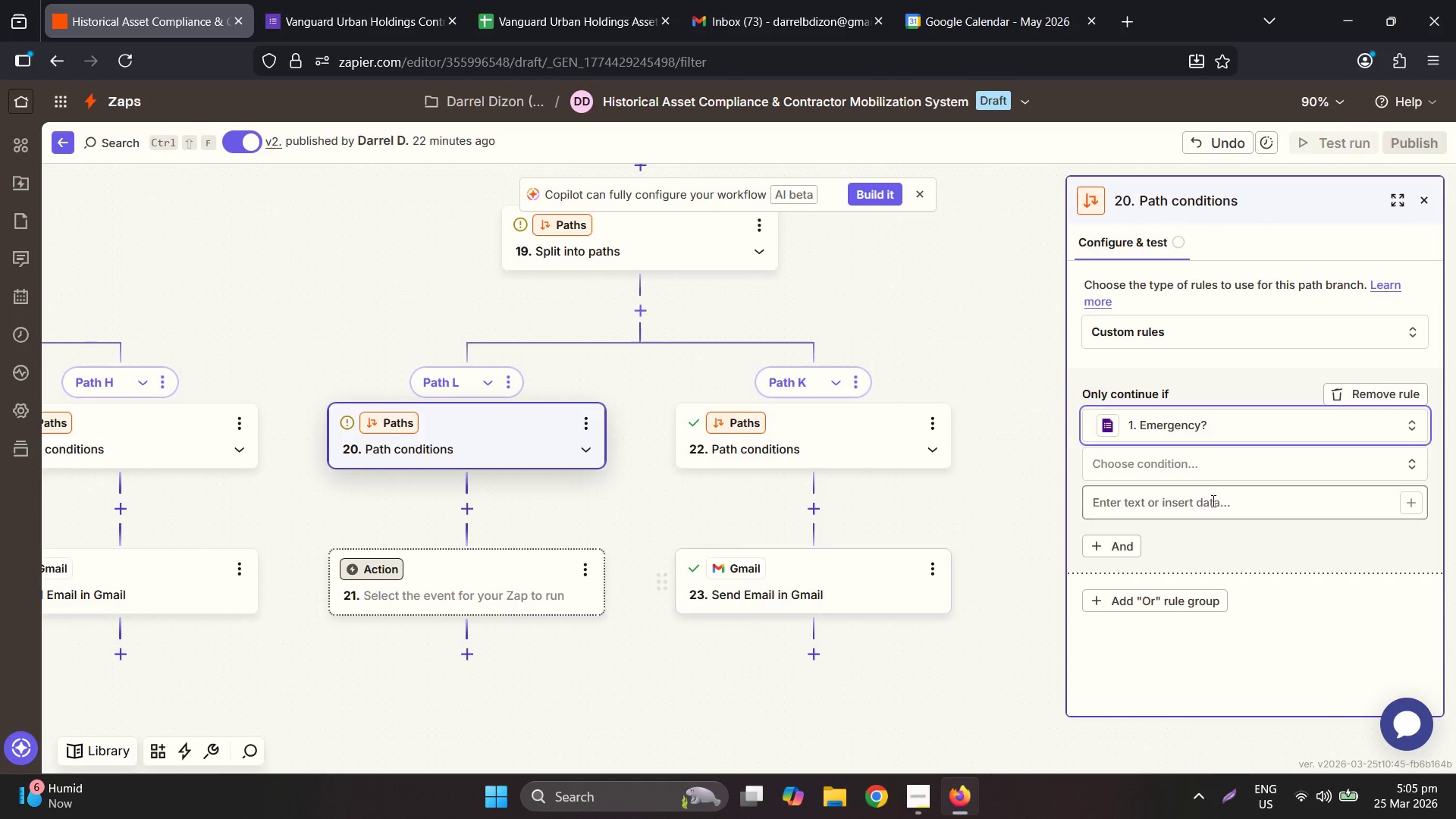 
left_click([1226, 458])
 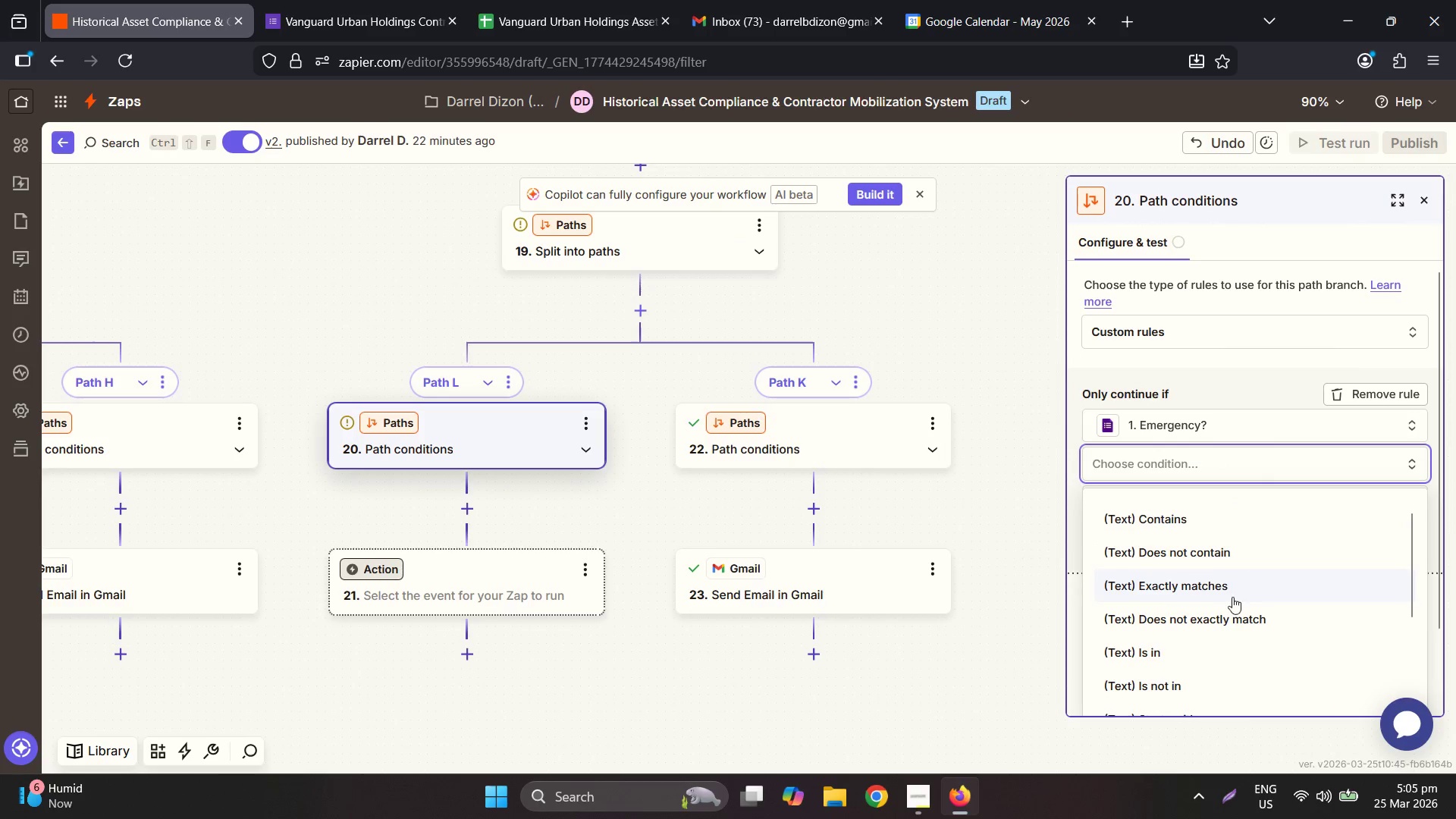 
left_click([1224, 591])
 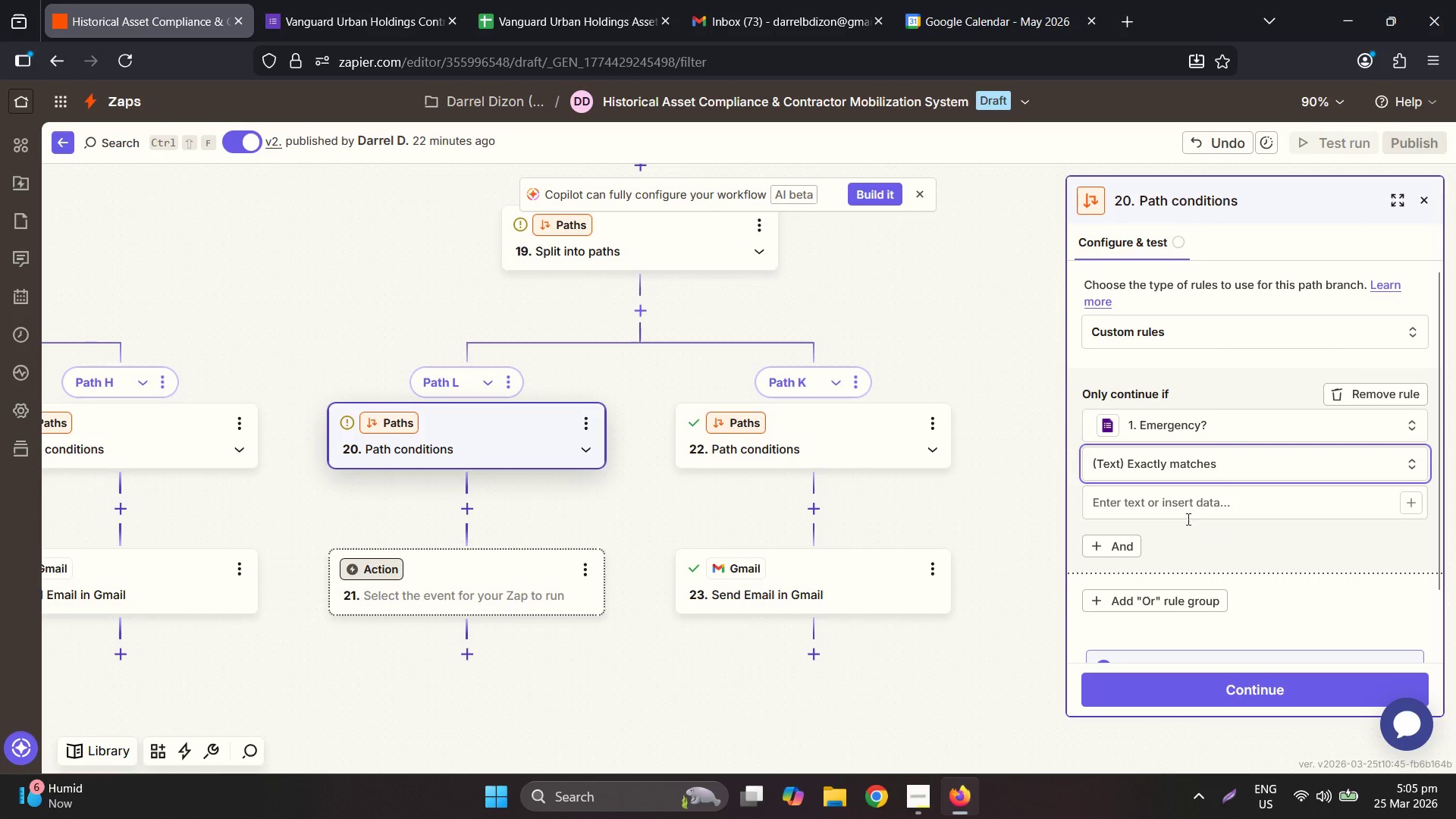 
left_click([1179, 500])
 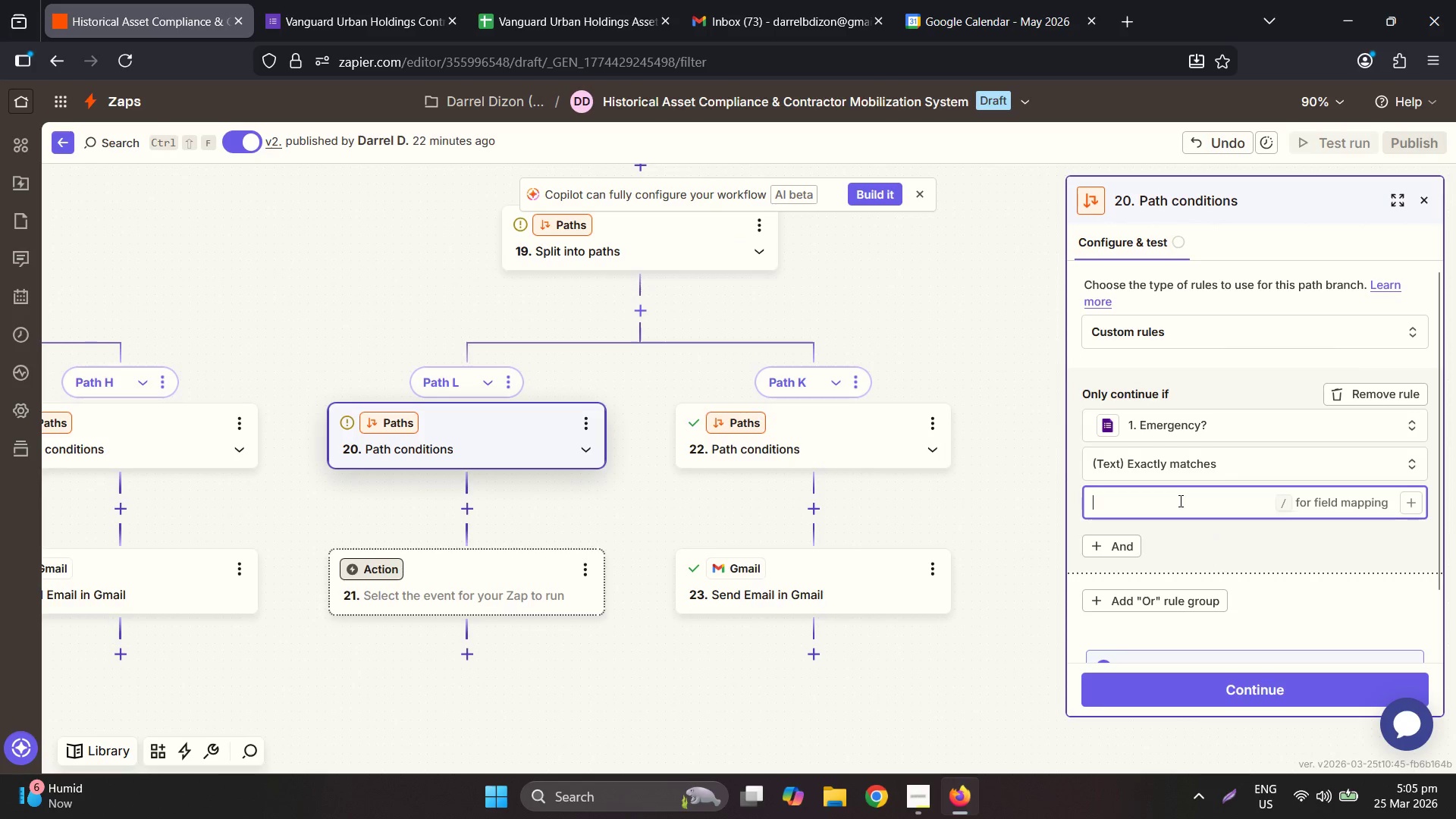 
type(Yes)
 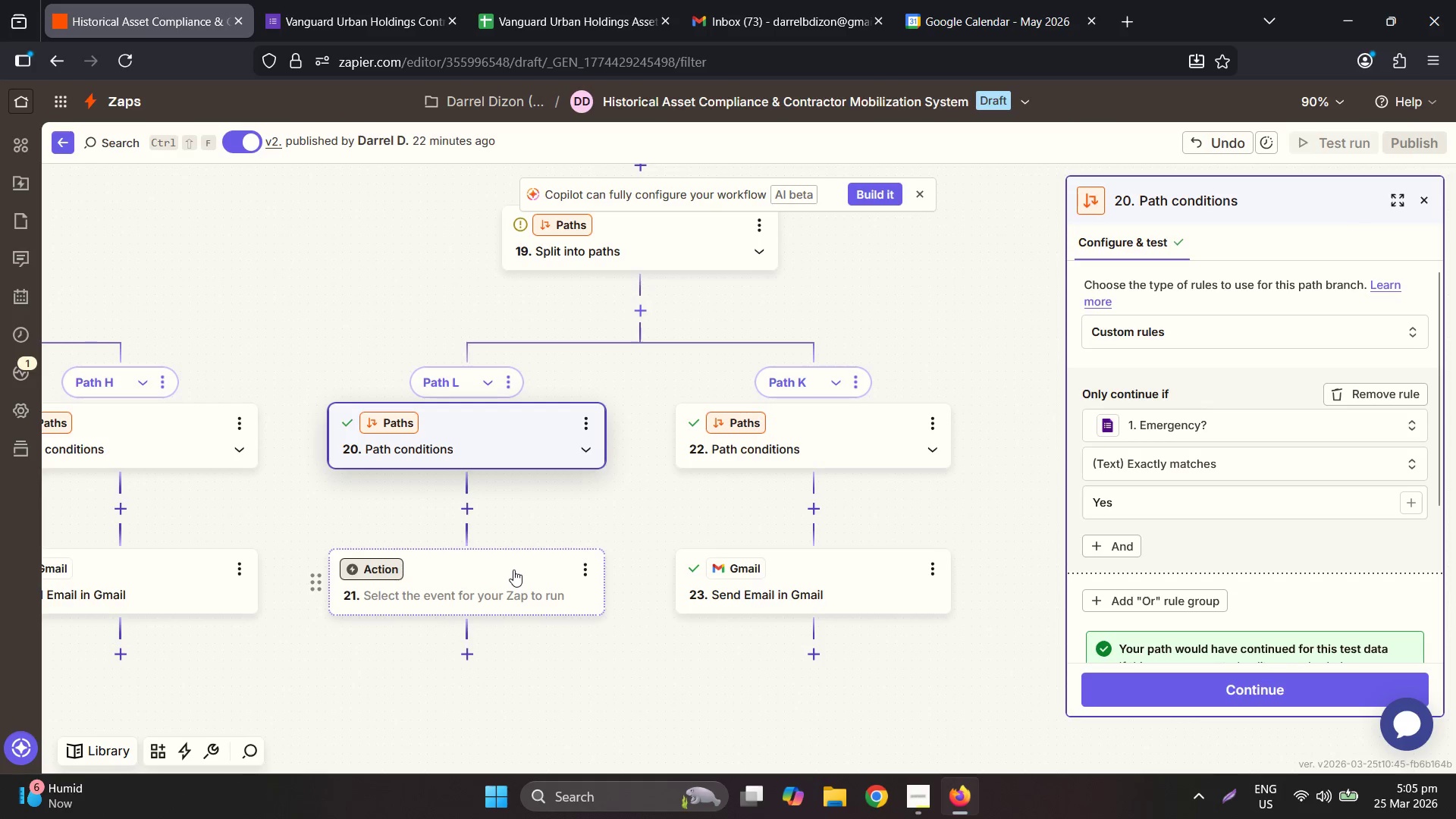 
left_click([516, 583])
 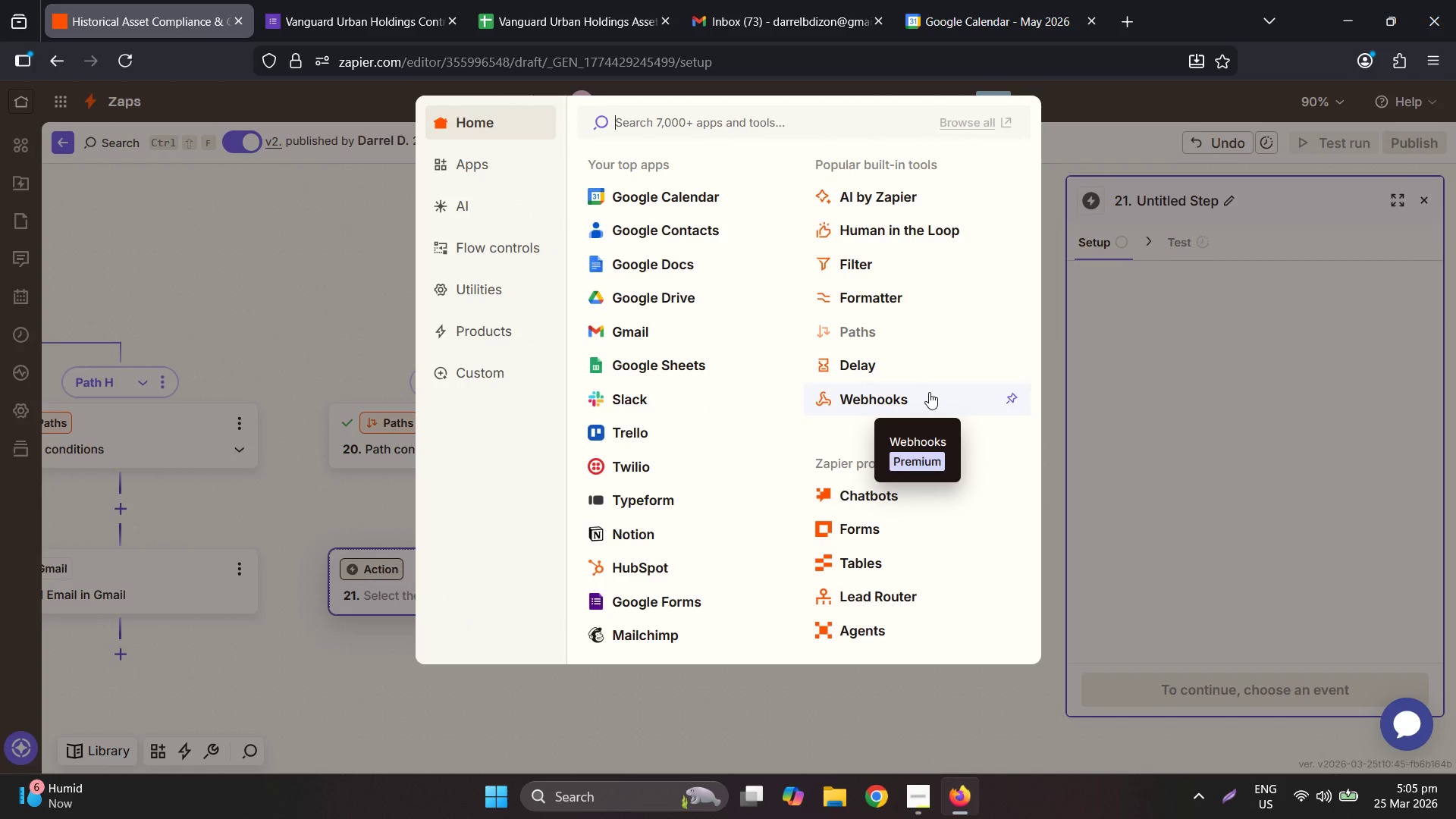 
wait(13.86)
 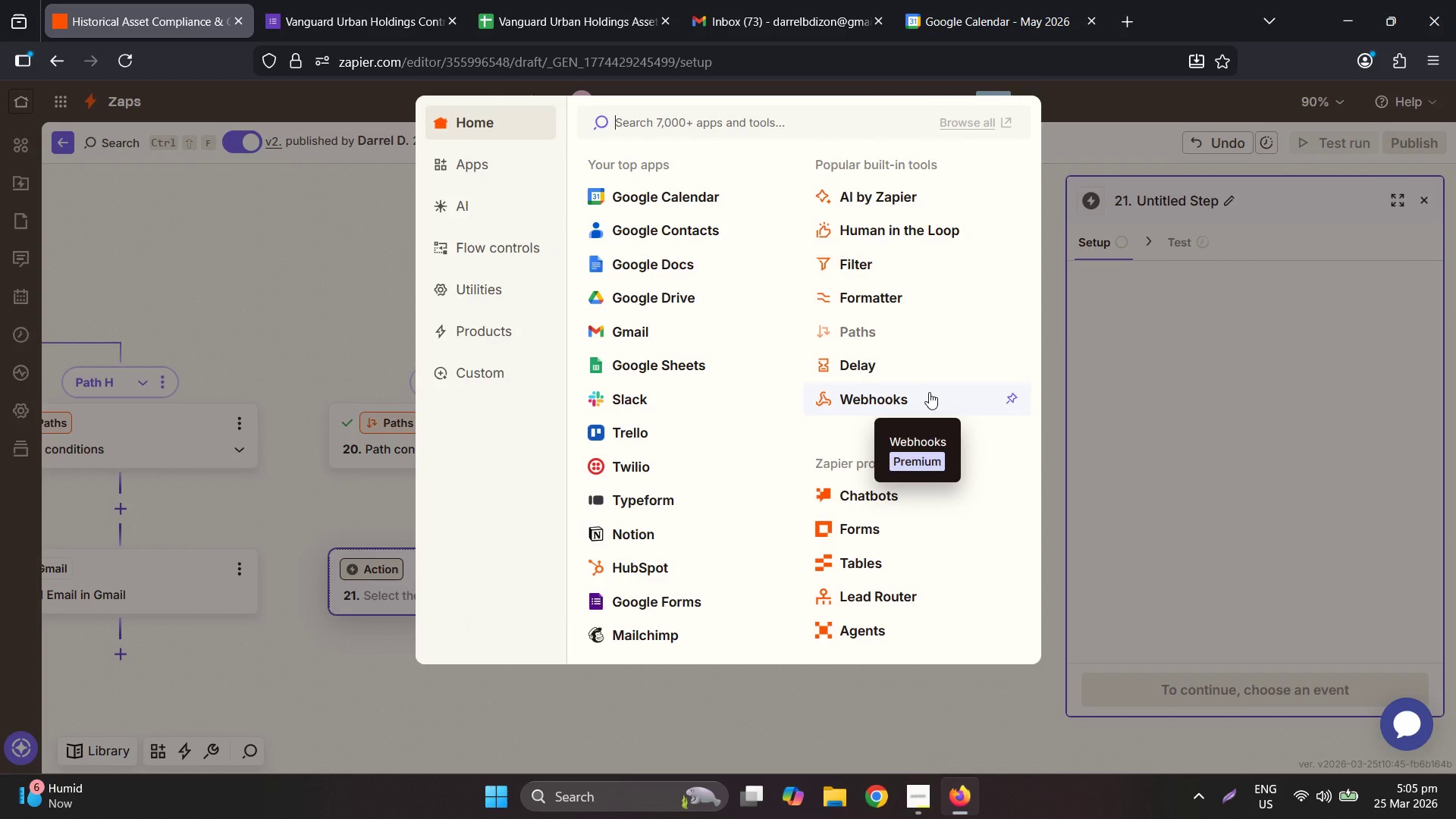 
left_click([708, 119])
 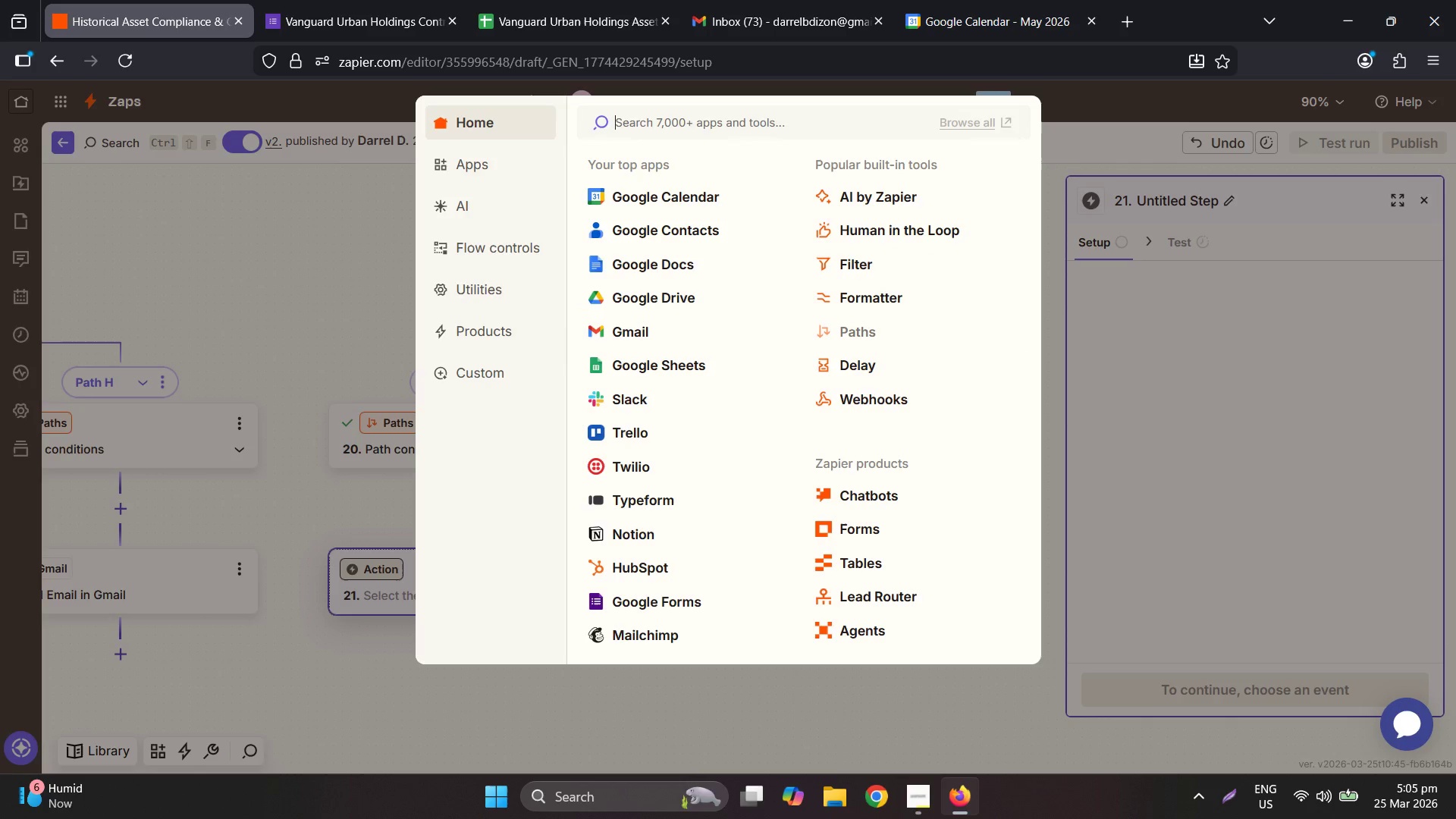 
type(tw)
 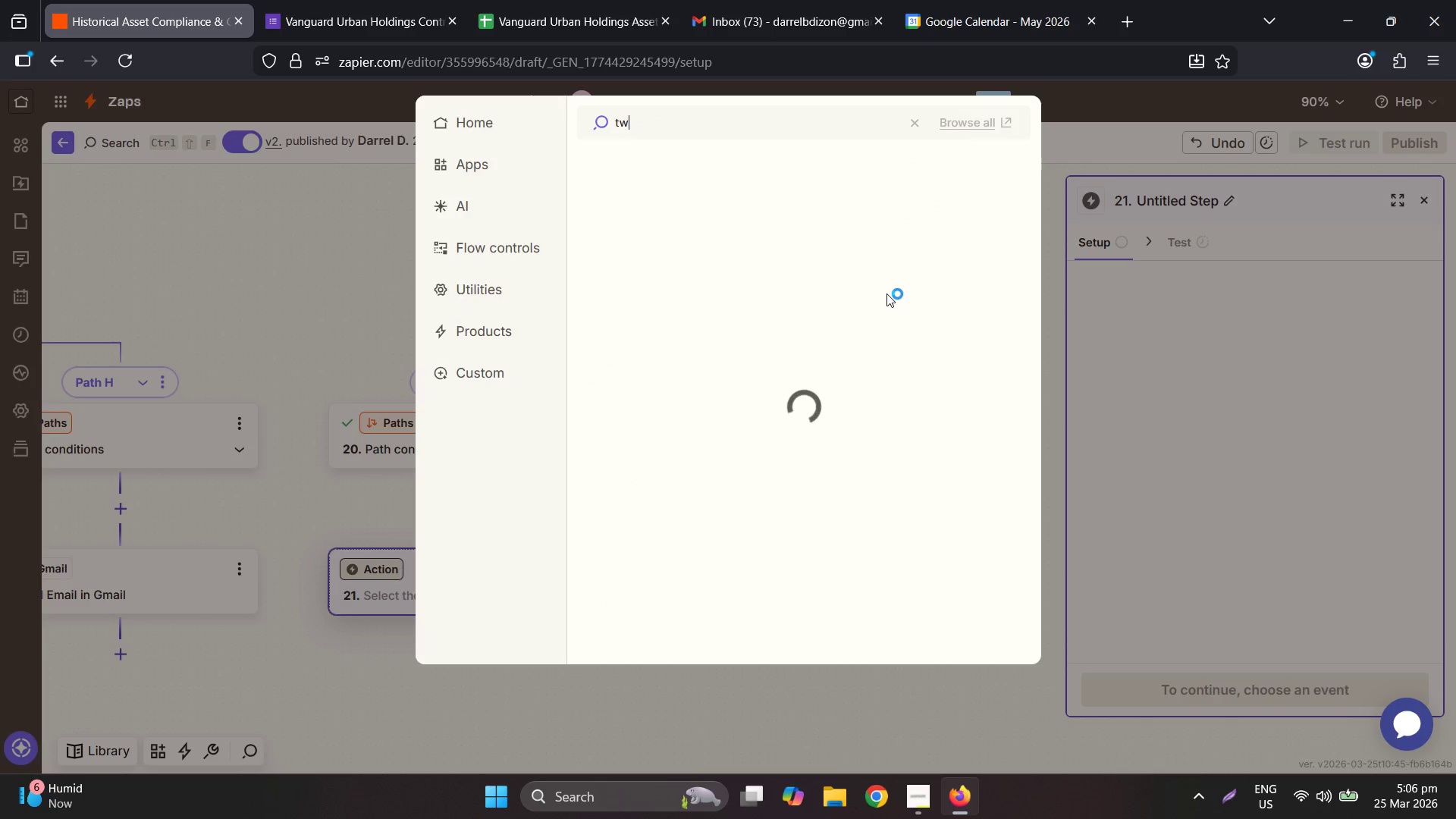 
left_click([658, 149])
 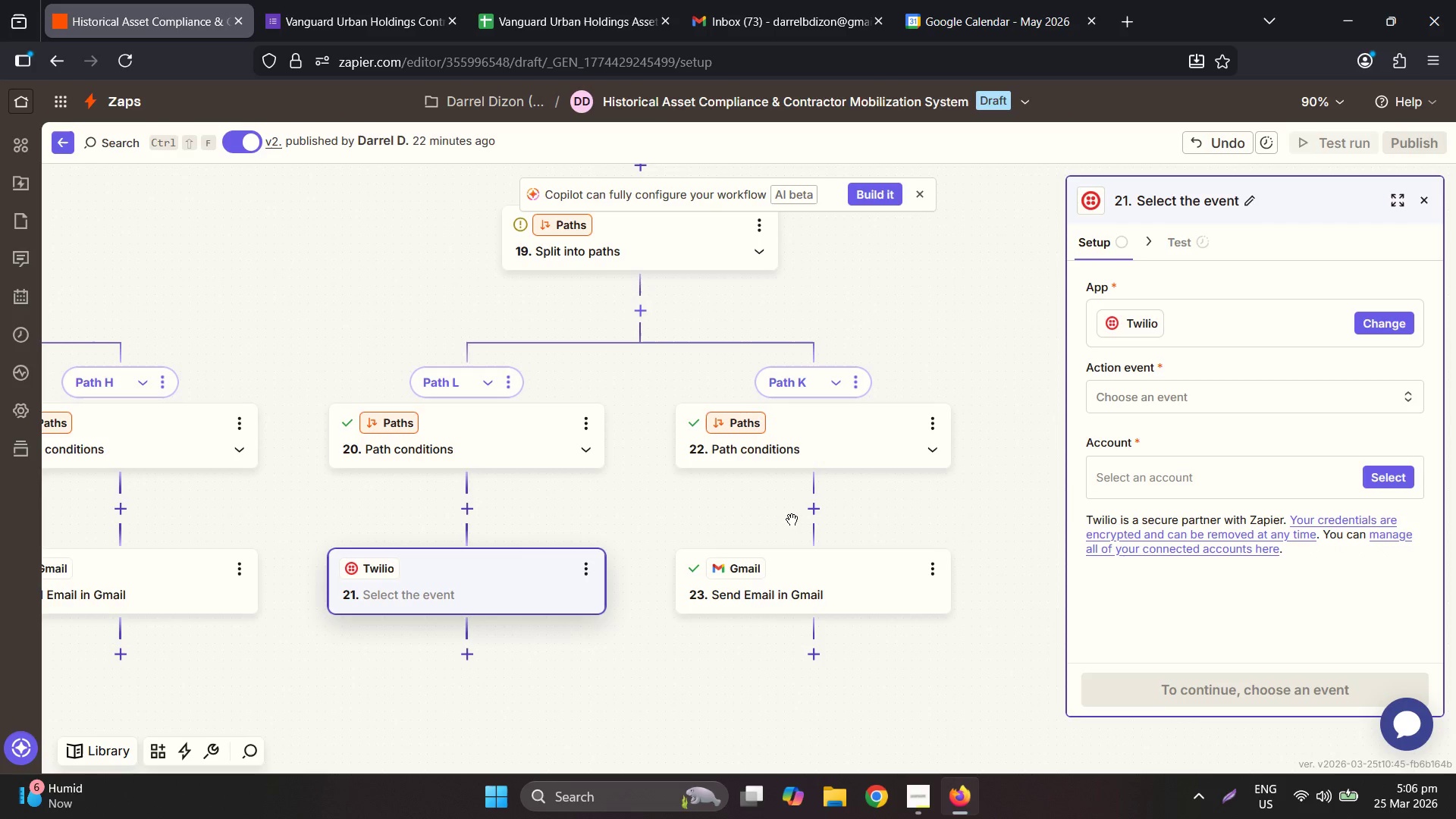 
left_click([1221, 394])
 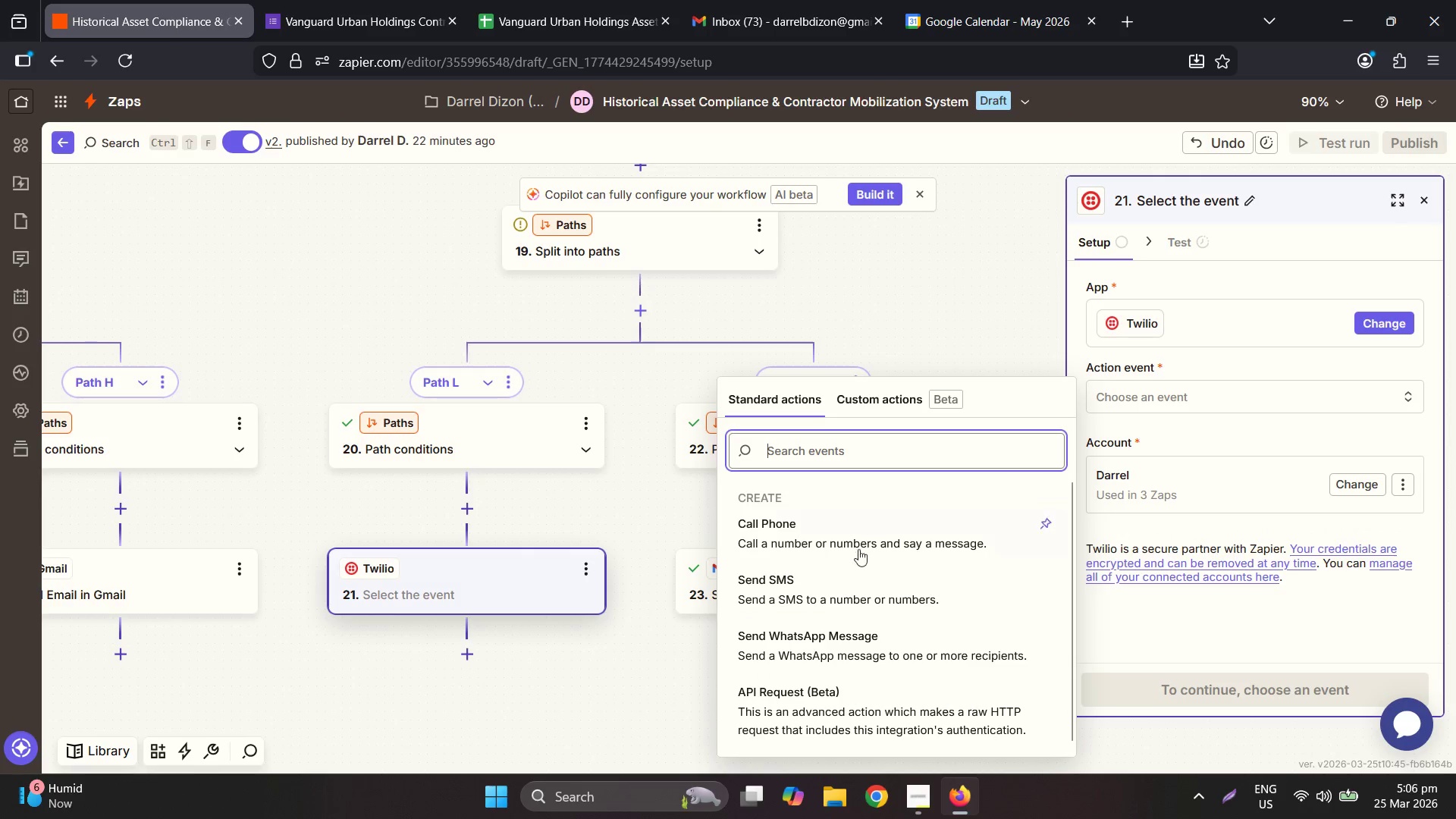 
left_click([844, 579])
 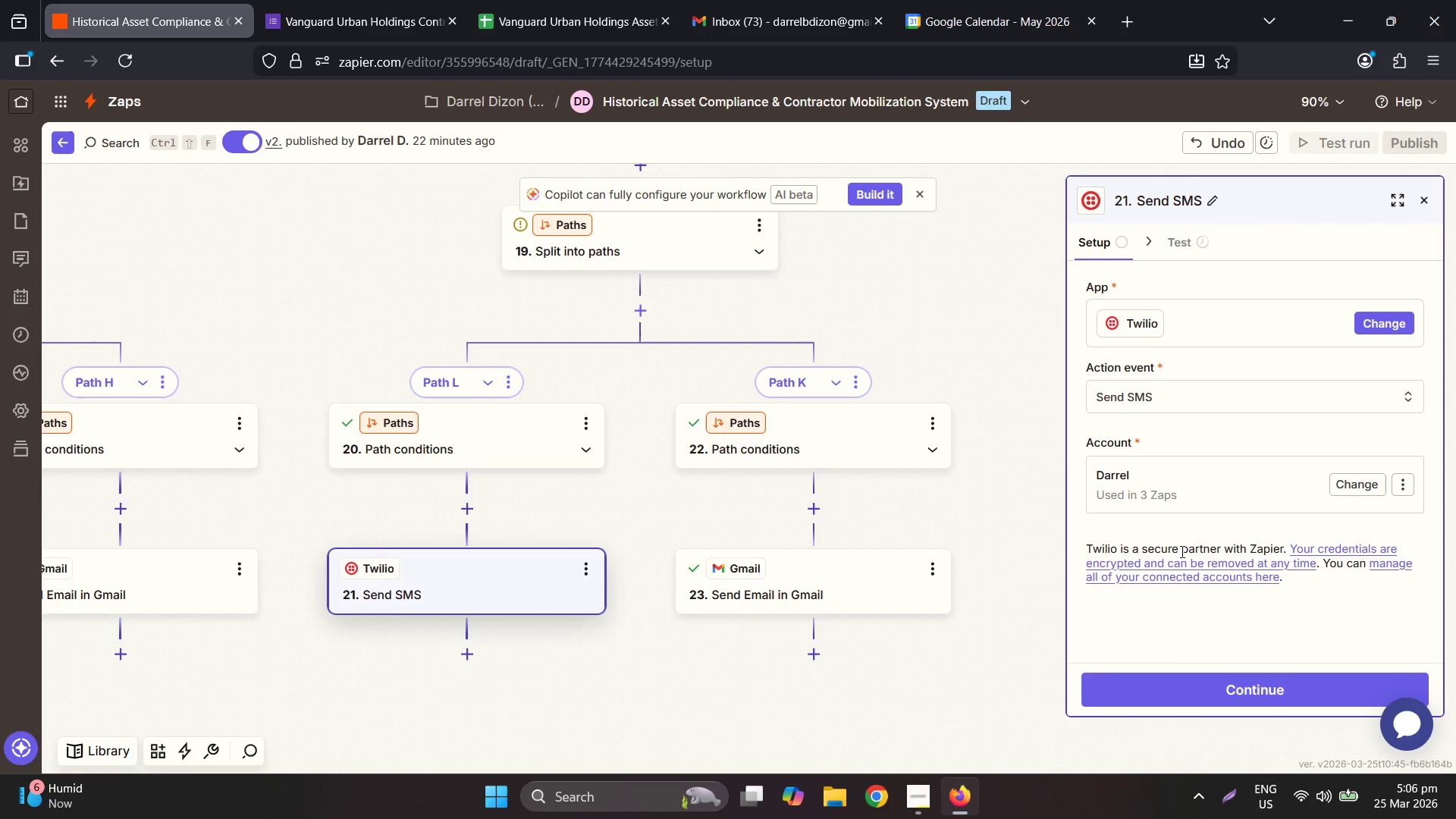 
left_click([1169, 695])
 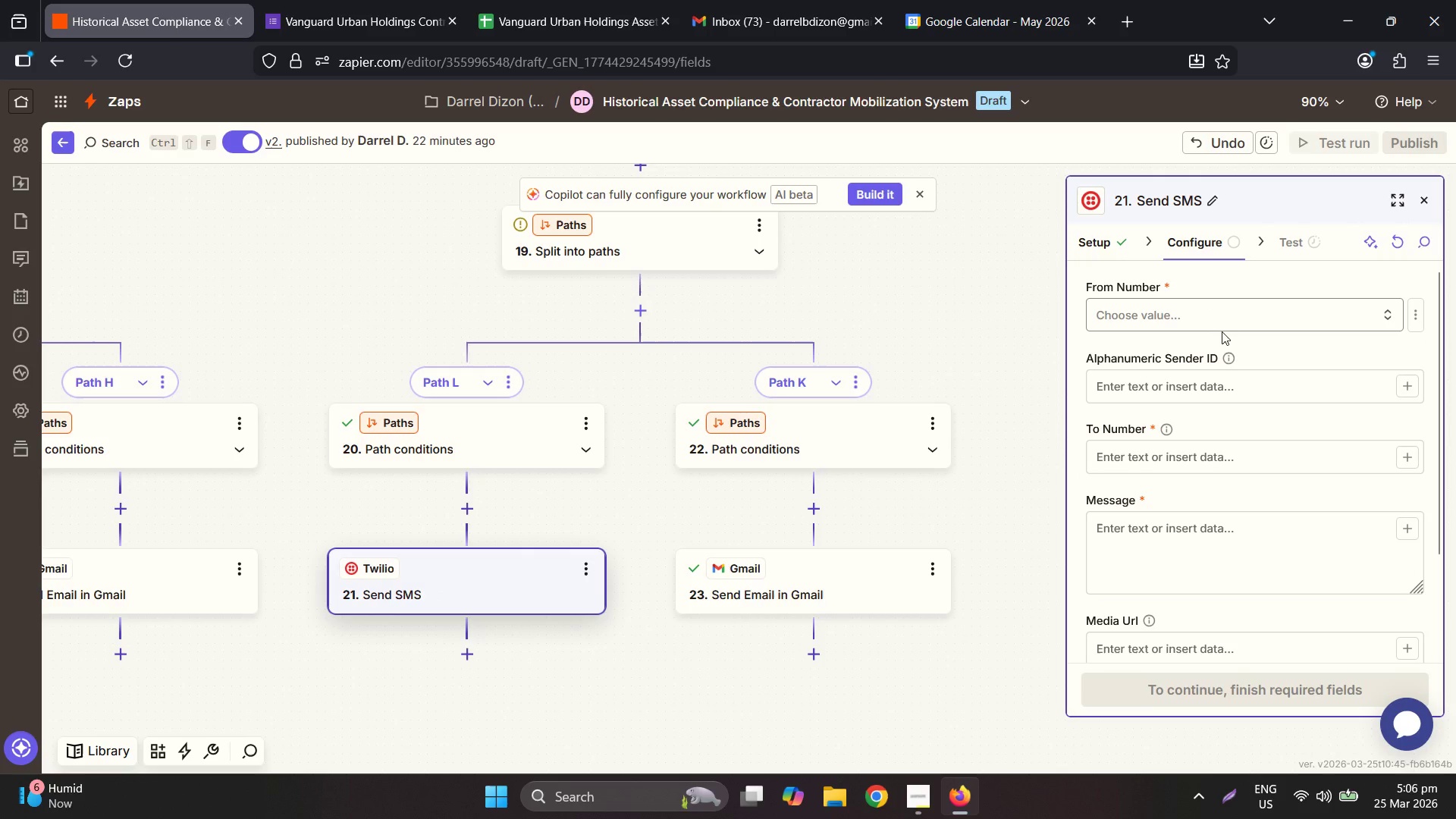 
left_click([1226, 324])
 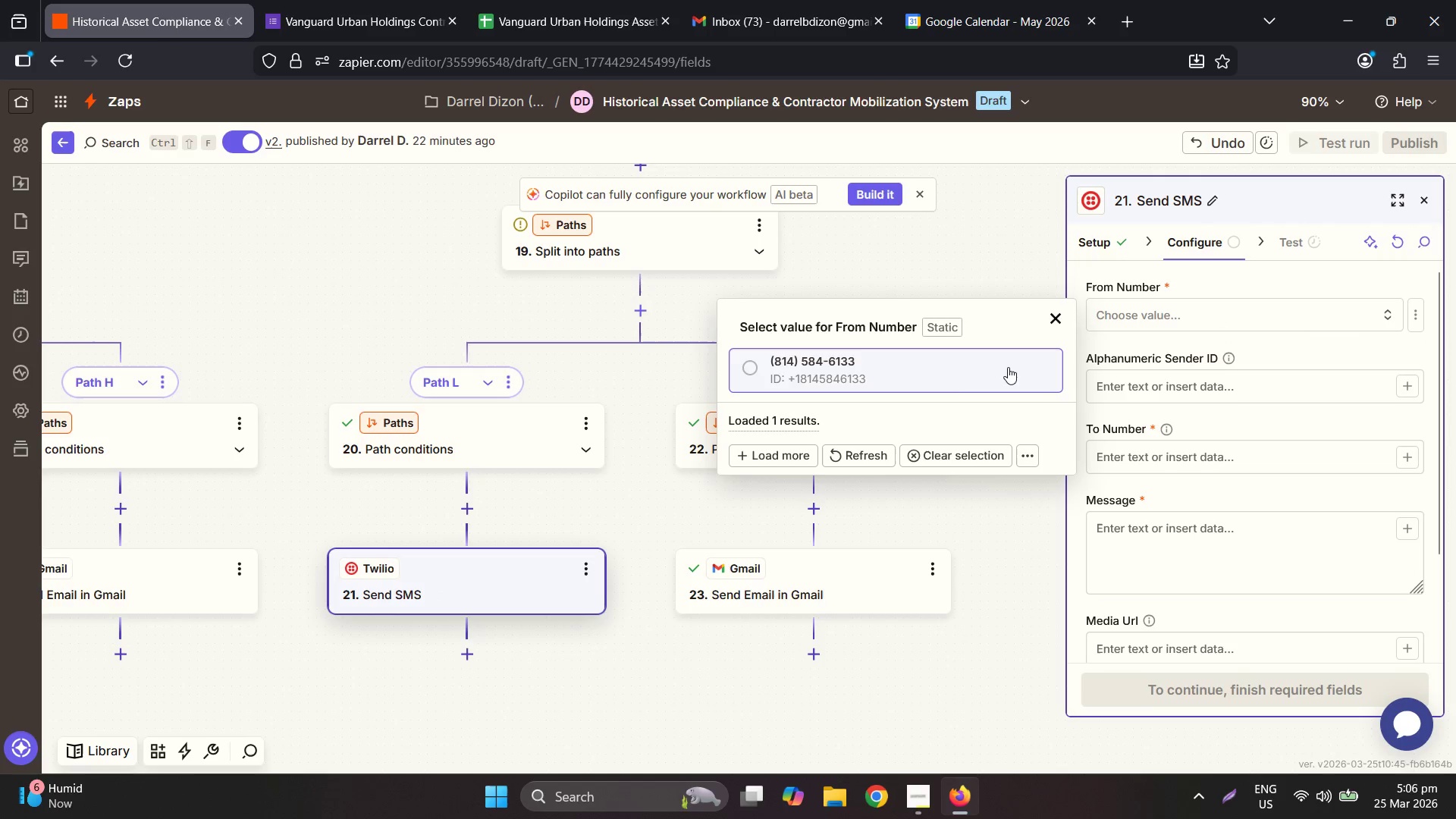 
left_click([962, 375])
 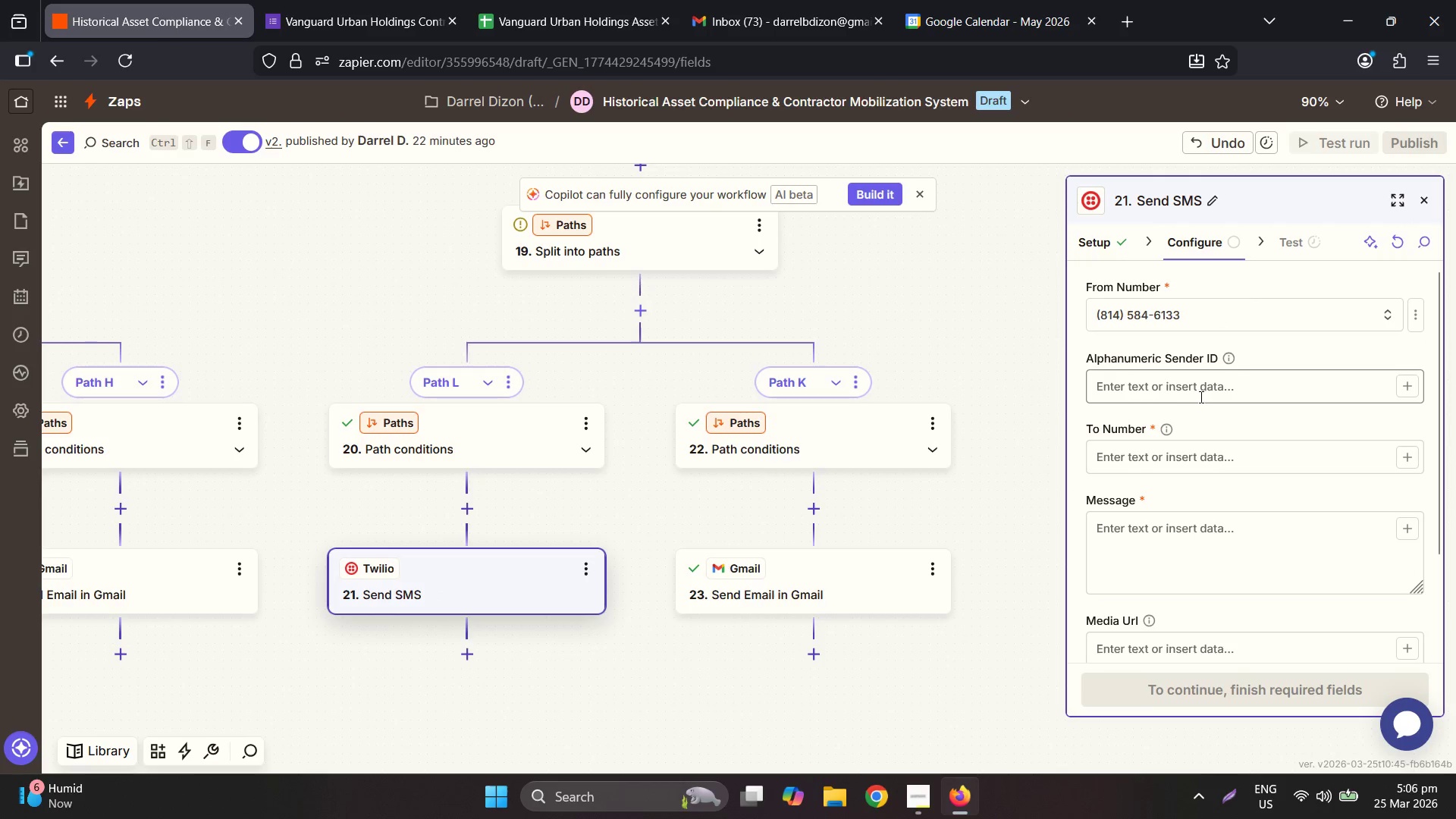 
left_click([1212, 442])
 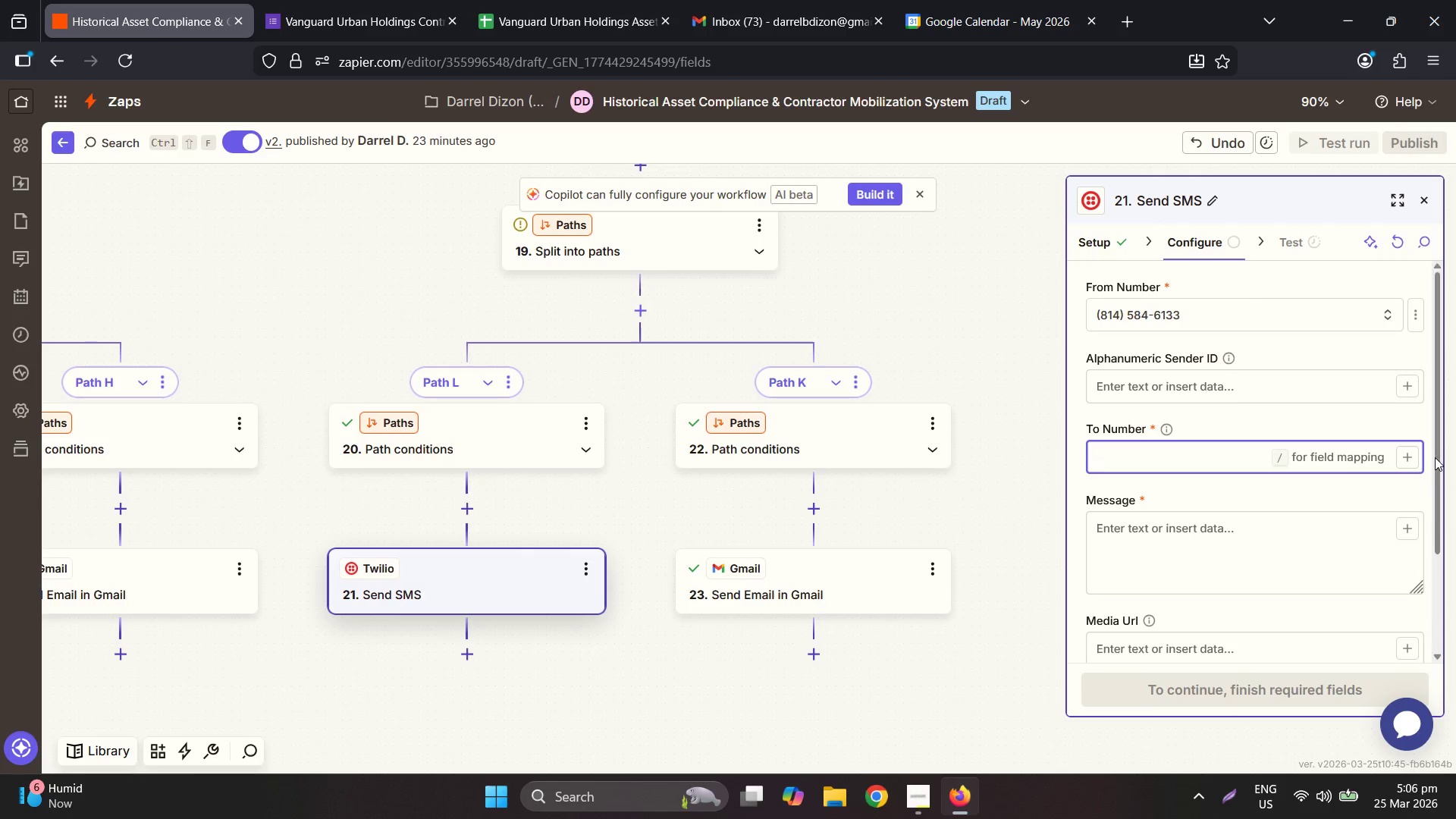 
left_click([1414, 448])
 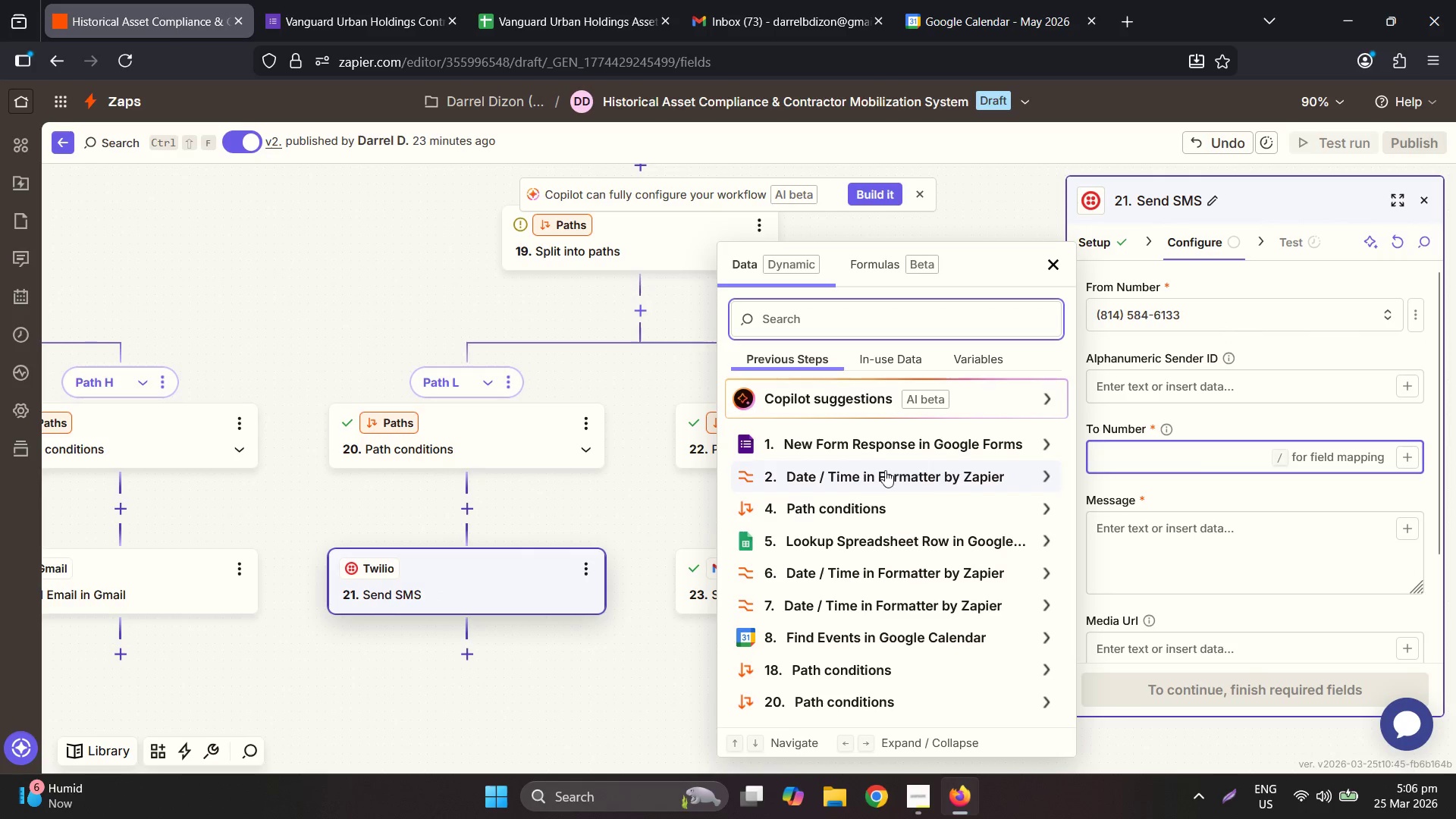 
left_click([866, 450])
 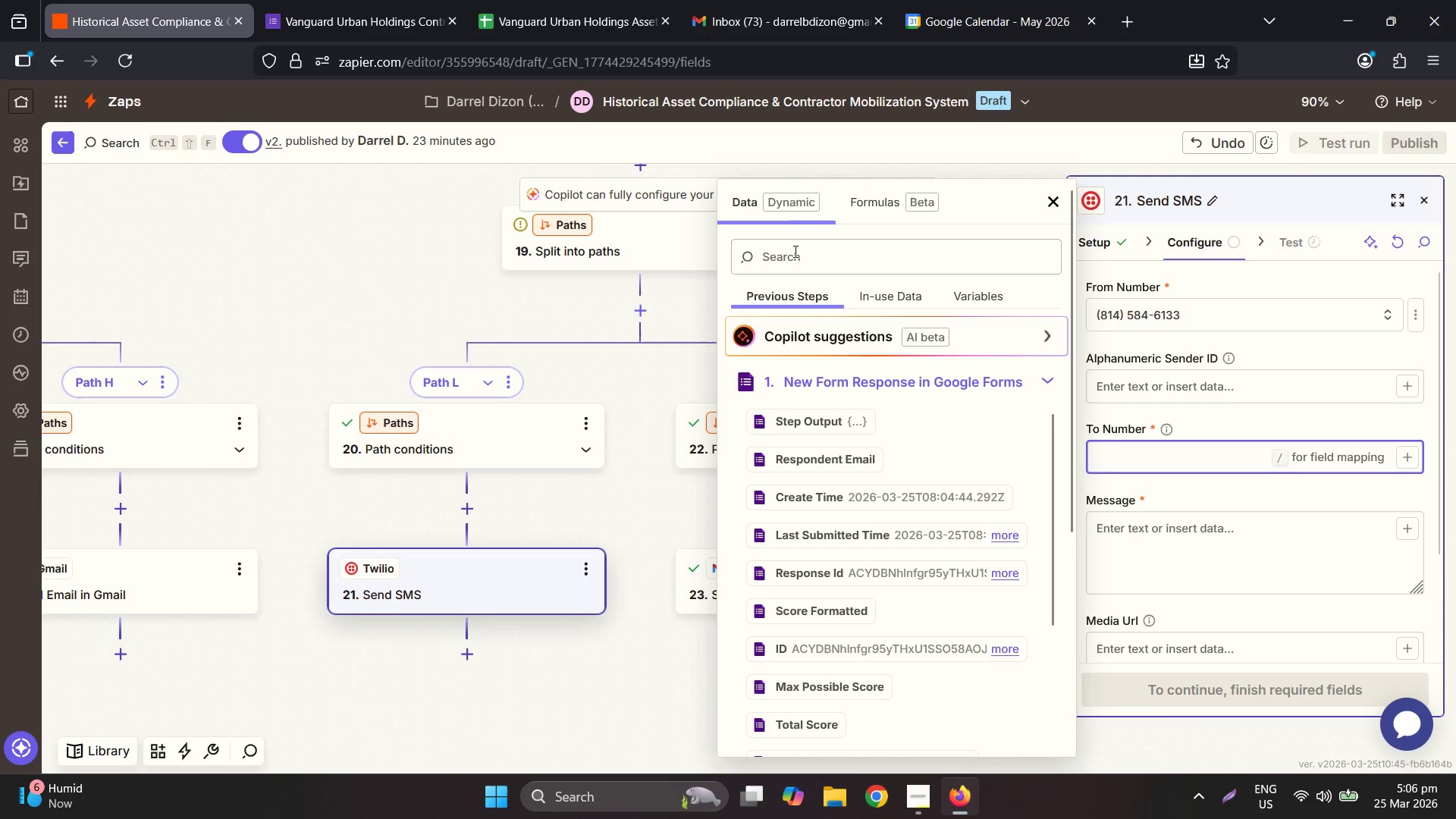 
scroll: coordinate [839, 554], scroll_direction: down, amount: 16.0
 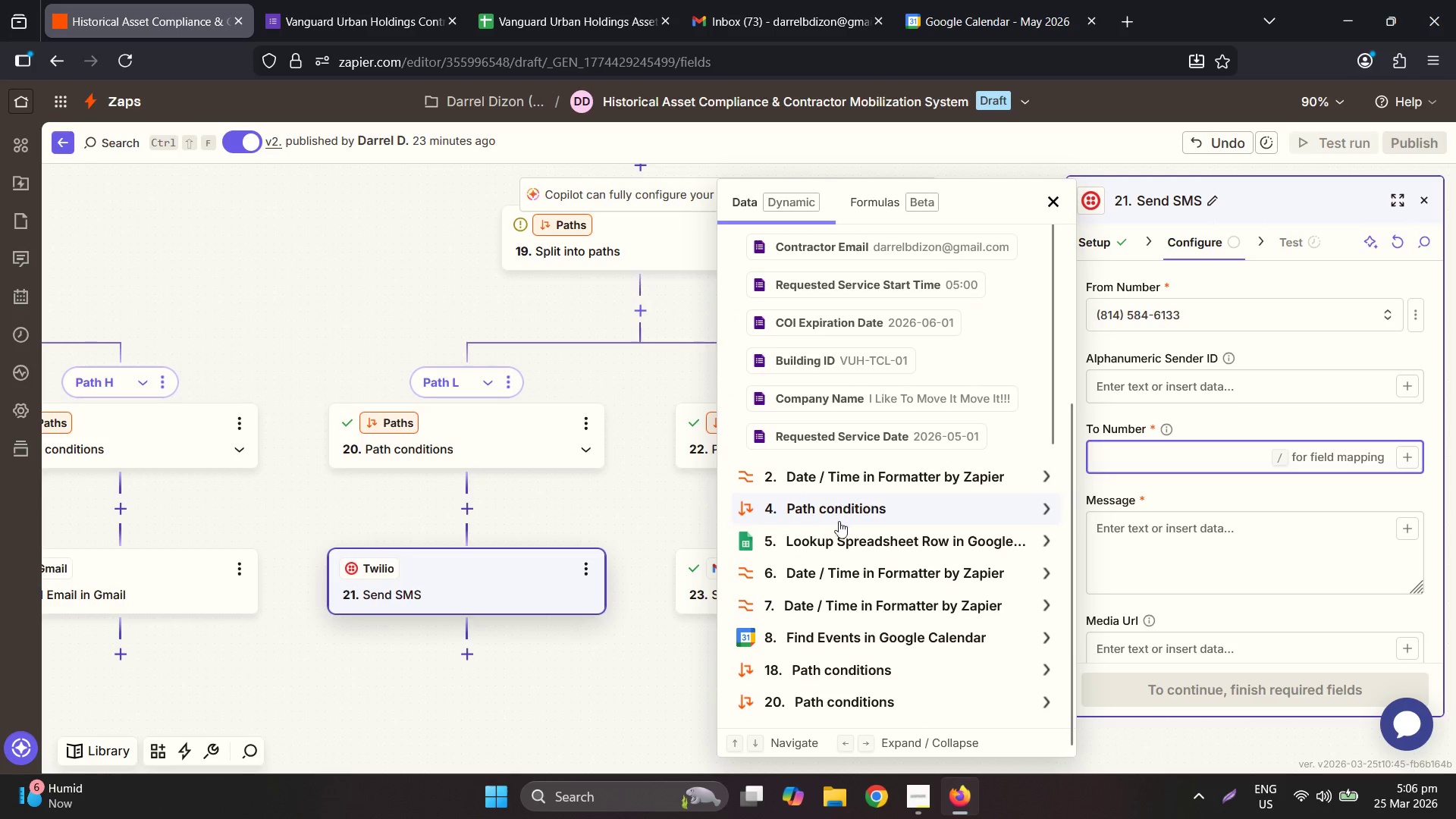 
left_click([835, 535])
 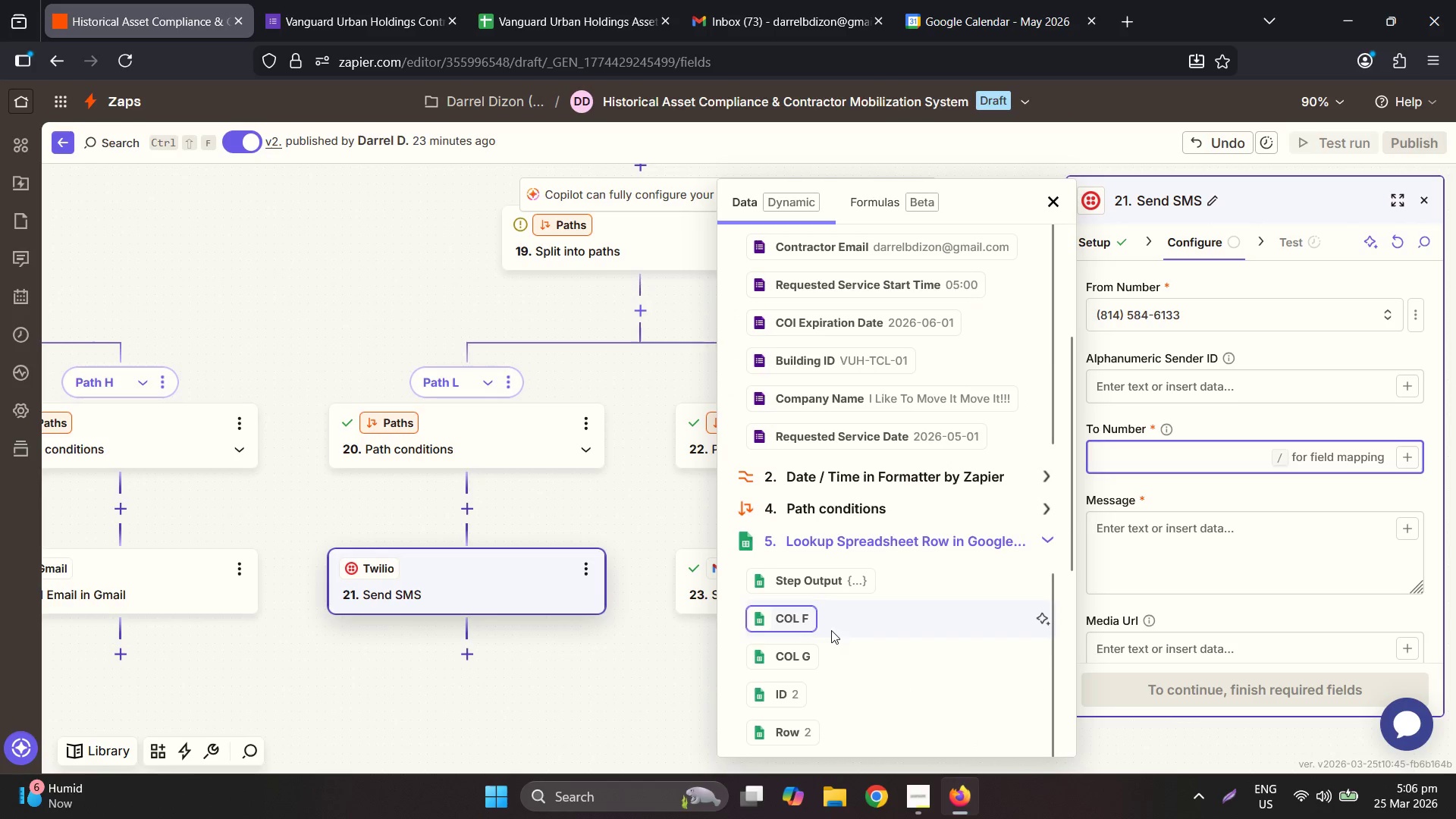 
scroll: coordinate [839, 660], scroll_direction: down, amount: 5.0
 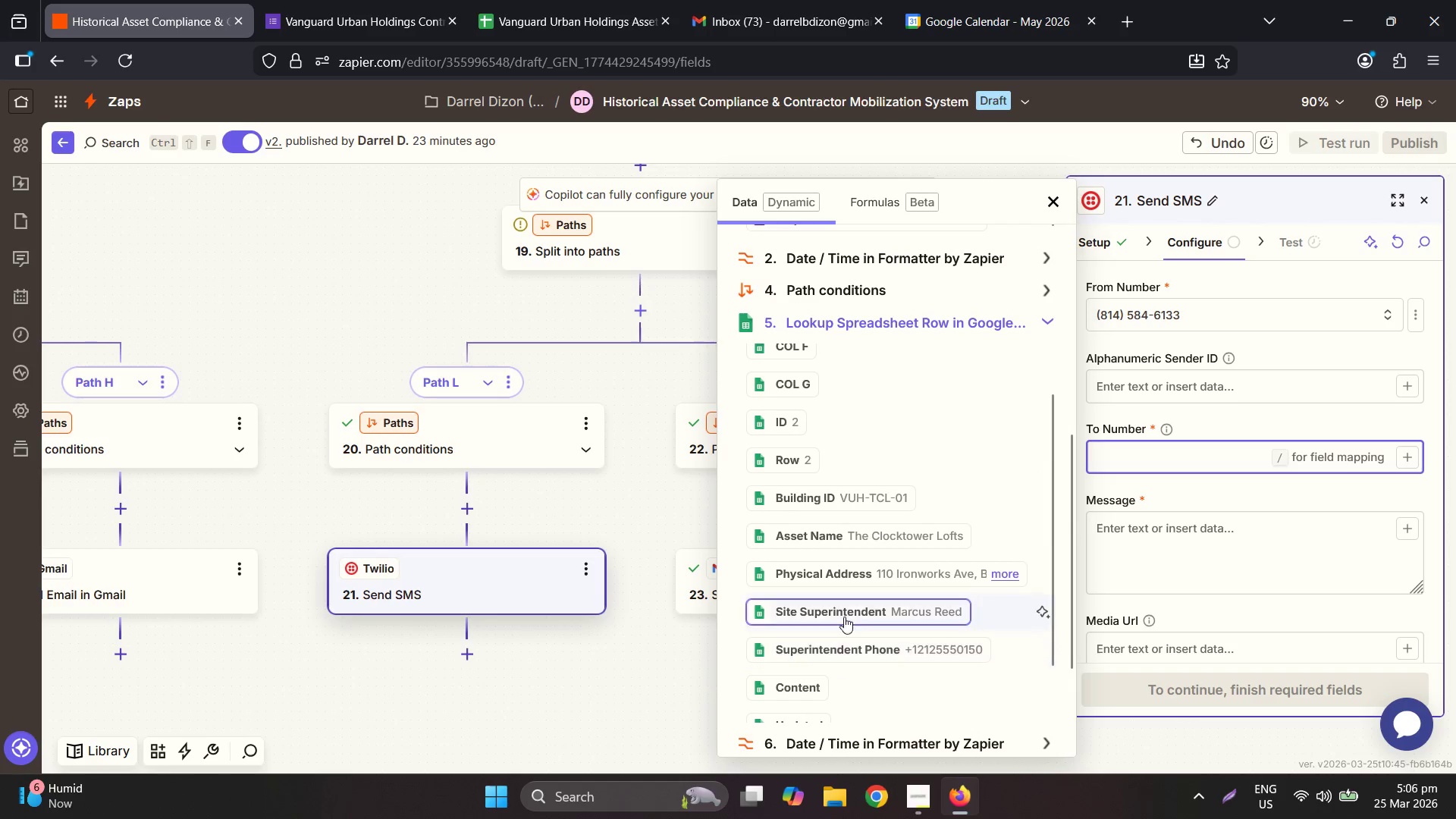 
left_click([845, 605])
 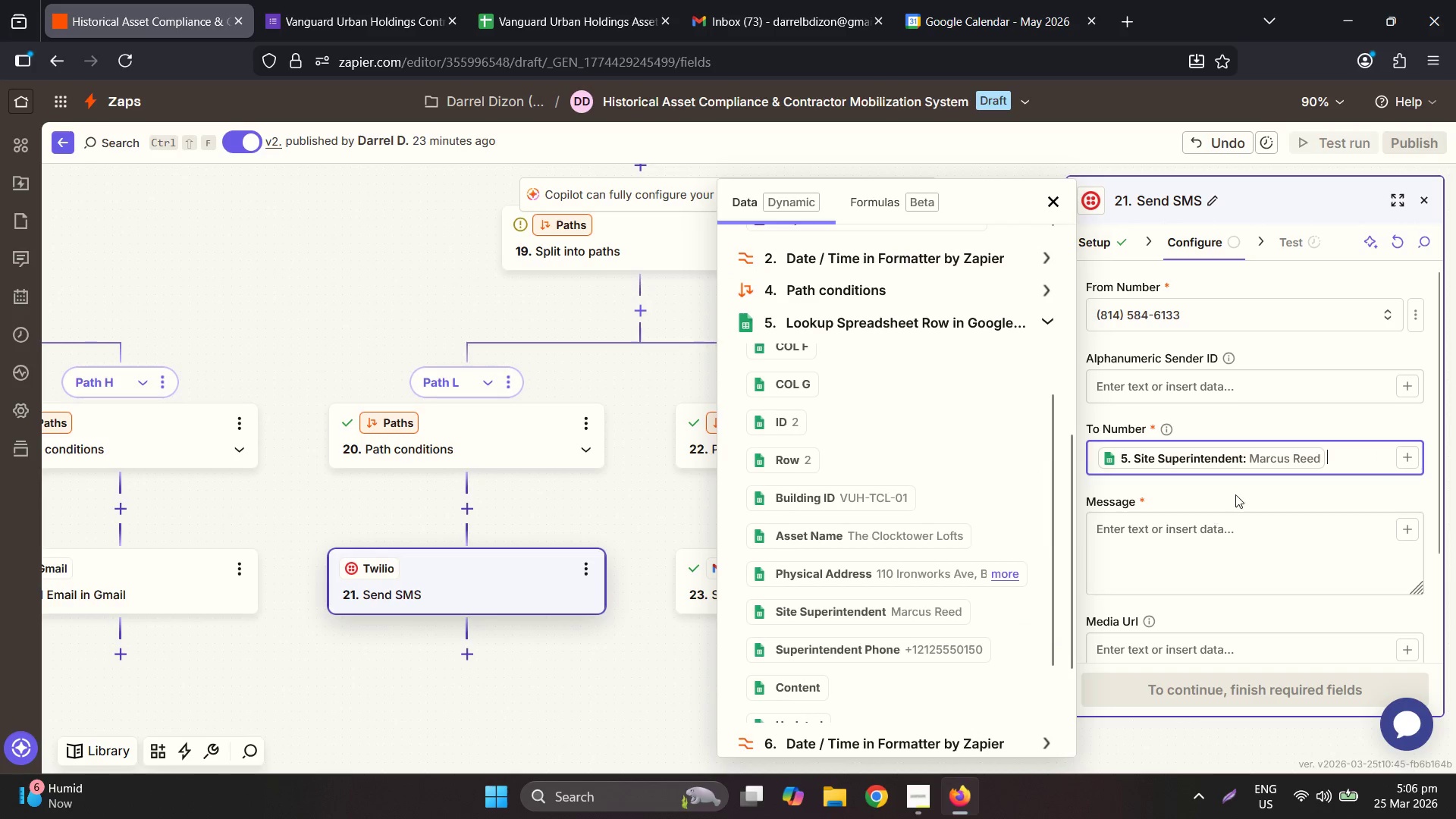 
left_click([1217, 535])
 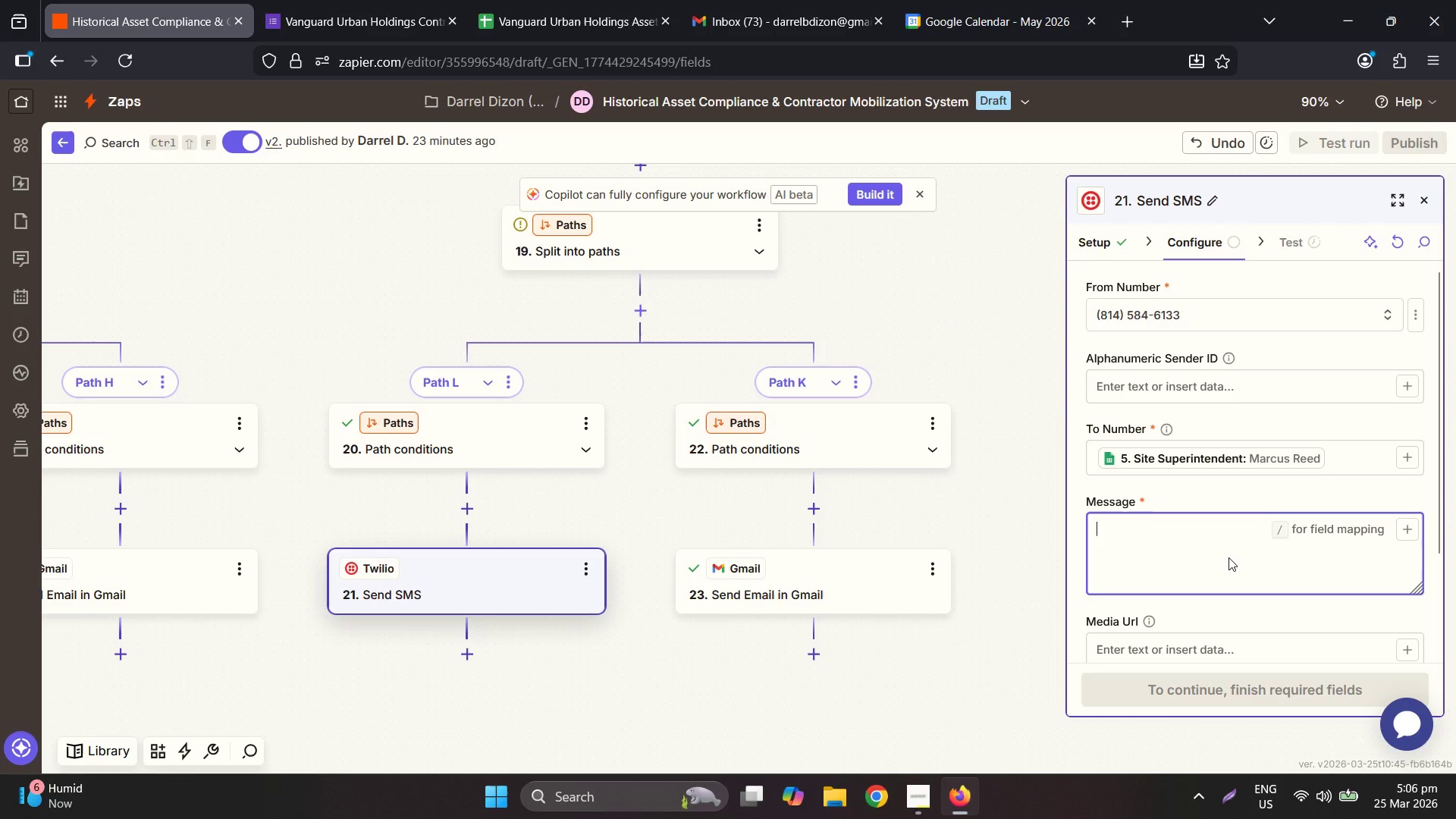 
type(EMERGENCY CIB)
key(Backspace)
key(Backspace)
type(ONFLICT: )
 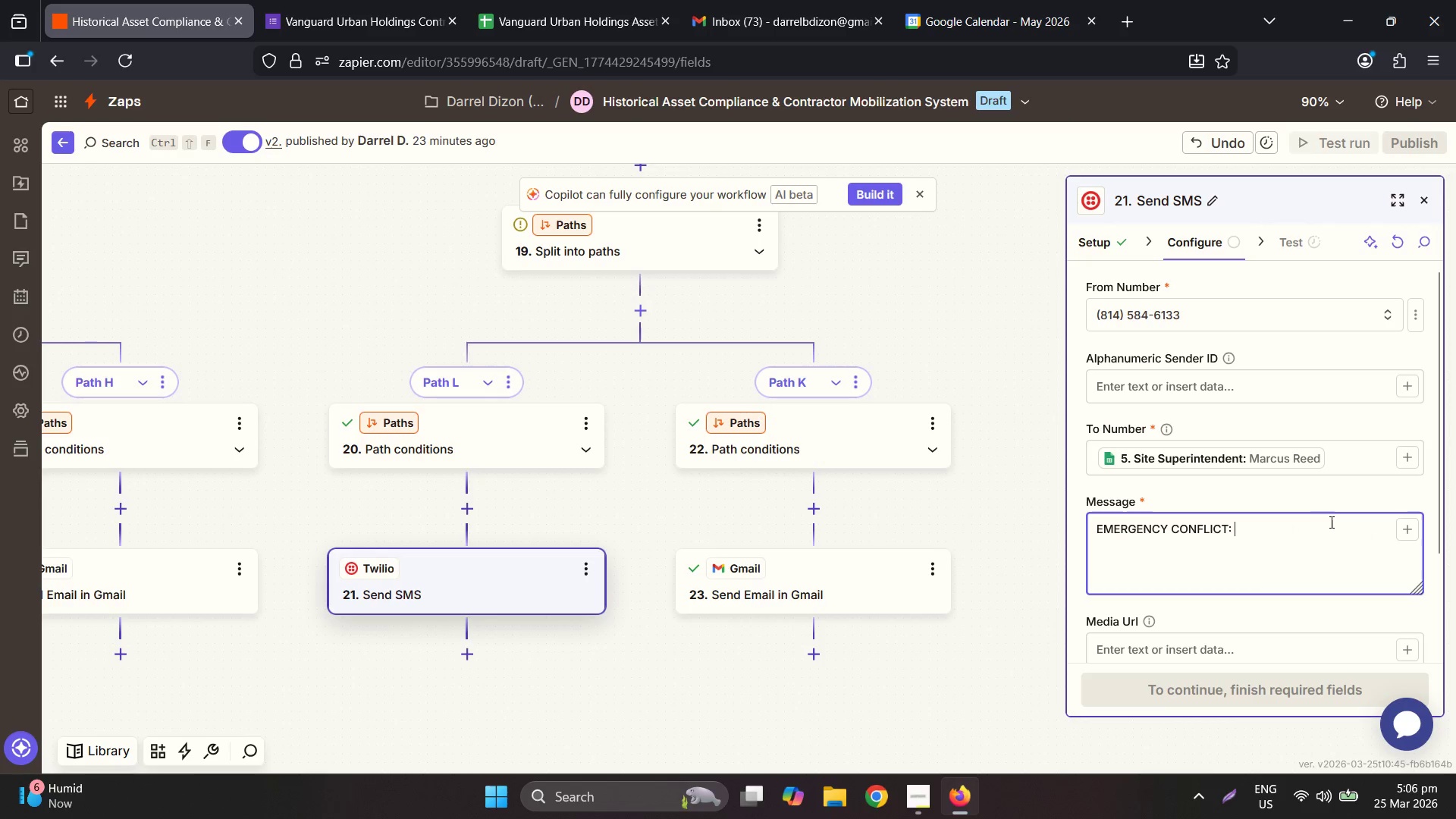 
left_click([1411, 526])
 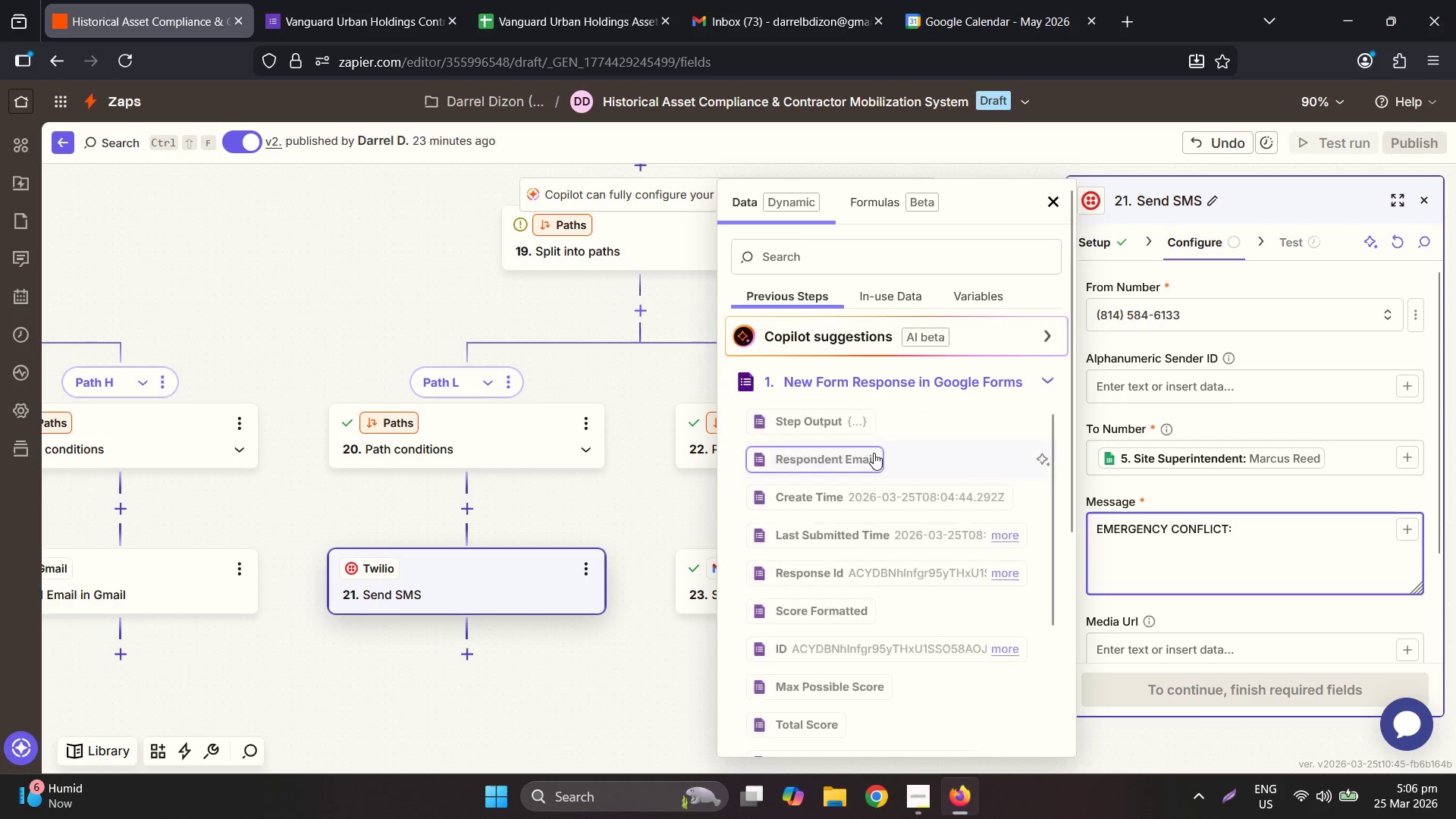 
scroll: coordinate [886, 539], scroll_direction: down, amount: 5.0
 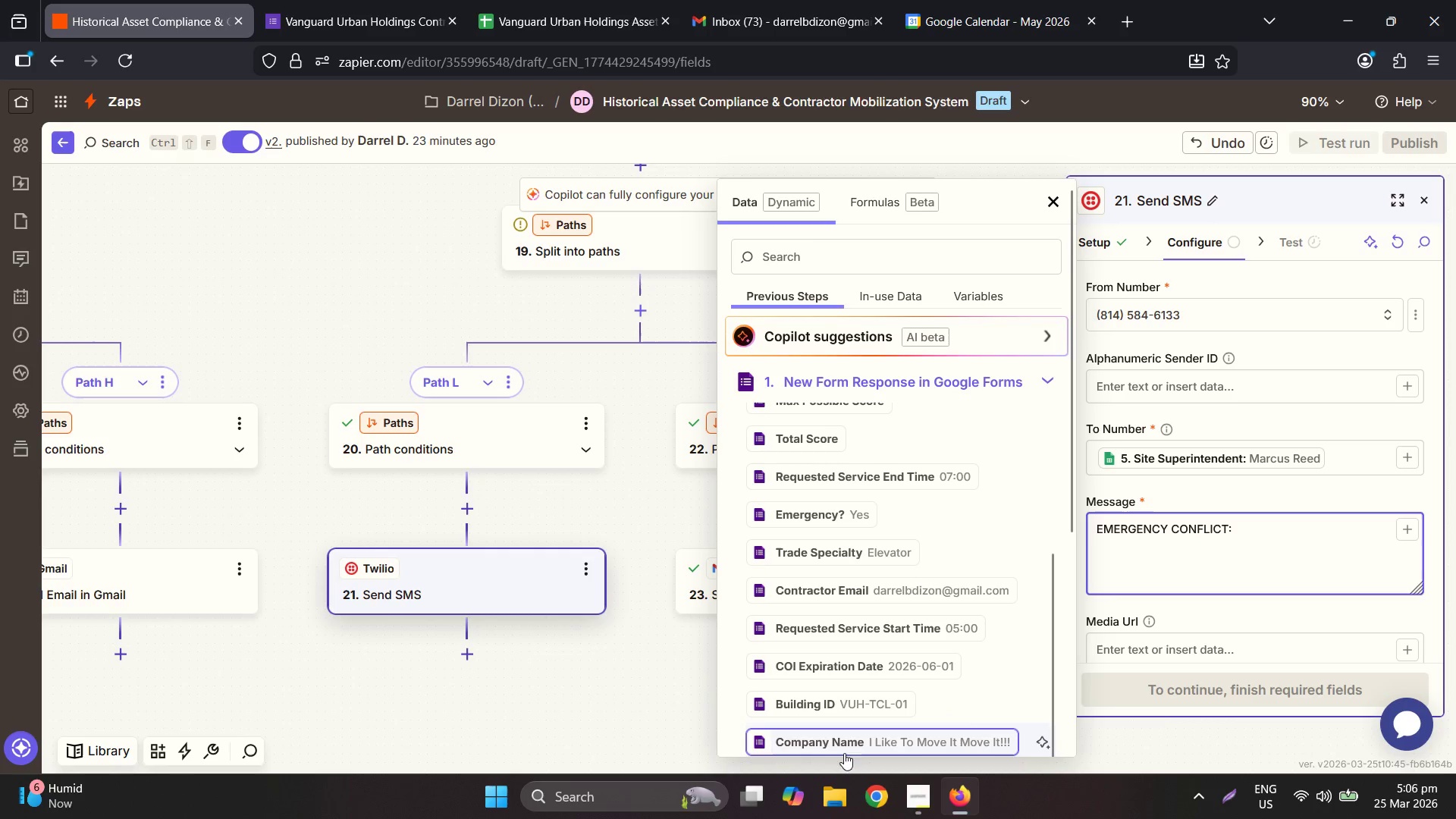 
left_click([839, 747])
 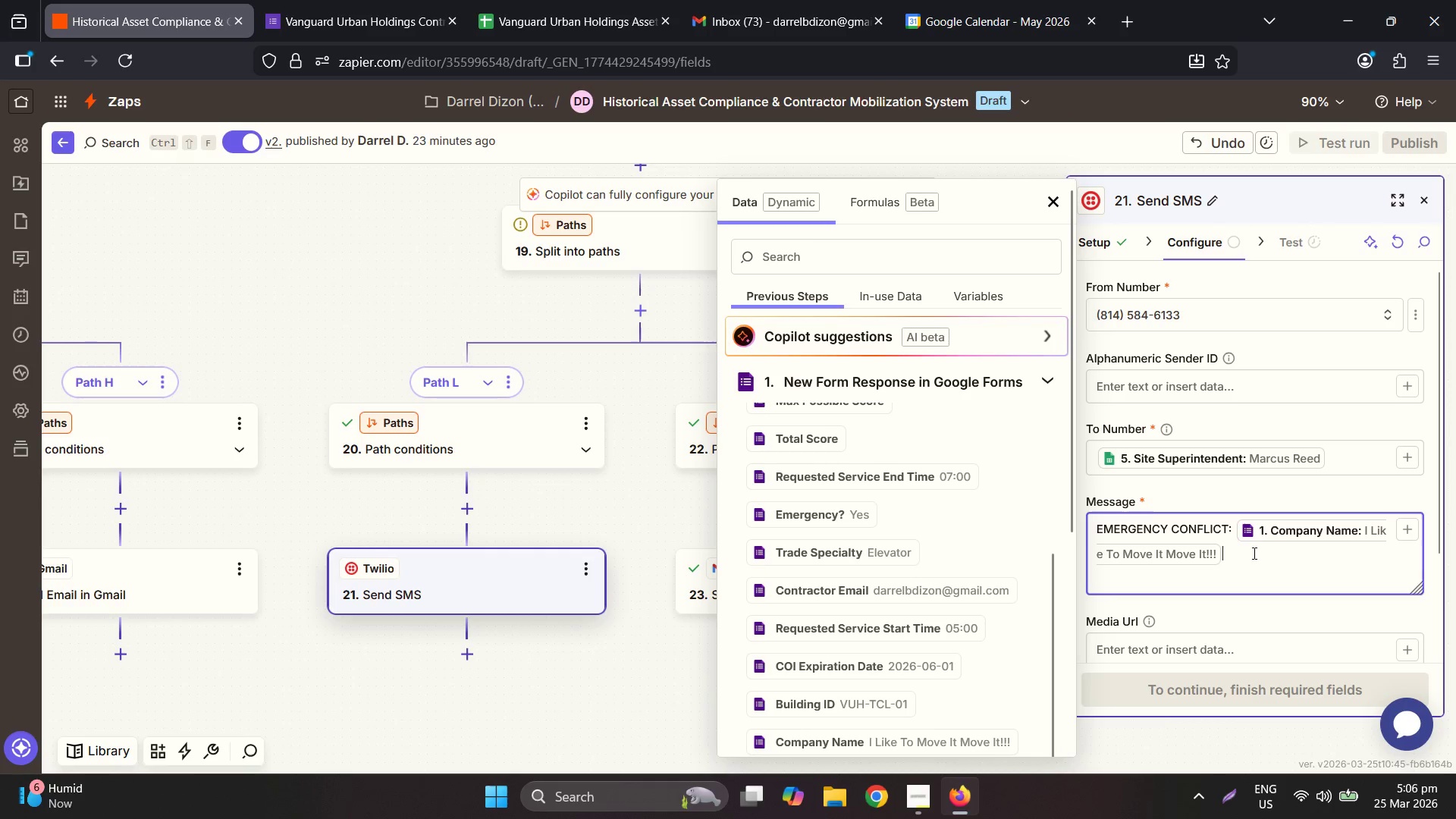 
type( is requesting emergency)
 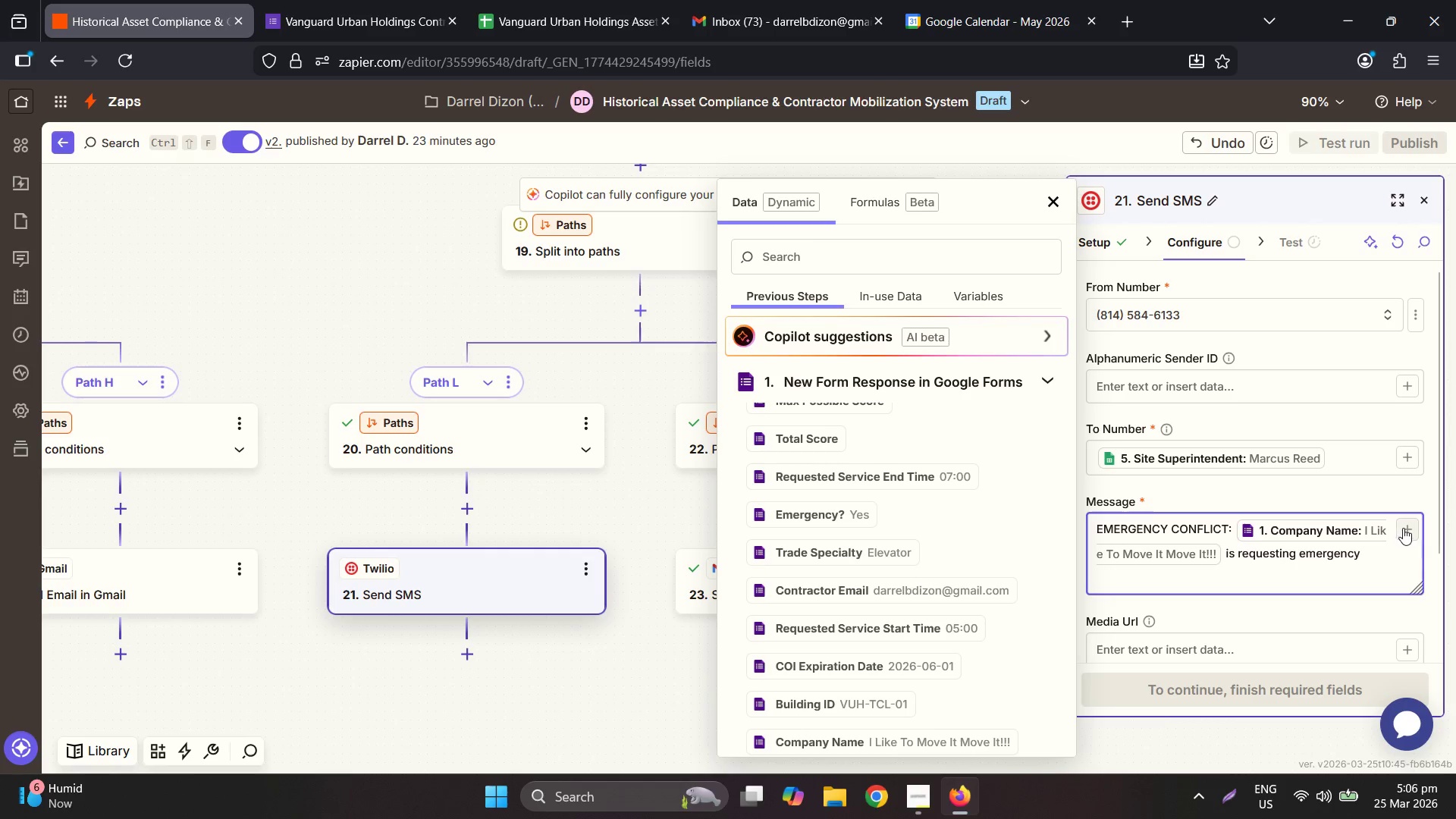 
key(Space)
 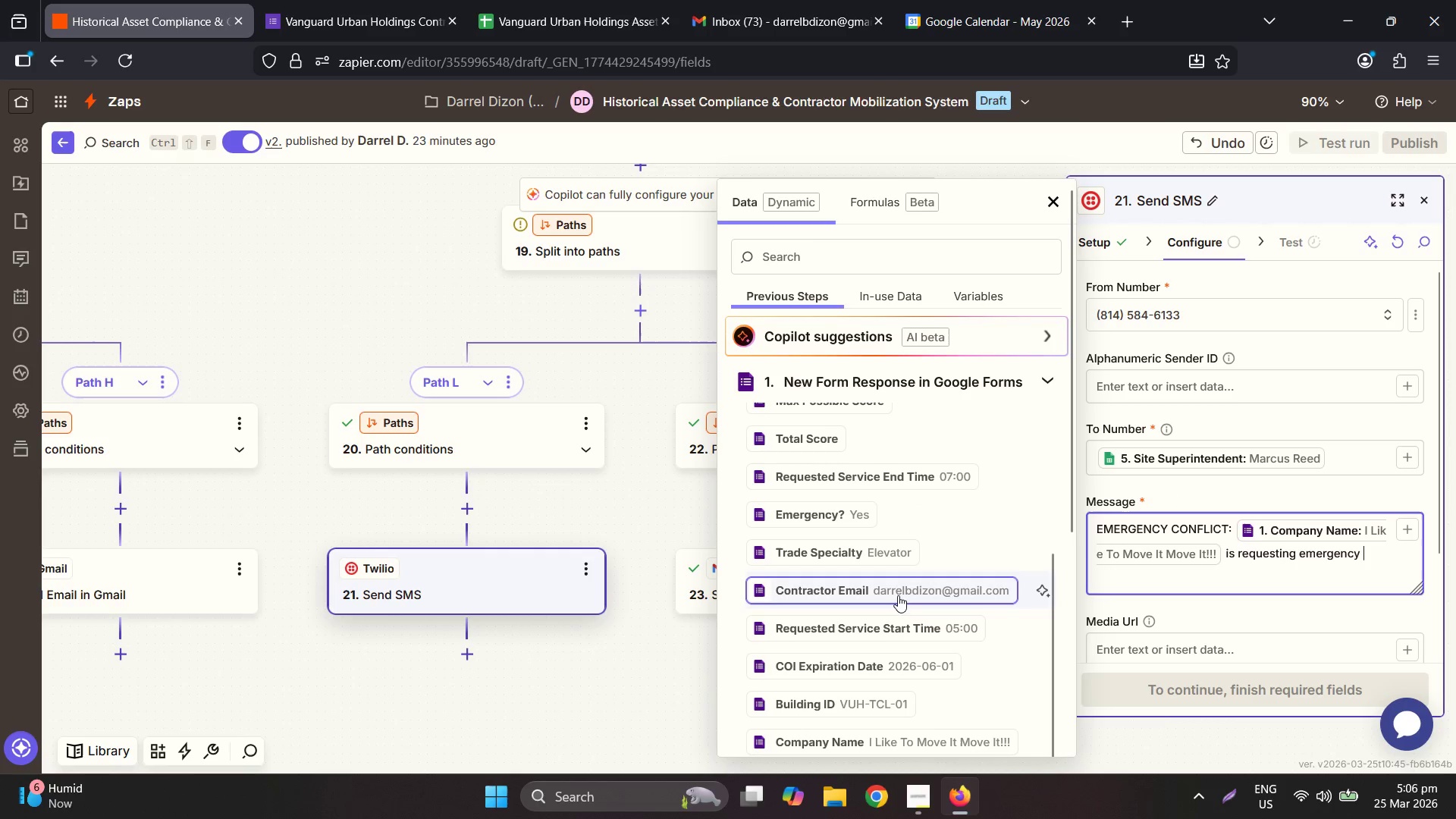 
scroll: coordinate [898, 593], scroll_direction: up, amount: 1.0
 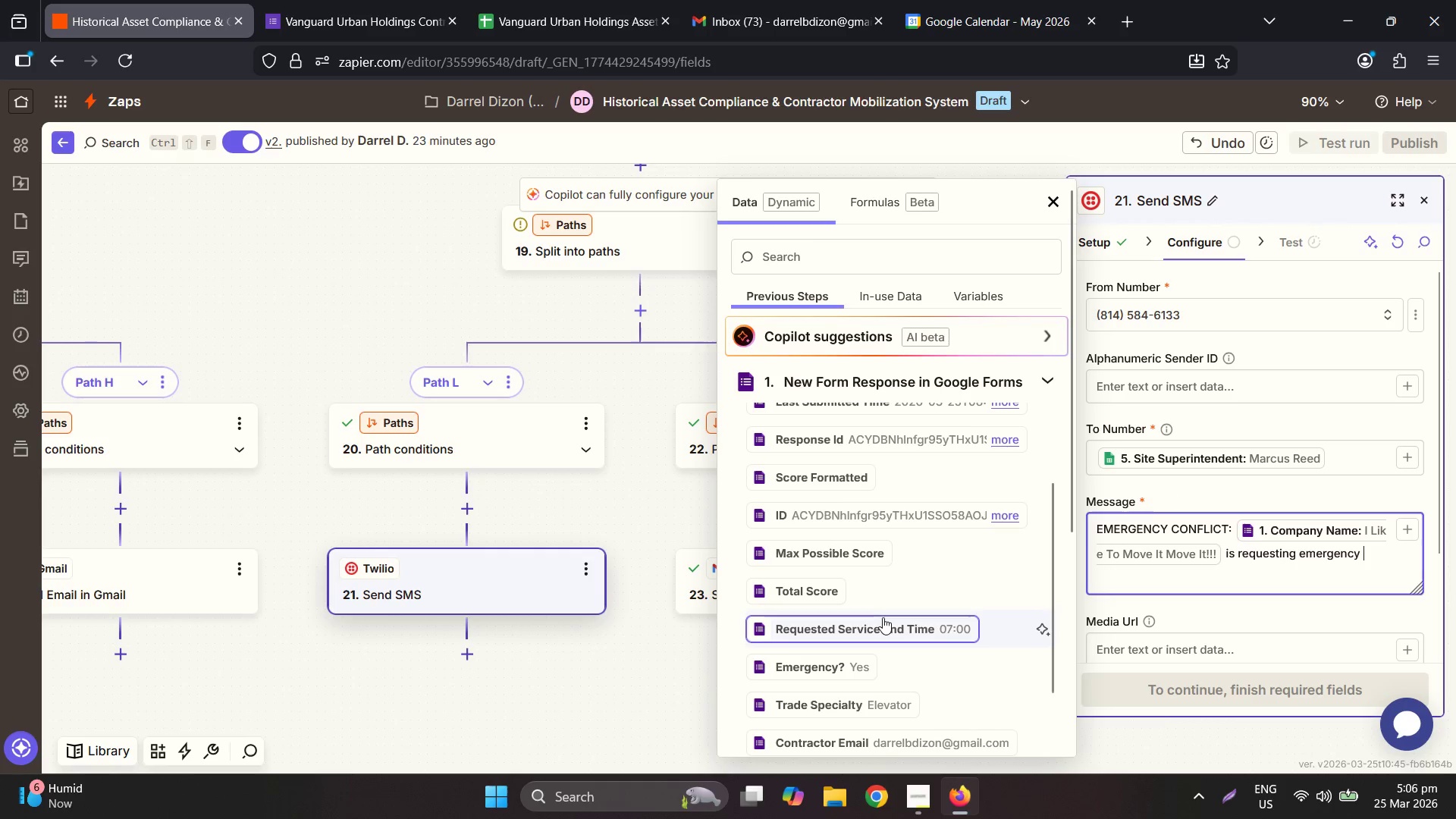 
scroll: coordinate [883, 618], scroll_direction: down, amount: 6.0
 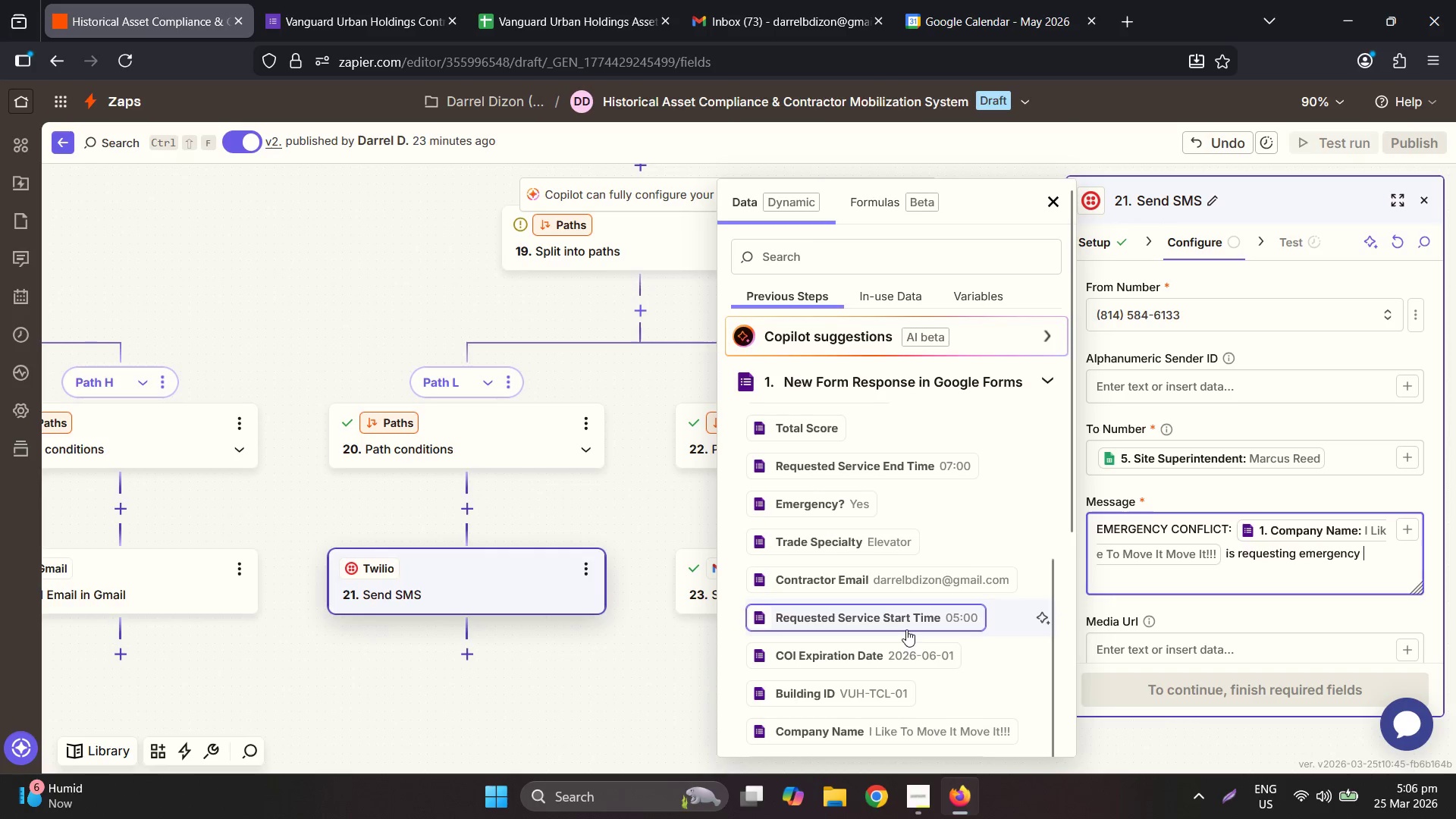 
scroll: coordinate [889, 609], scroll_direction: up, amount: 4.0
 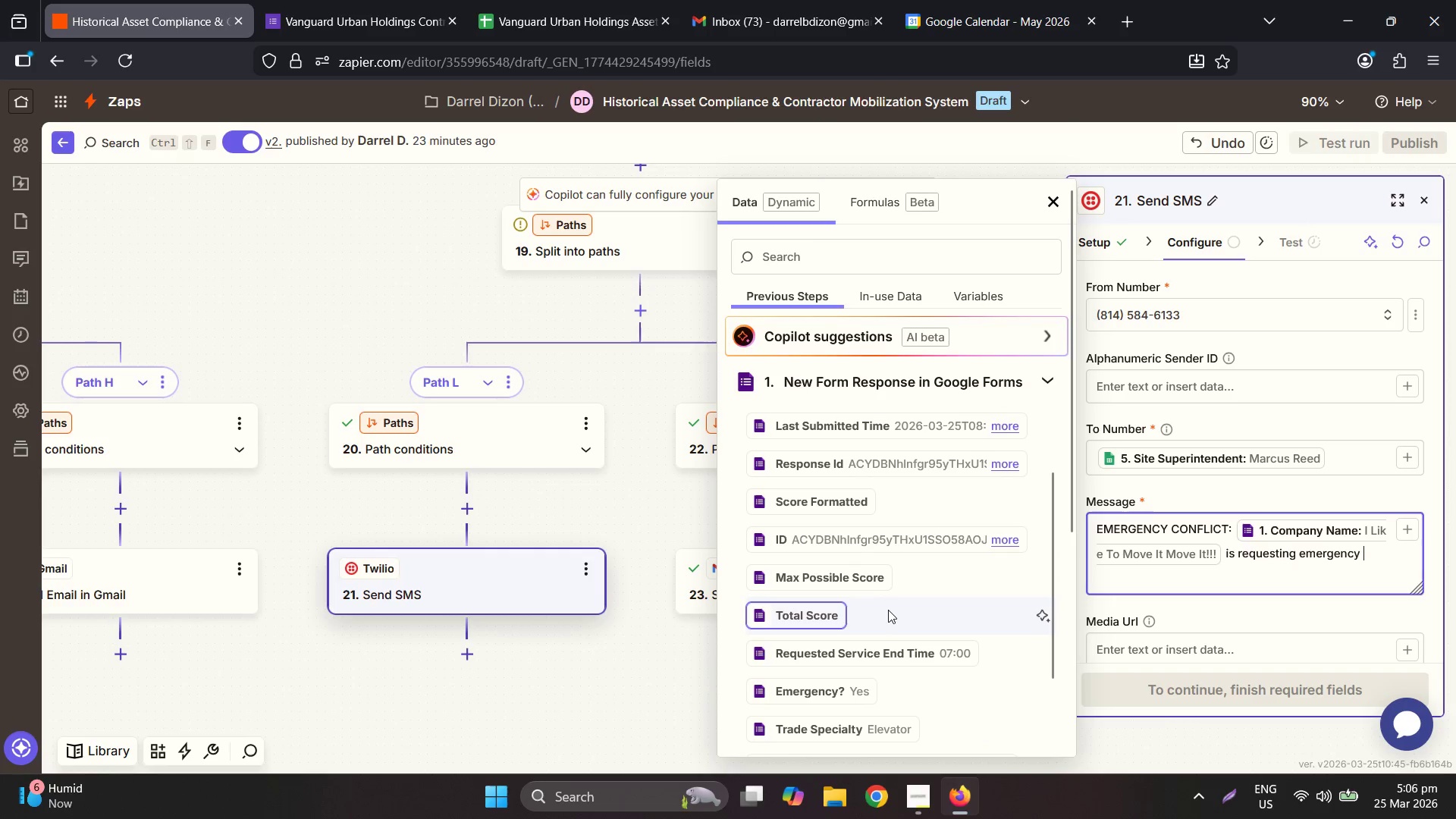 
scroll: coordinate [888, 610], scroll_direction: down, amount: 2.0
 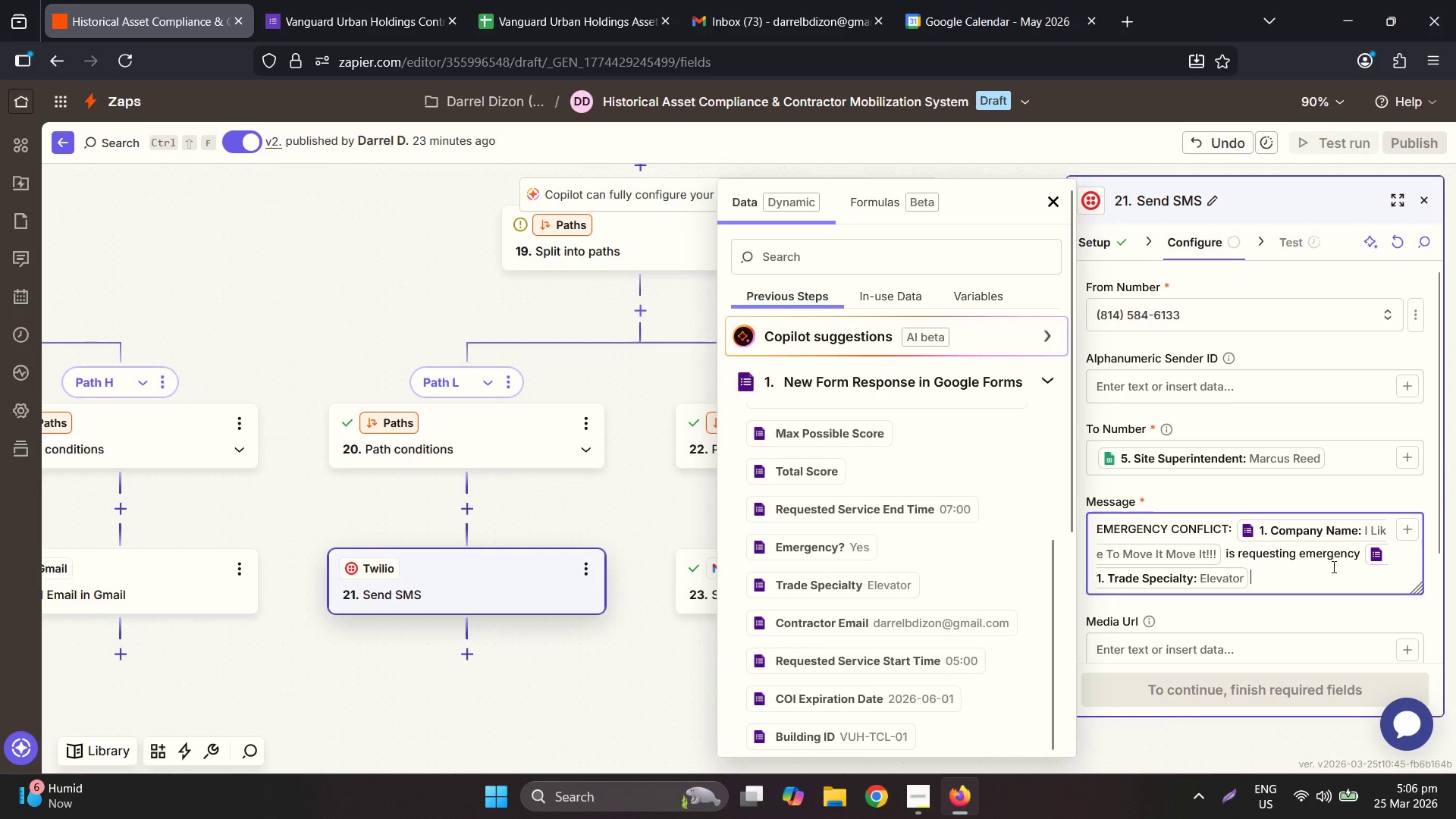 
type( access to )
 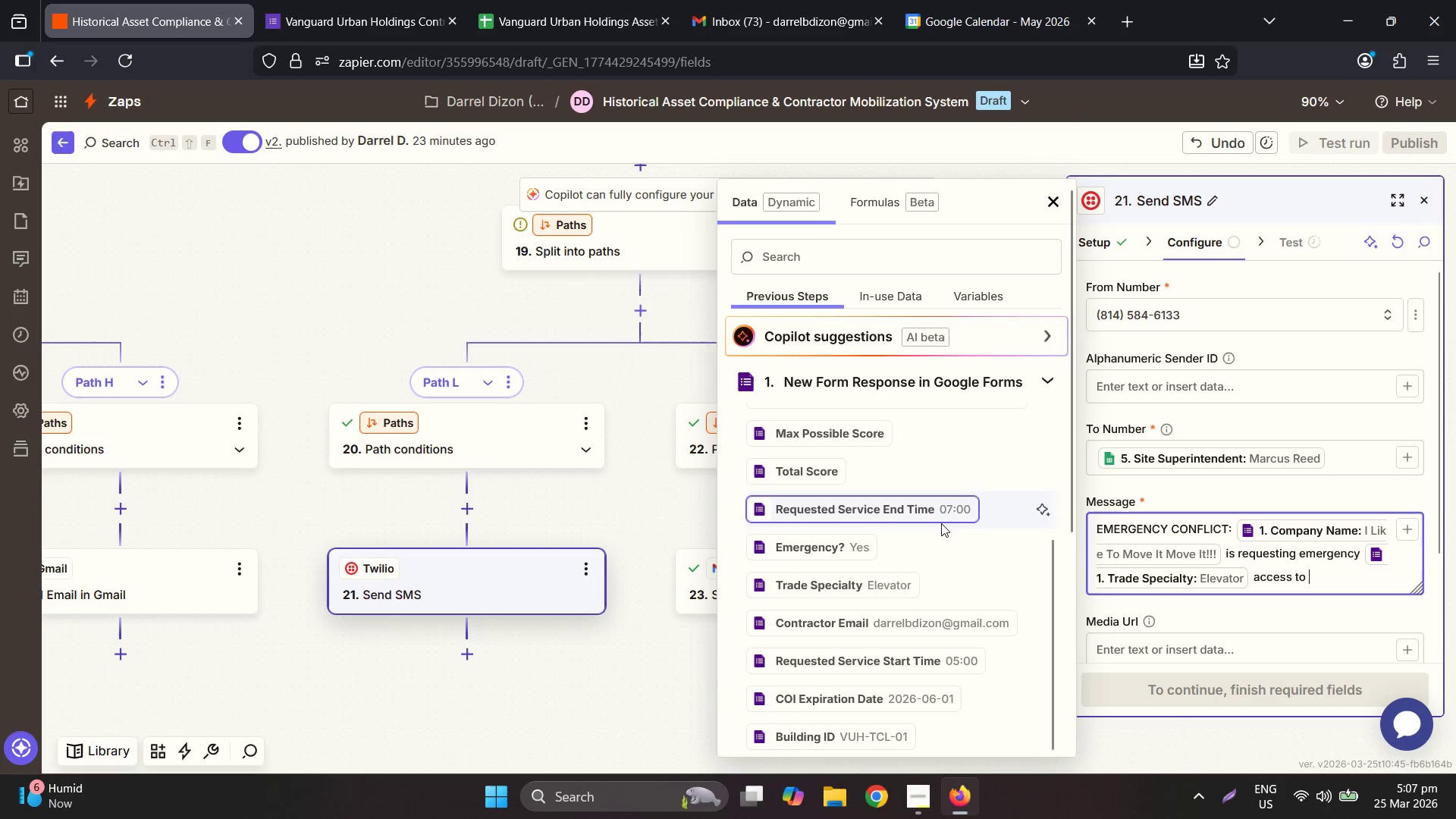 
scroll: coordinate [915, 605], scroll_direction: down, amount: 3.0
 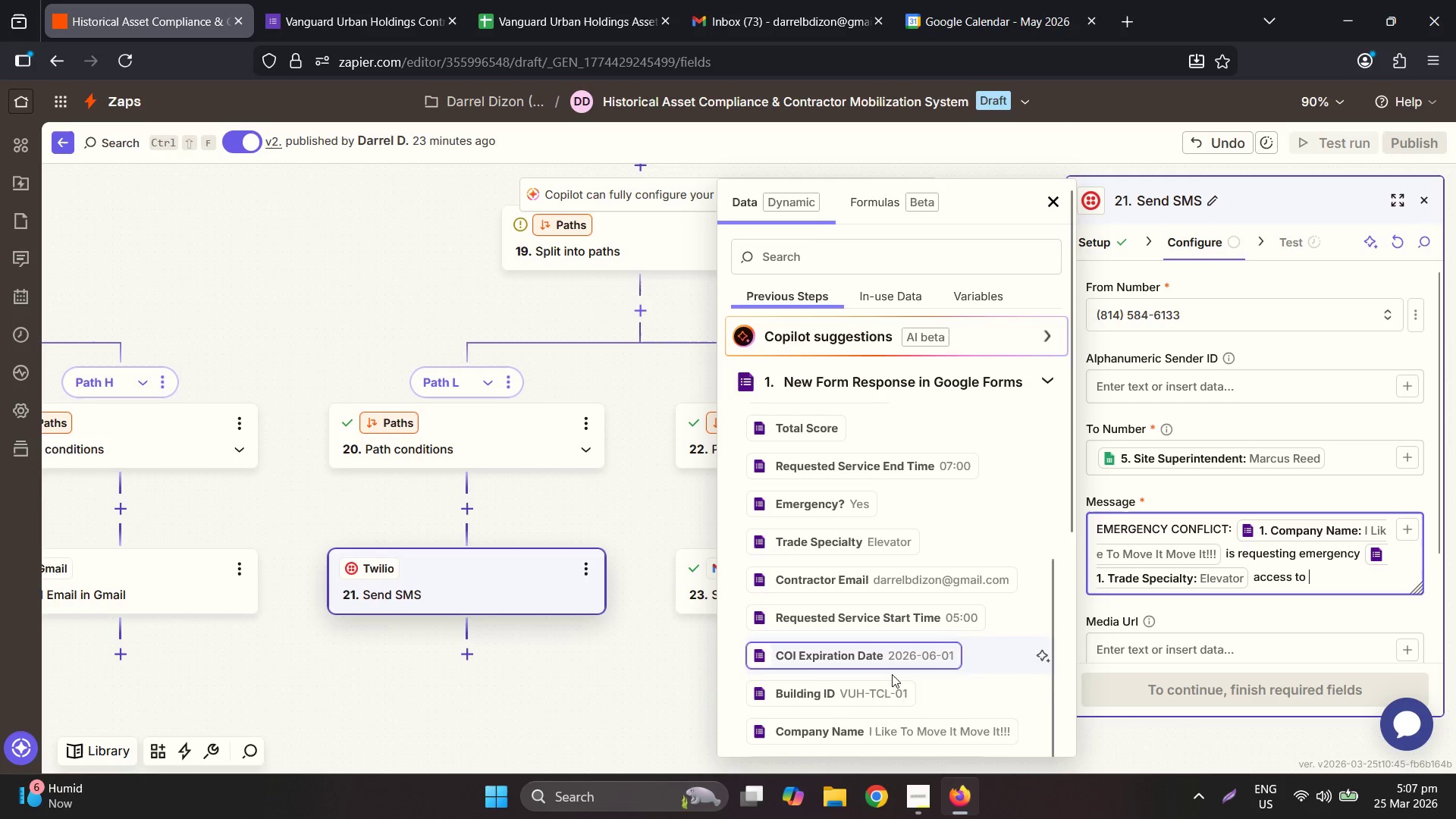 
left_click([871, 684])
 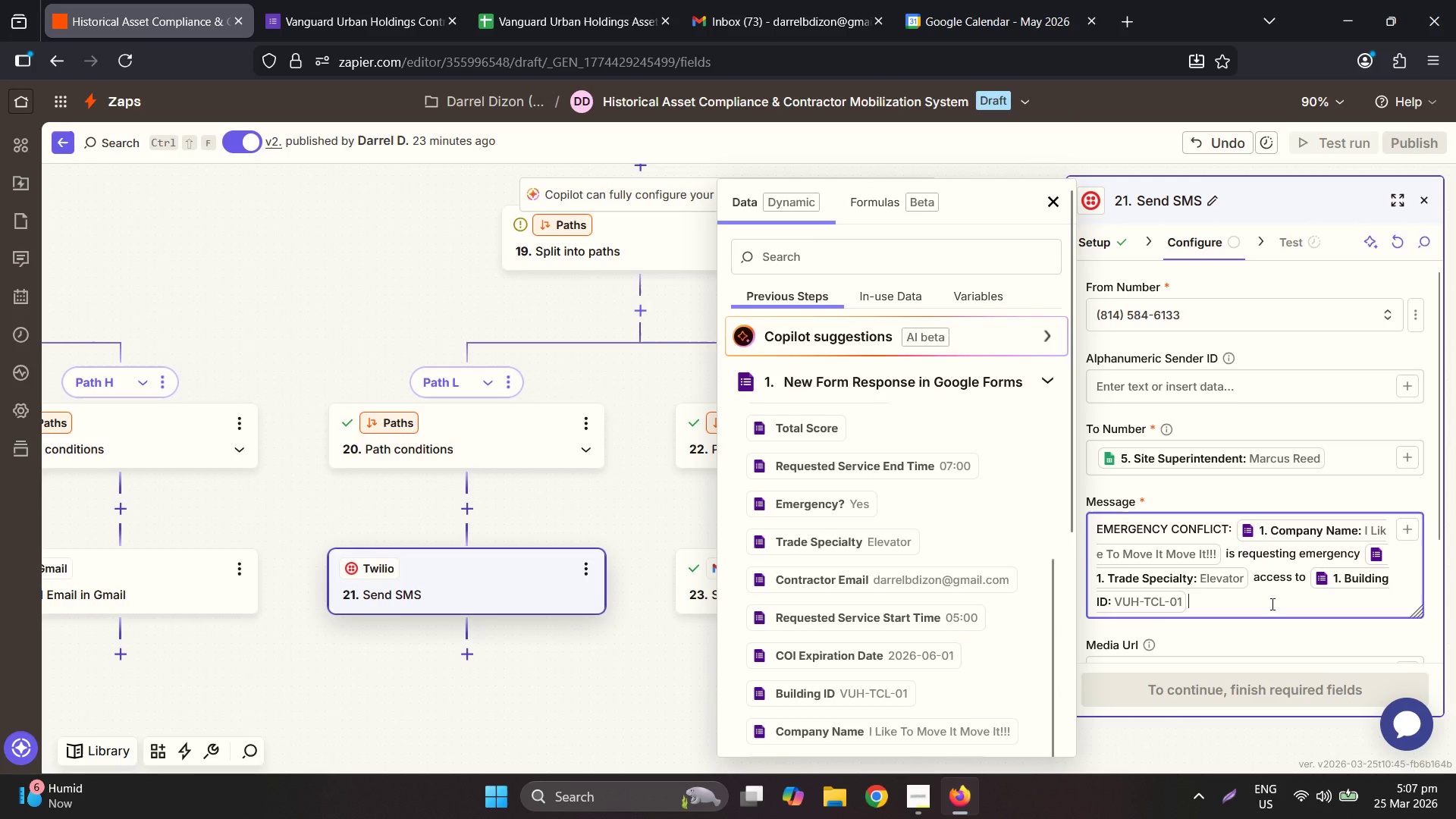 
type( at)
 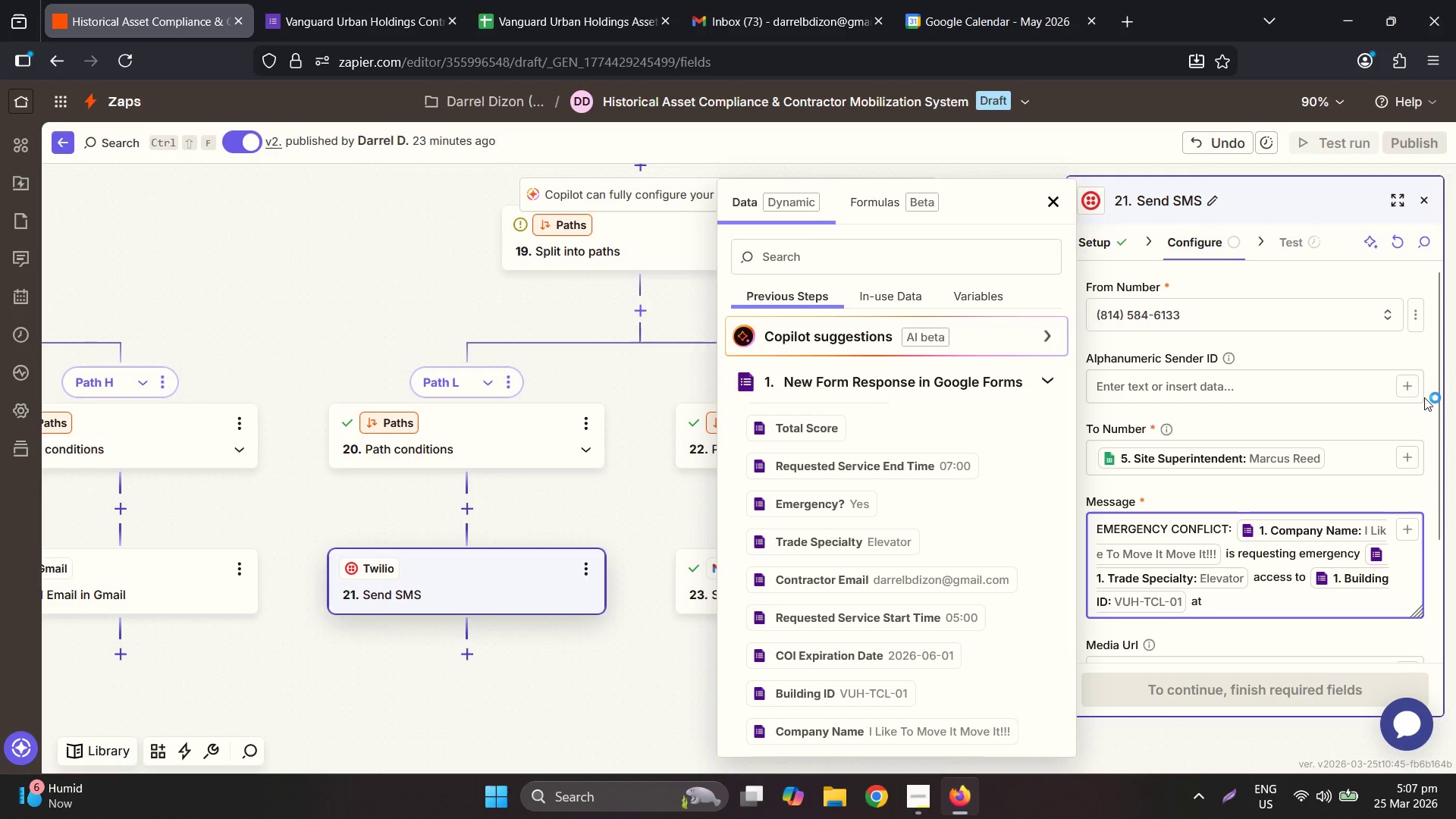 
key(Space)
 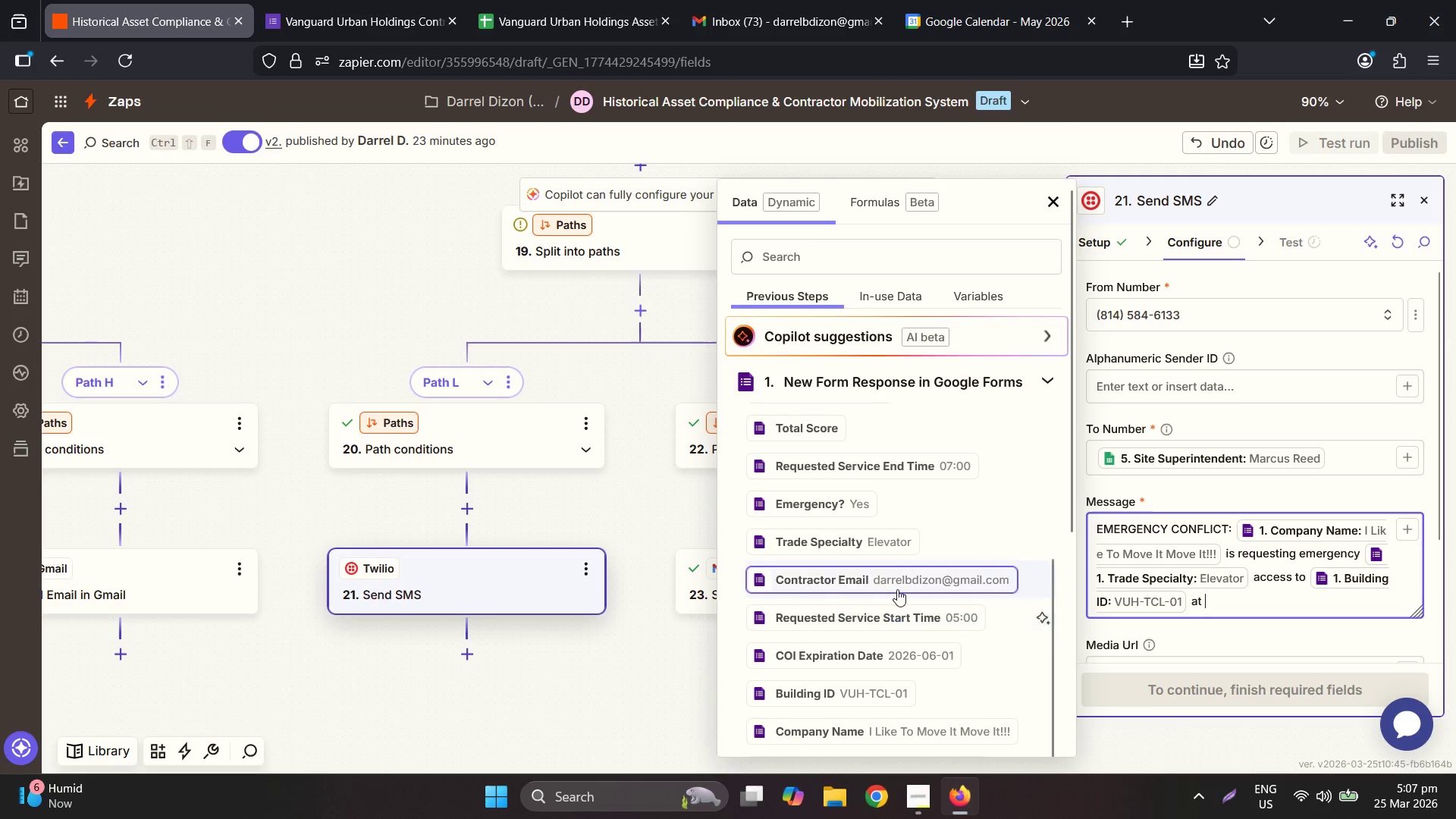 
scroll: coordinate [918, 561], scroll_direction: down, amount: 3.0
 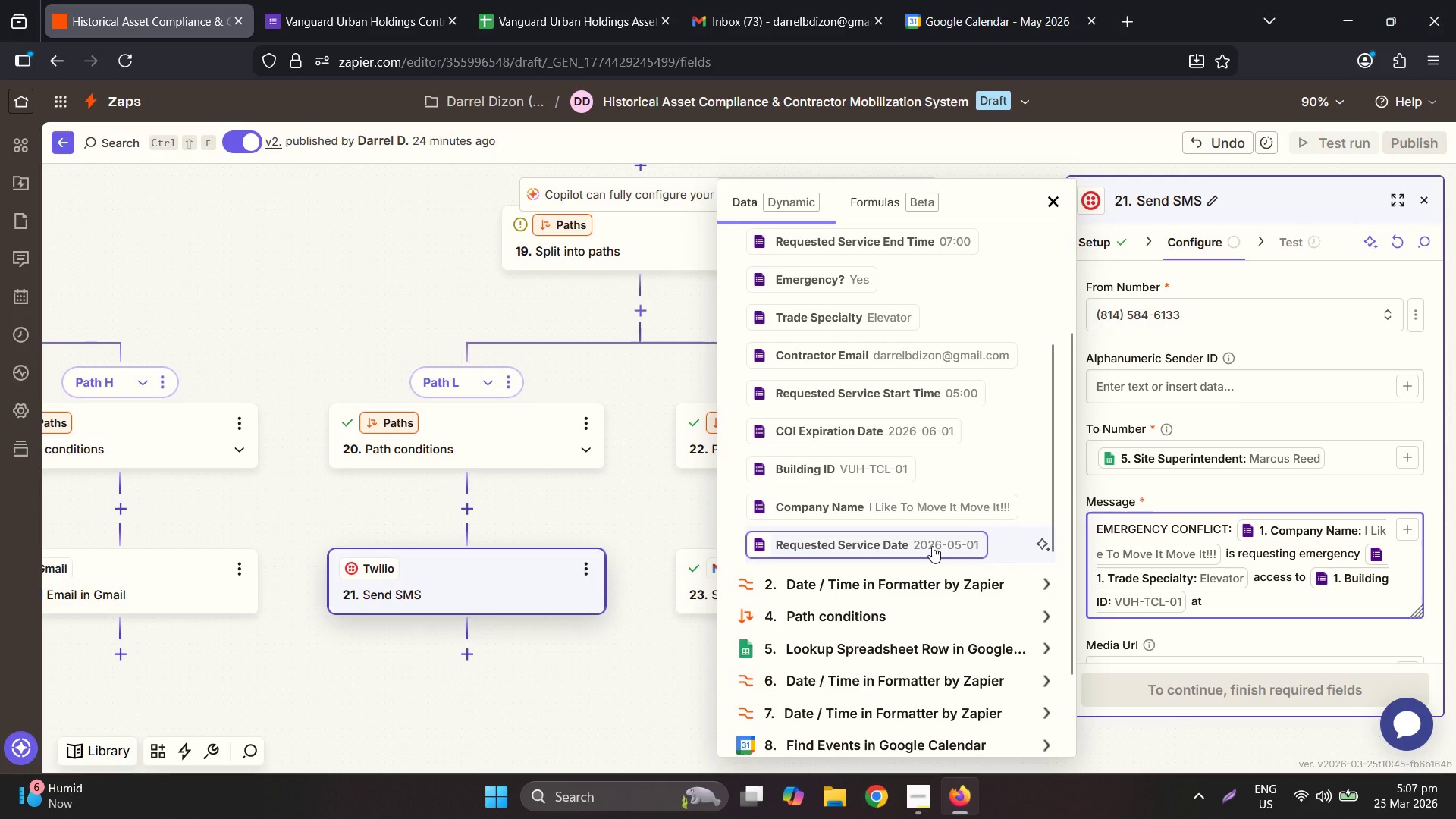 
left_click([1281, 624])
 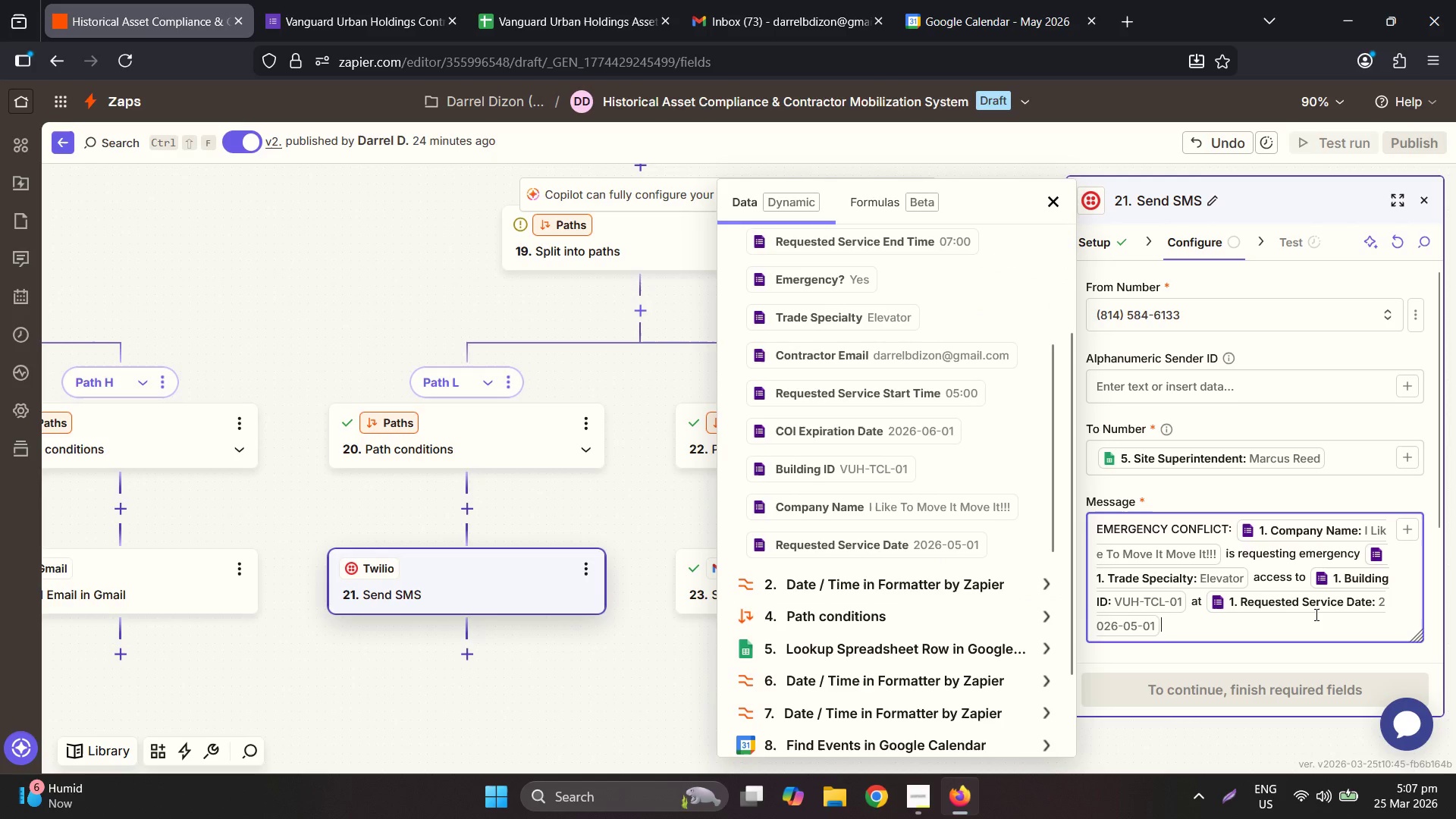 
type( on)
 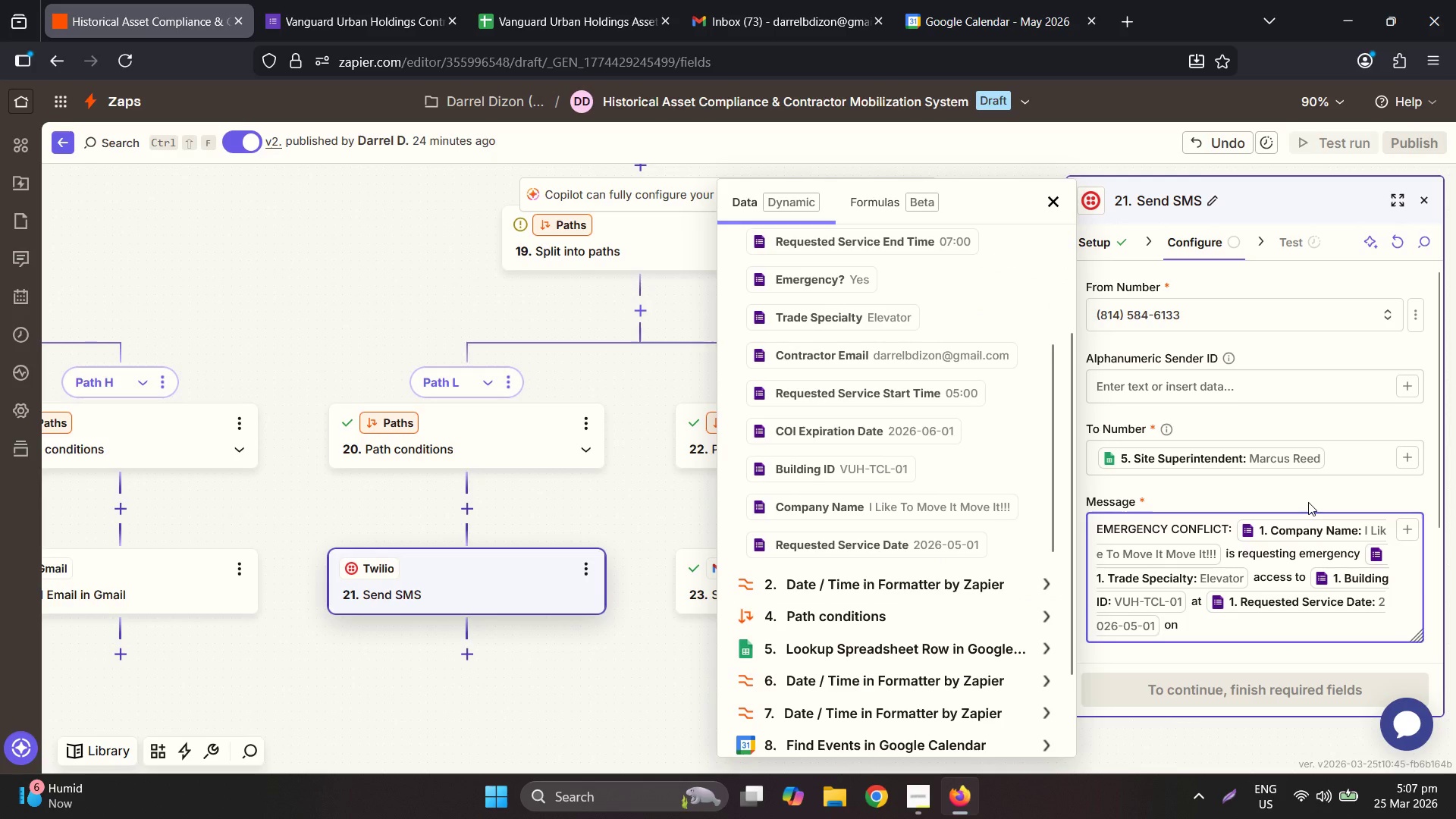 
key(Backspace)
 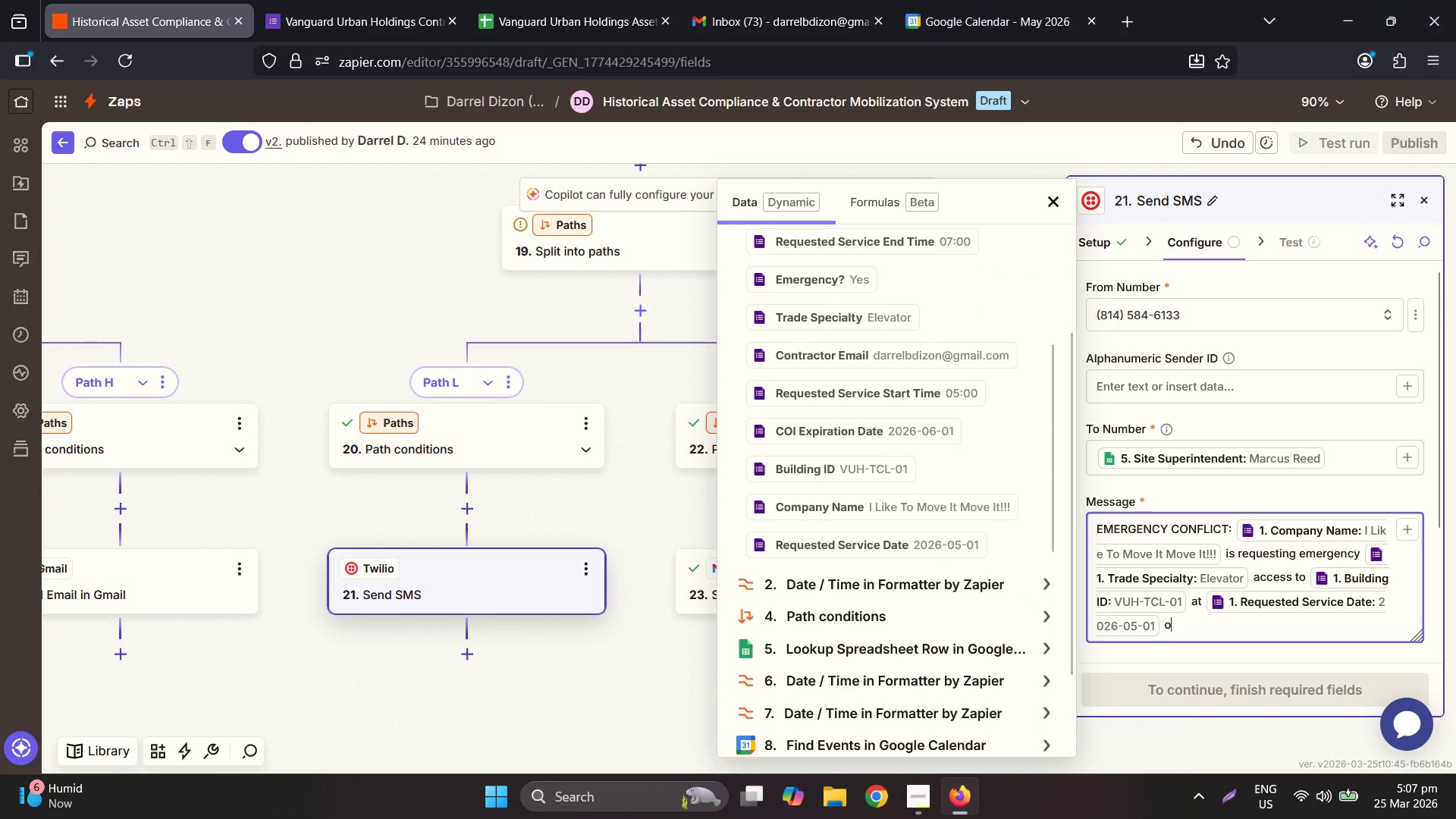 
key(Backspace)
 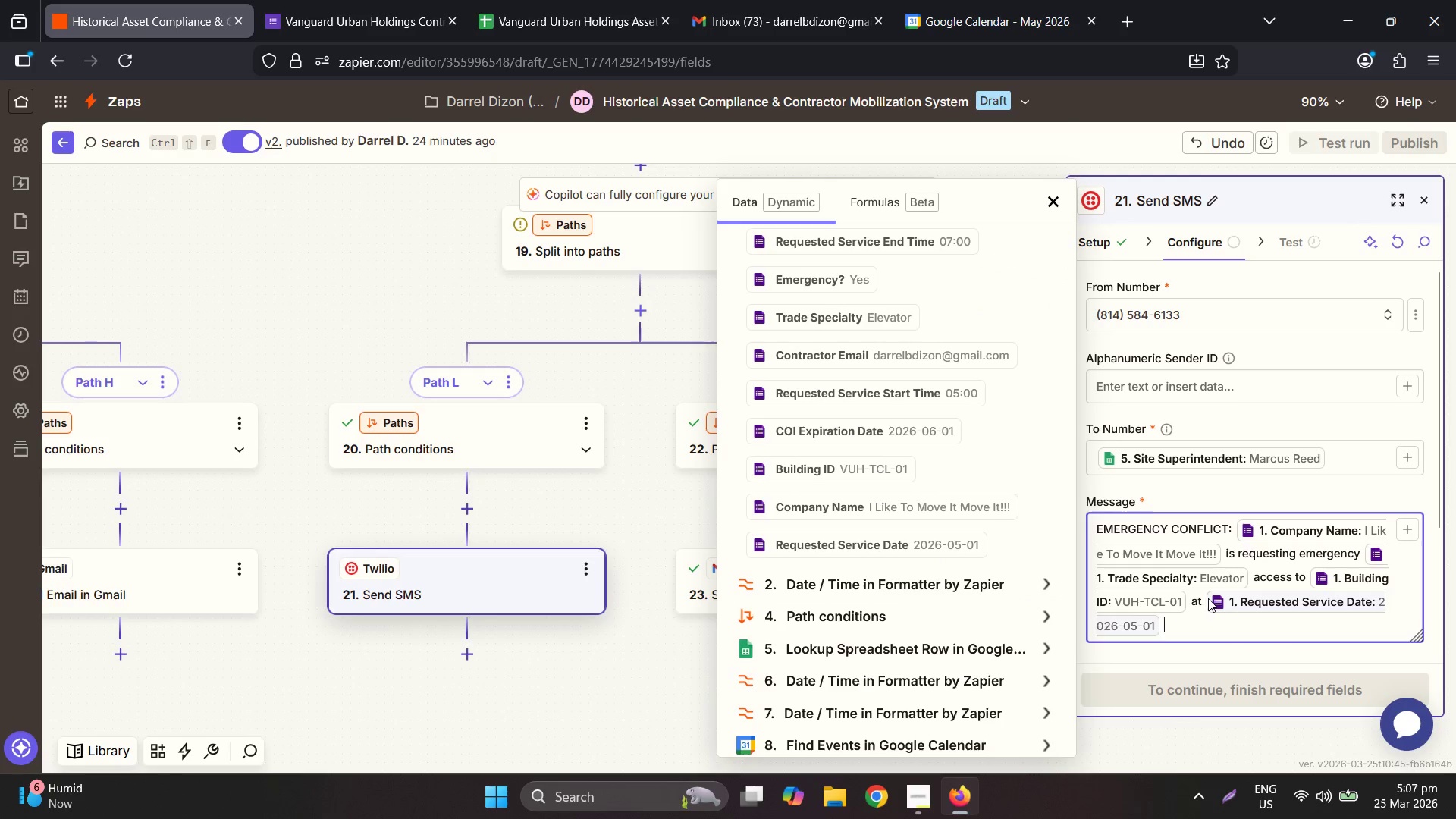 
double_click([1194, 600])
 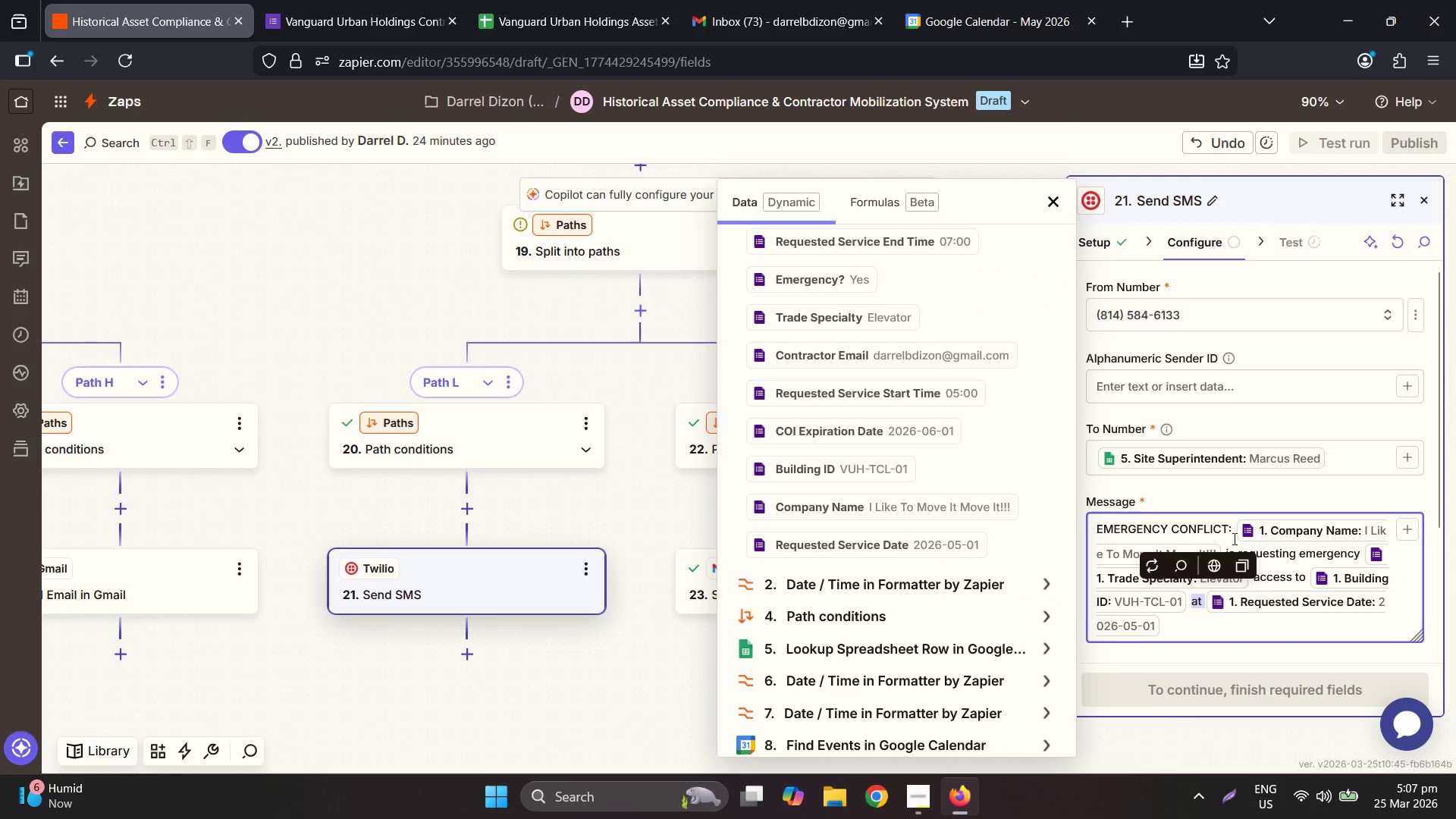 
type(on)
 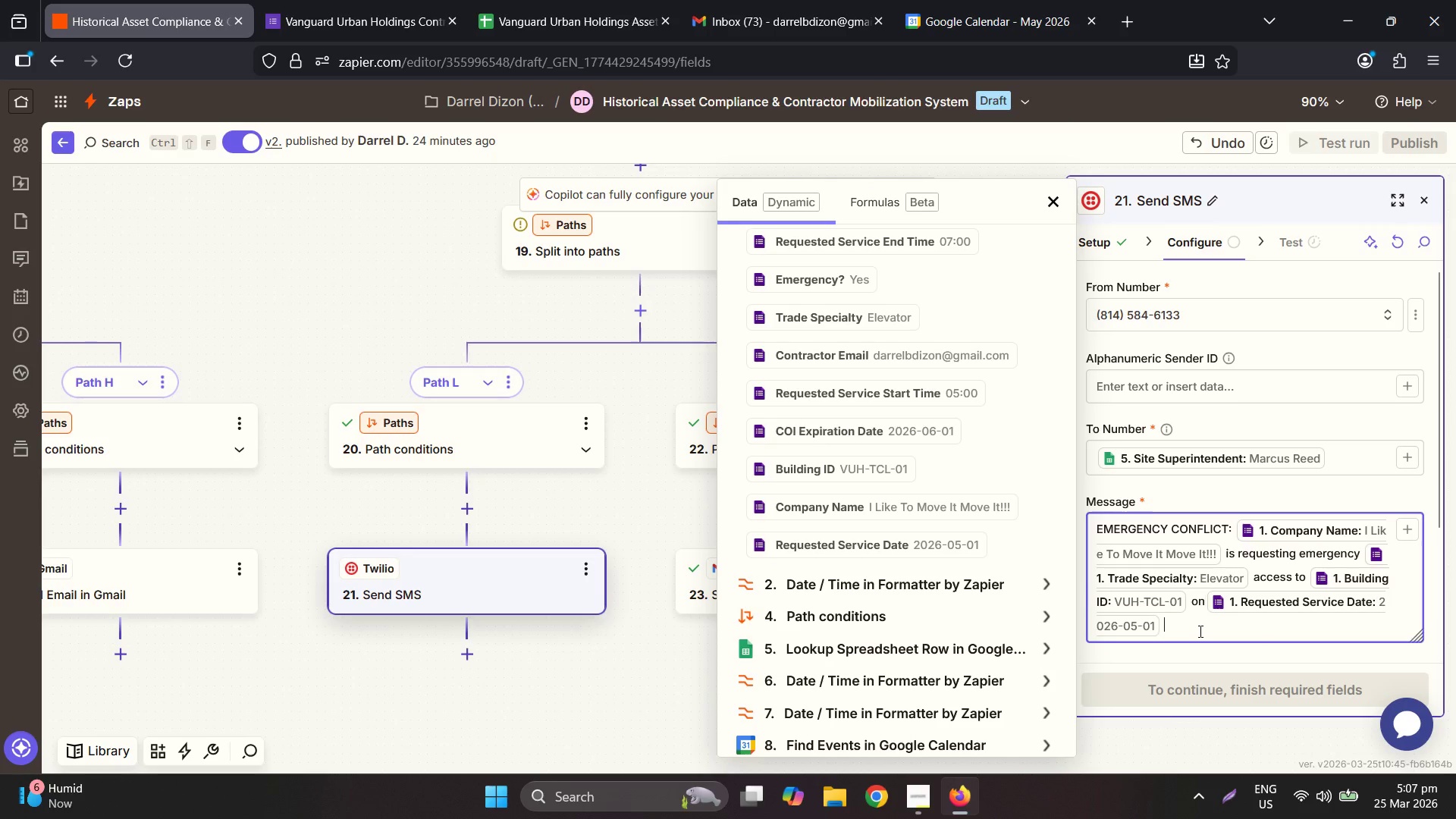 
type(at )
 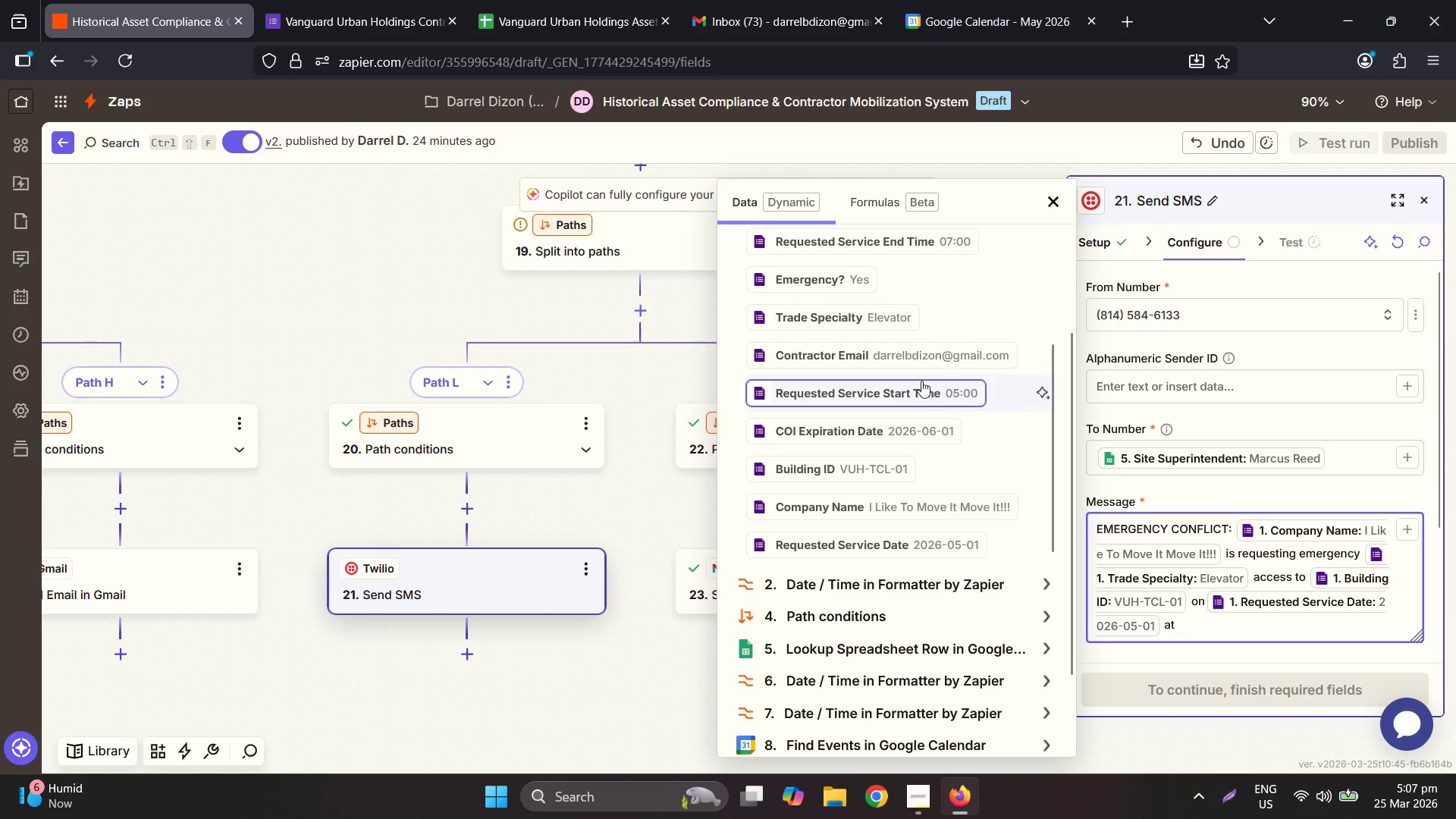 
left_click([927, 390])
 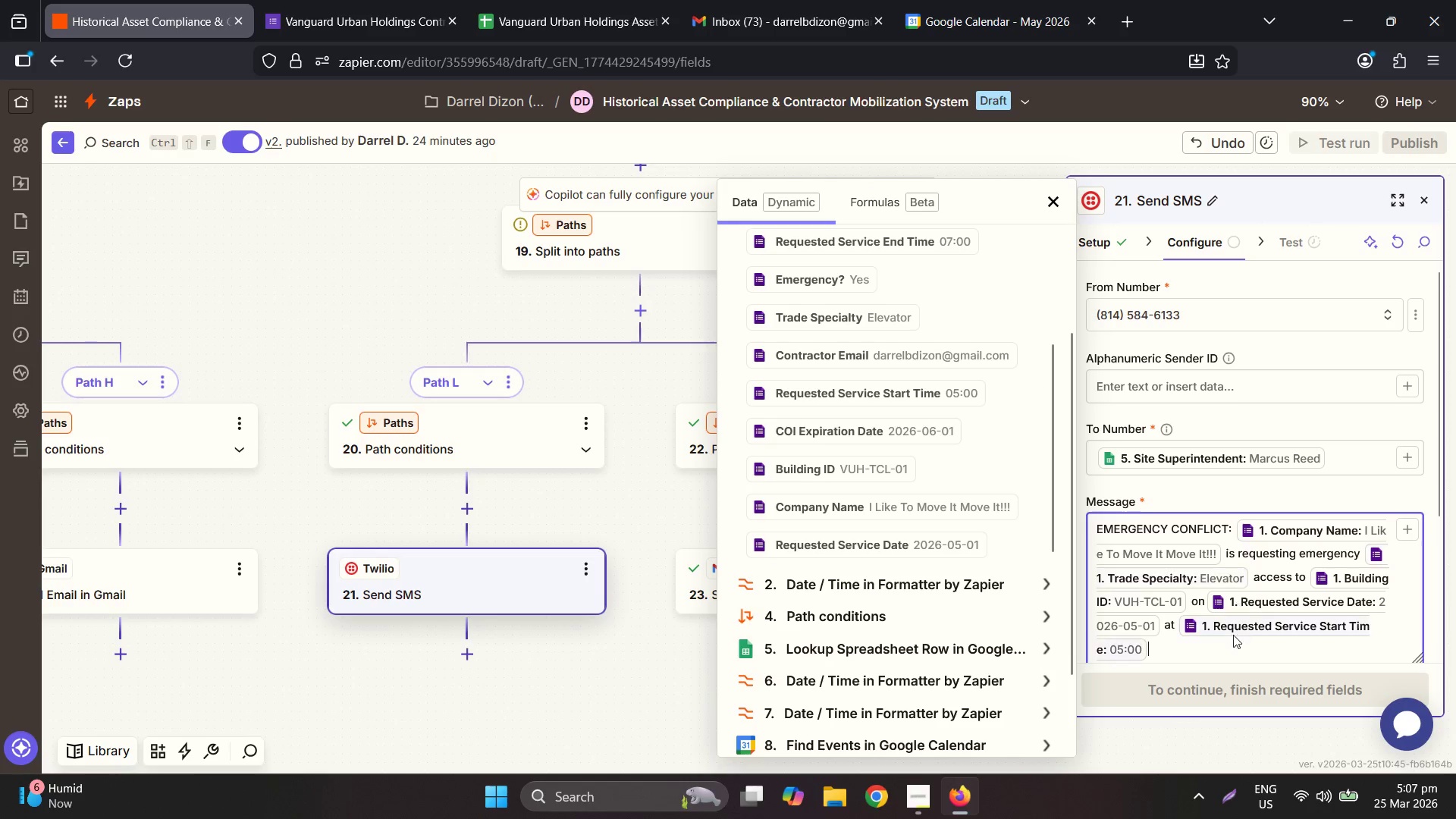 
left_click([1223, 651])
 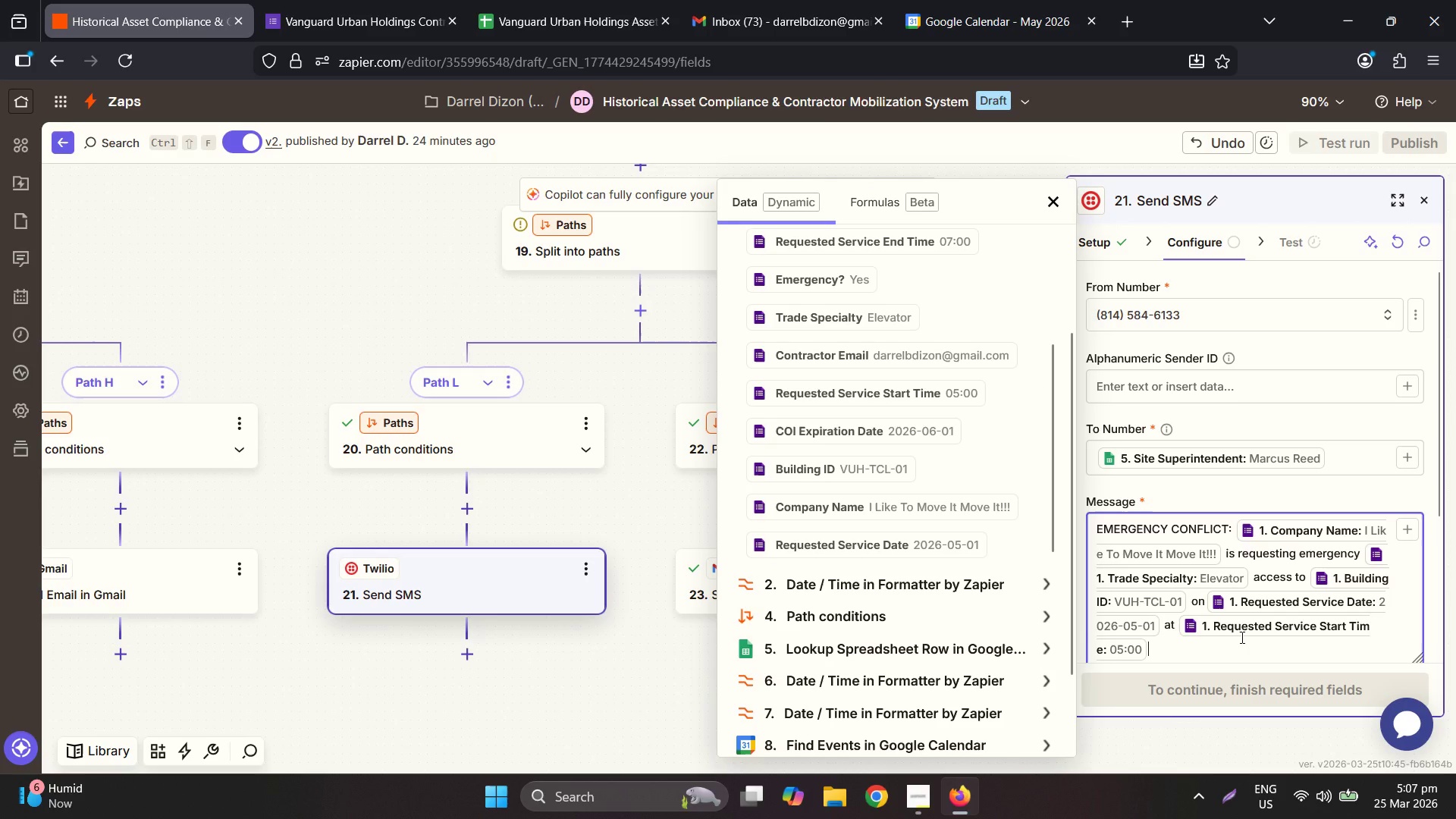 
type(. However, )
 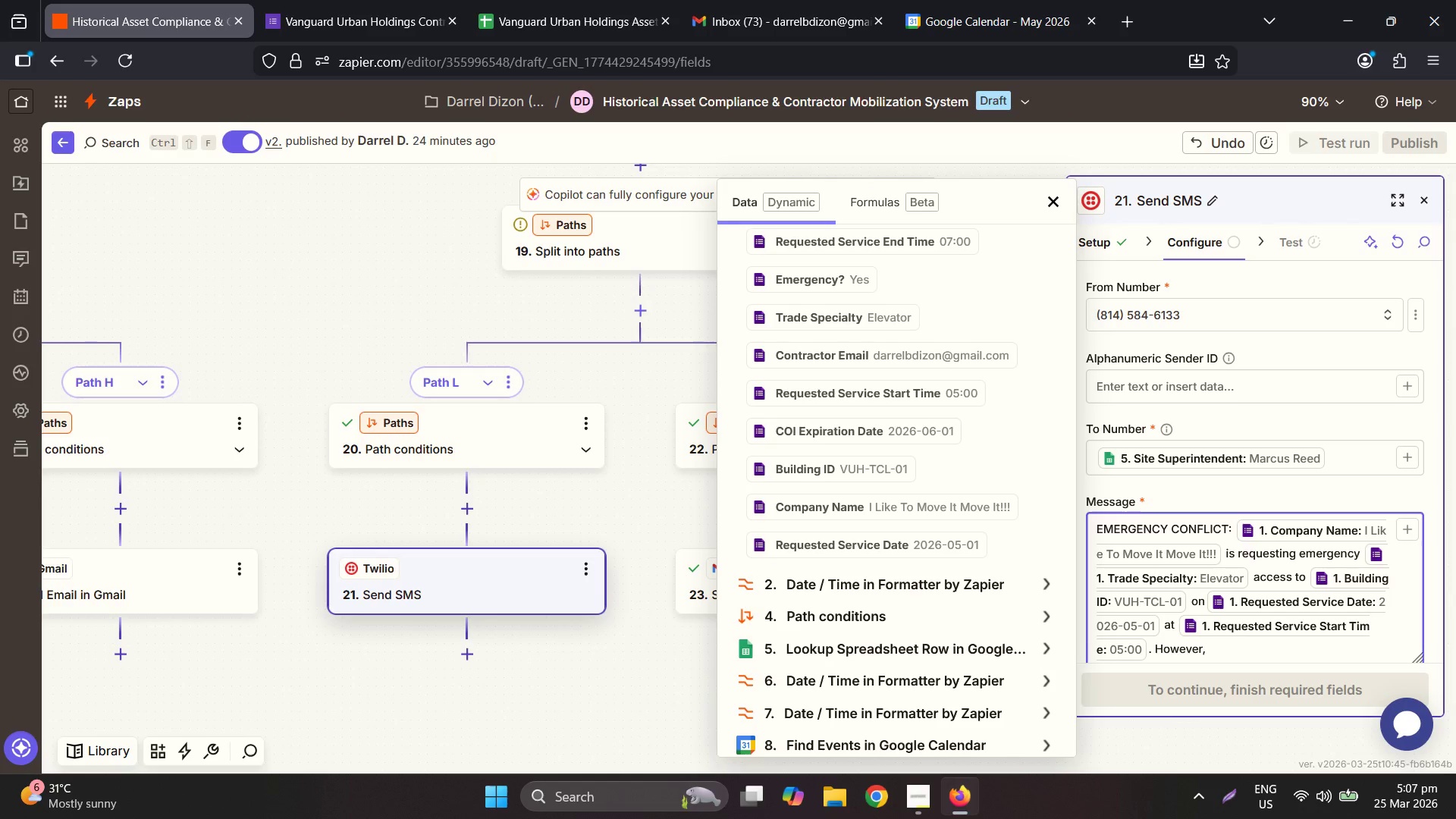 
scroll: coordinate [977, 642], scroll_direction: down, amount: 6.0
 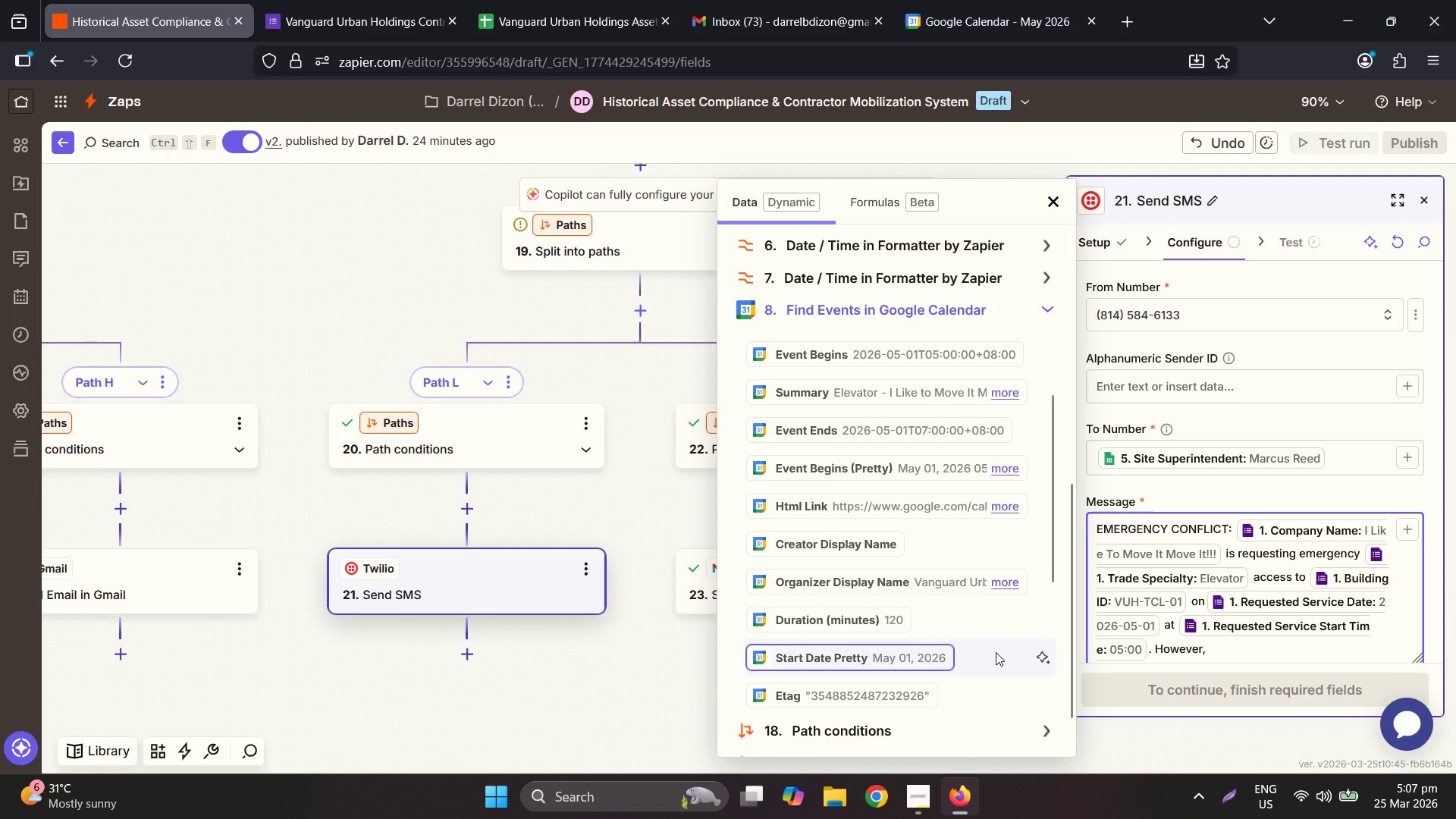 
wait(10.8)
 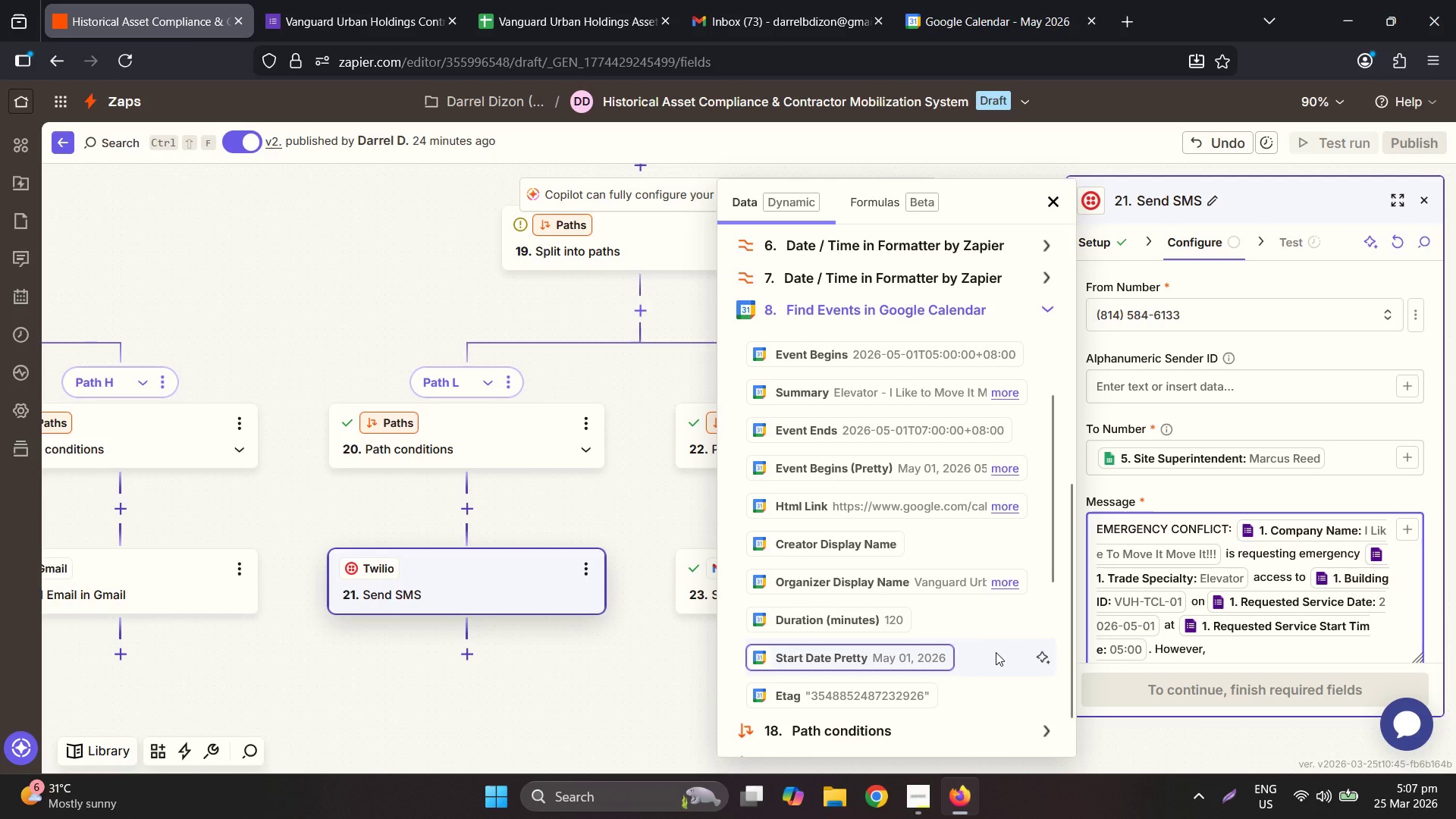 
scroll: coordinate [900, 397], scroll_direction: up, amount: 15.0
 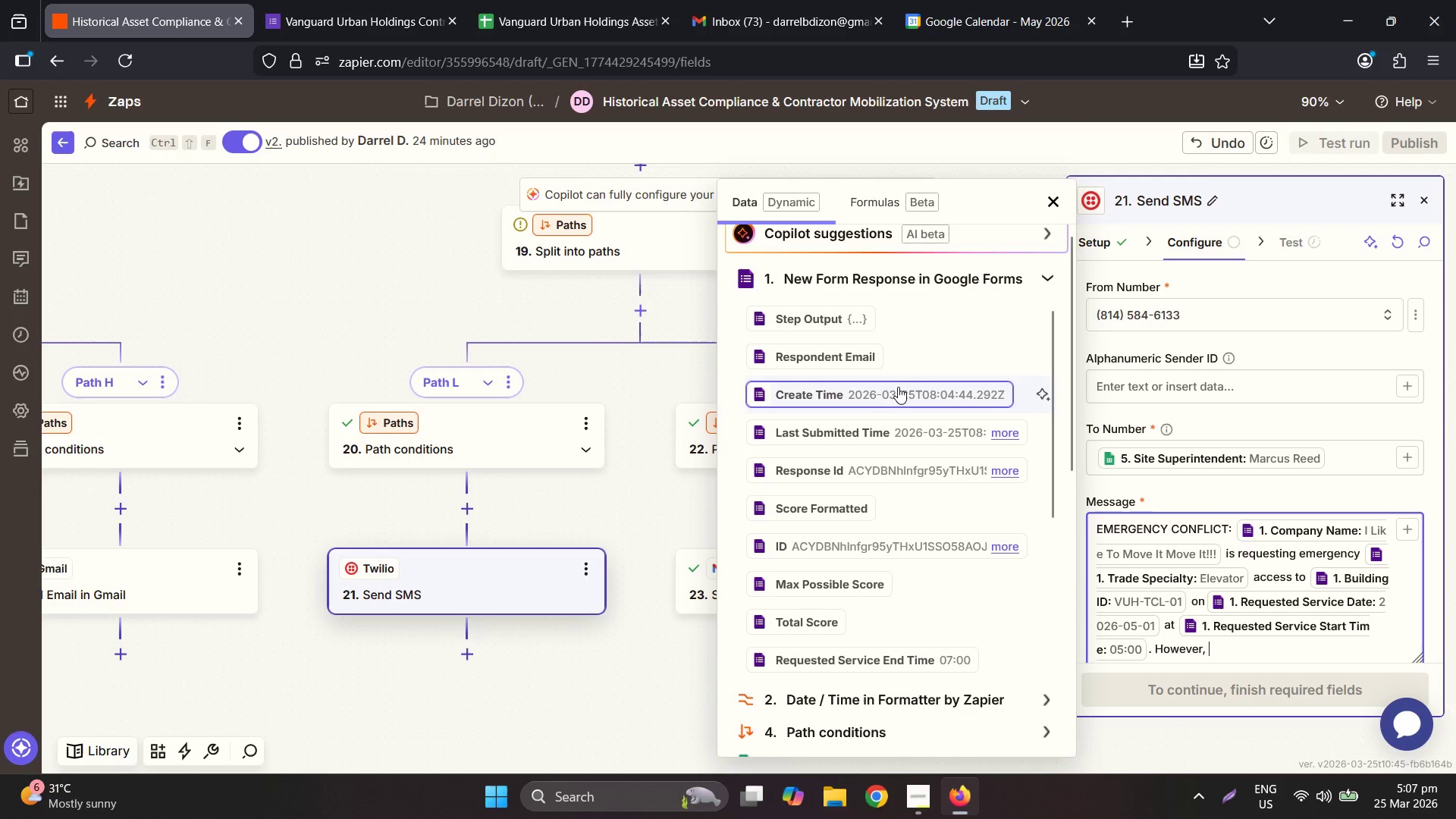 
scroll: coordinate [1385, 639], scroll_direction: down, amount: 6.0
 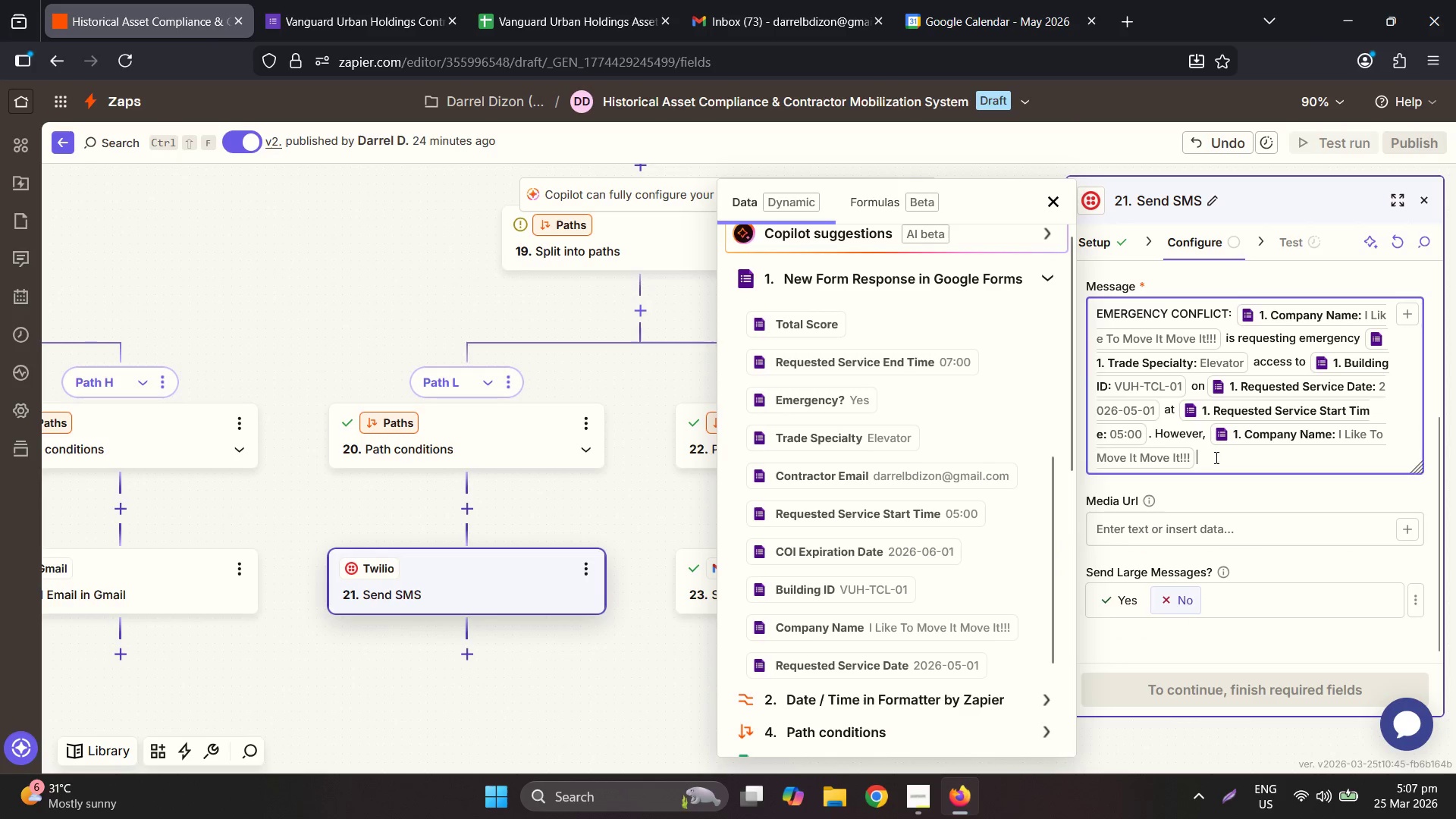 
type( is alreadu s)
key(Backspace)
key(Backspace)
key(Backspace)
type(yse)
key(Backspace)
key(Backspace)
type( schd)
key(Backspace)
type(eduled on that )
 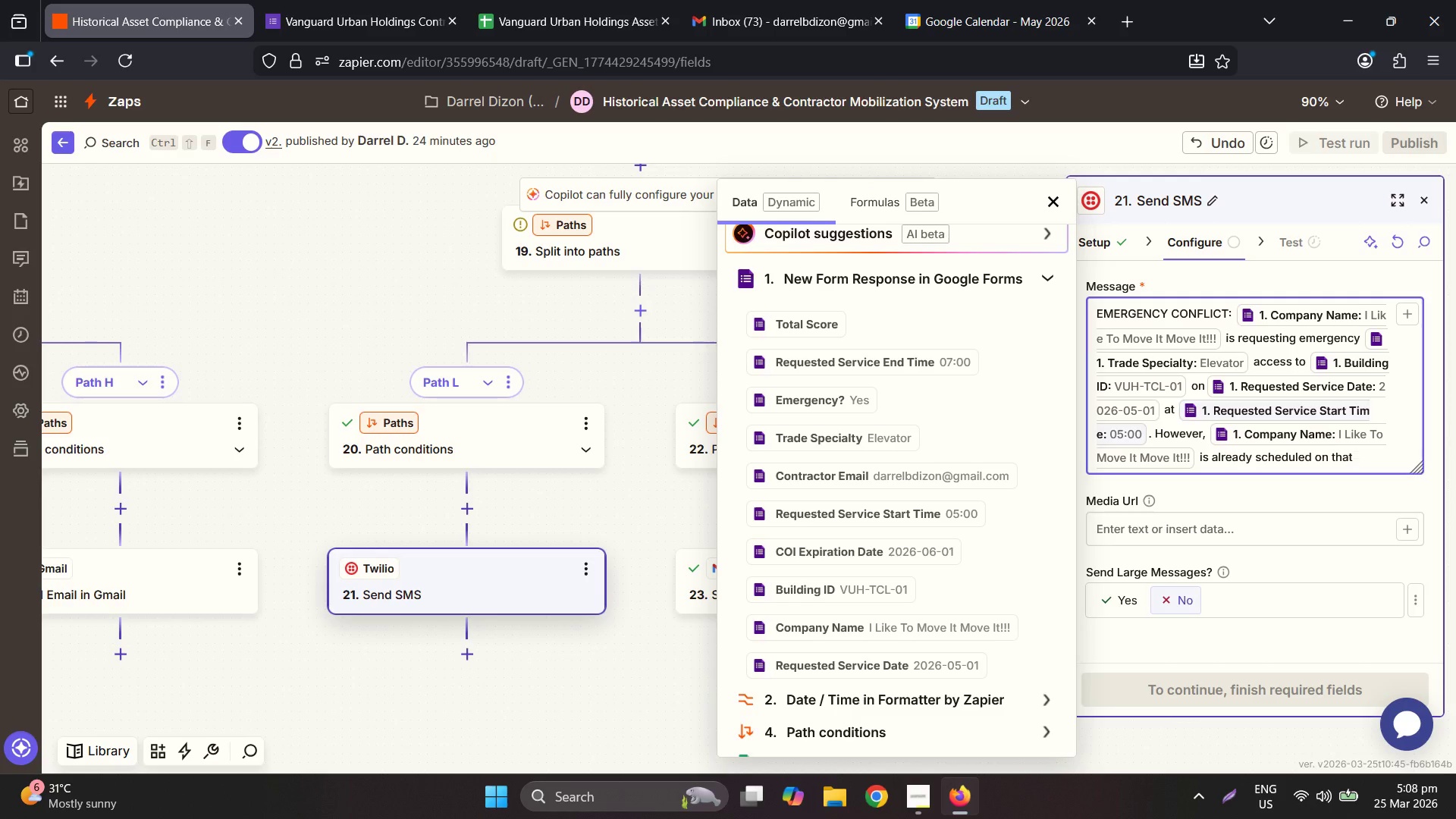 
wait(9.88)
 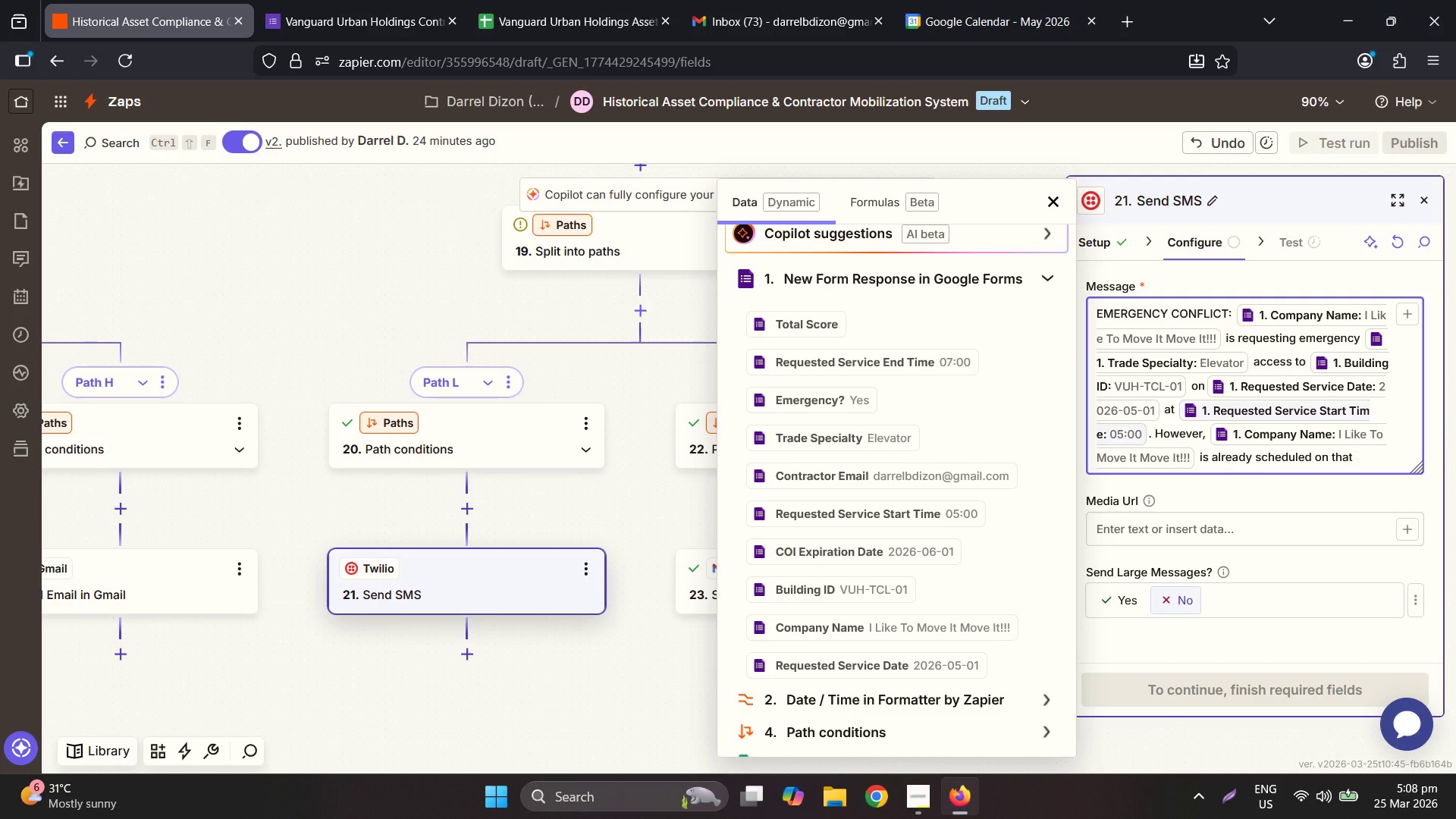 
key(Backspace)
key(Backspace)
key(Backspace)
key(Backspace)
key(Backspace)
key(Backspace)
key(Backspace)
key(Backspace)
type(for tat)
key(Backspace)
key(Backspace)
type(hat trade. Please advise whu)
key(Backspace)
type(ich team has prioriyt)
key(Backspace)
key(Backspace)
type(ty.)
 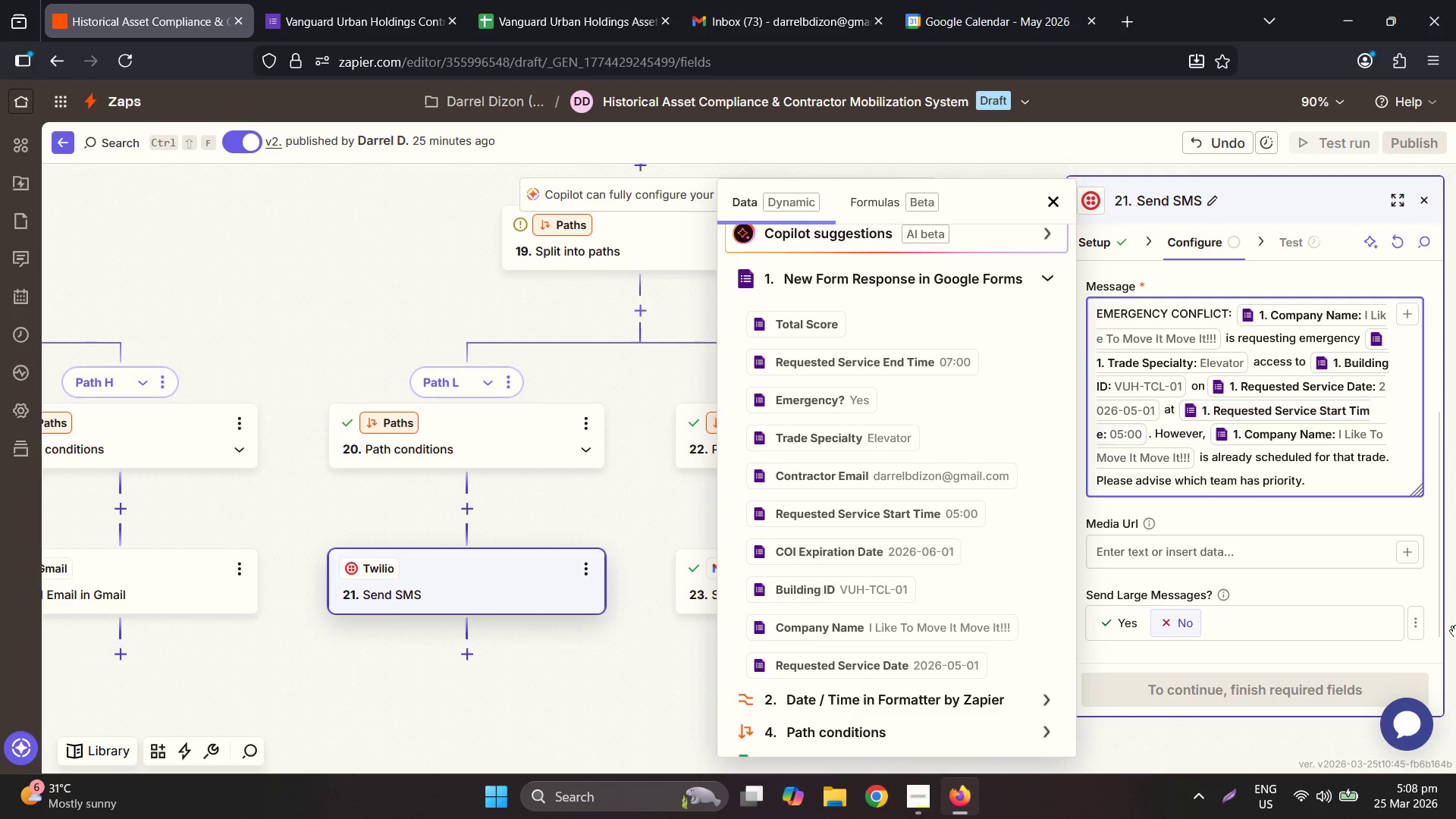 
left_click([1279, 612])
 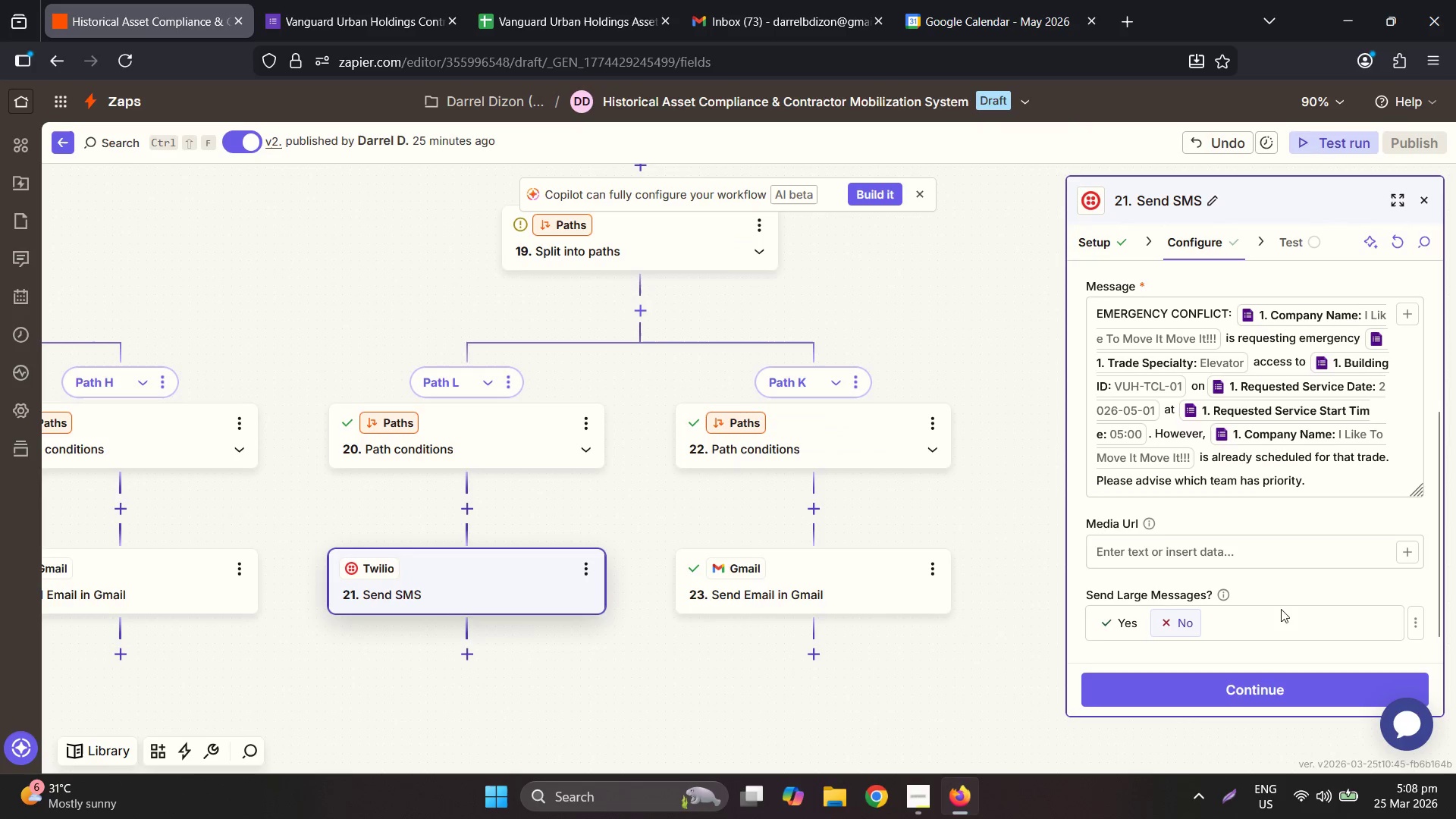 
left_click([1268, 677])
 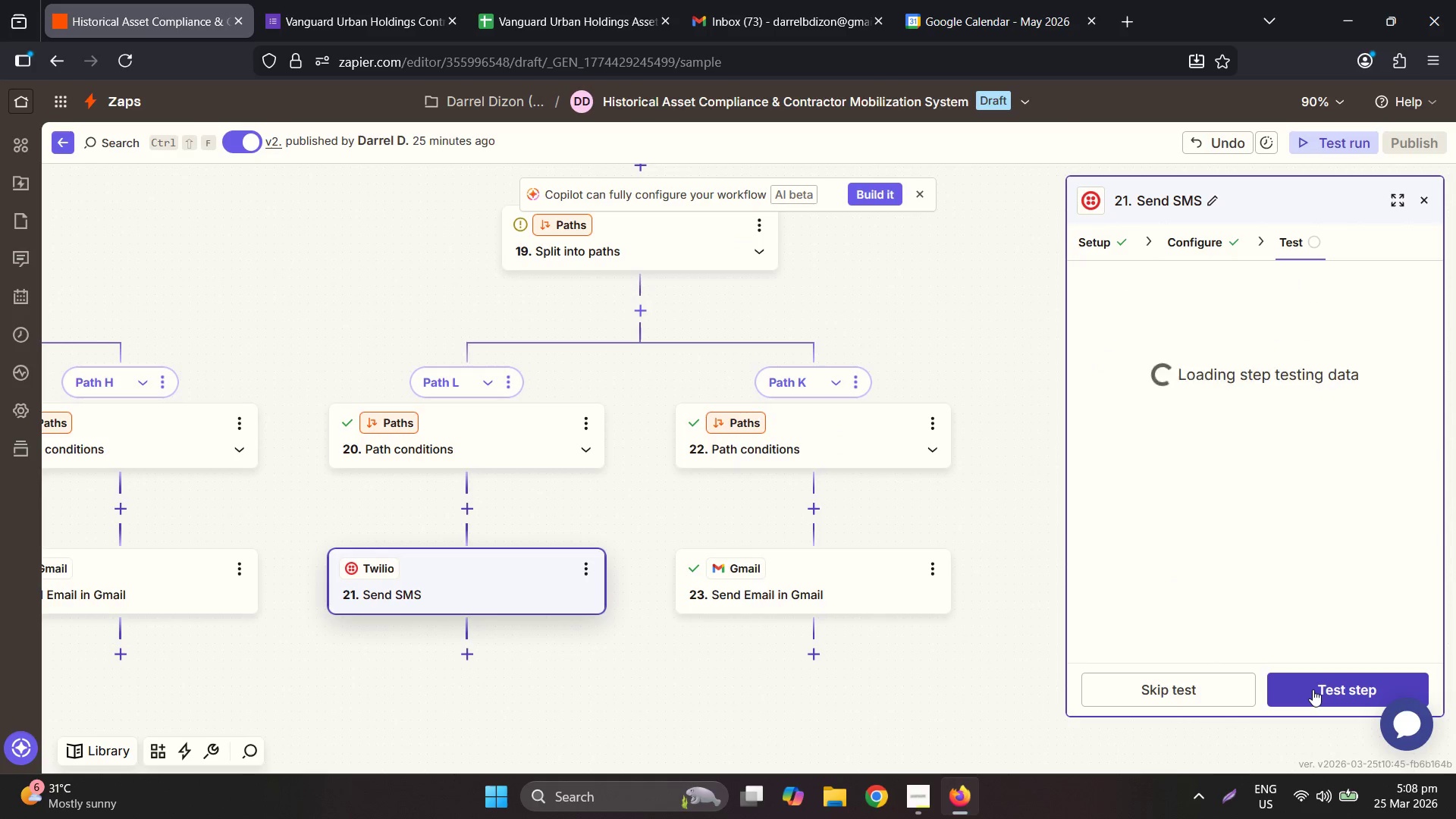 
scroll: coordinate [1281, 608], scroll_direction: down, amount: 1.0
 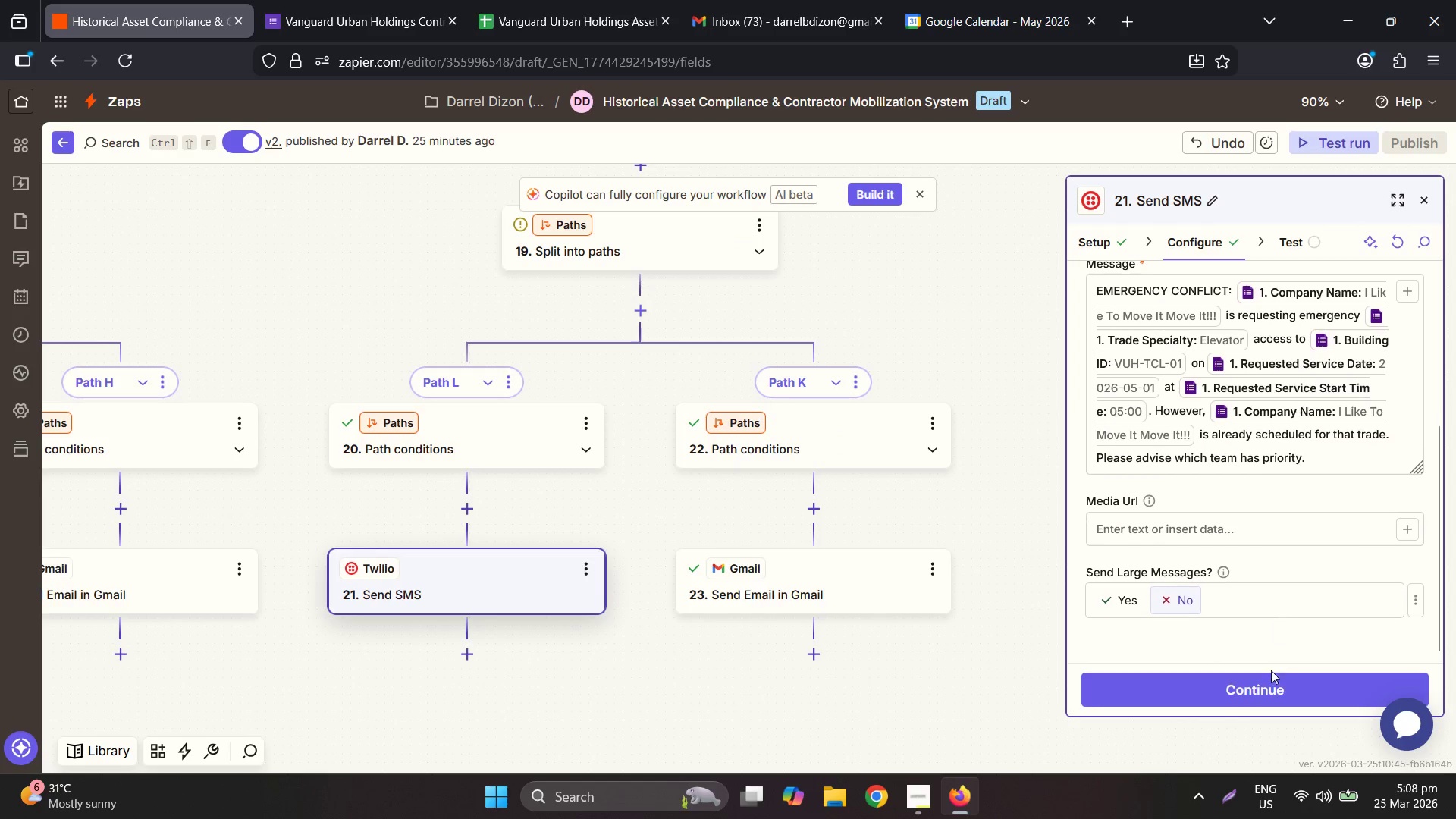 
left_click([1179, 689])
 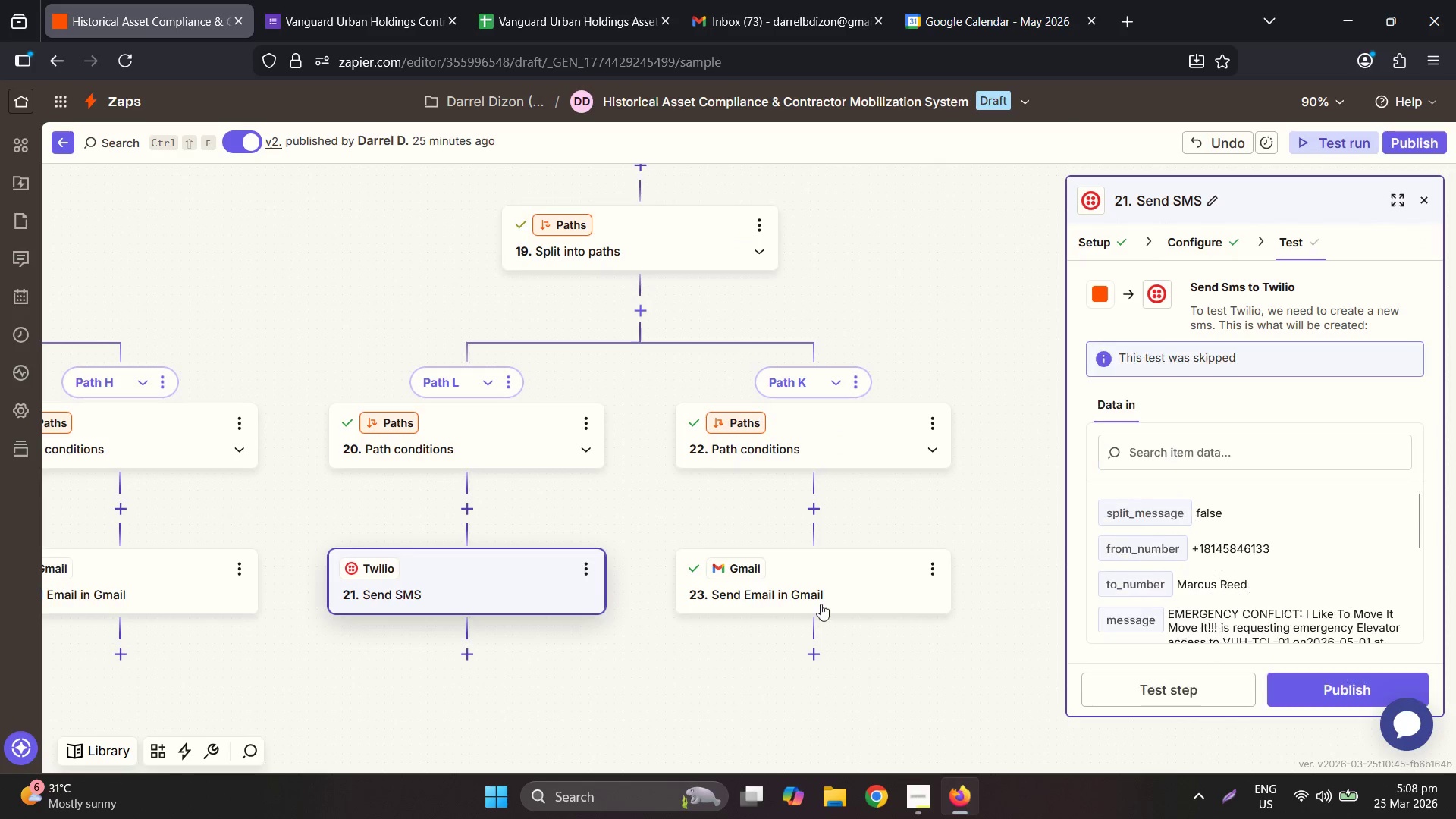 
scroll: coordinate [674, 595], scroll_direction: down, amount: 3.0
 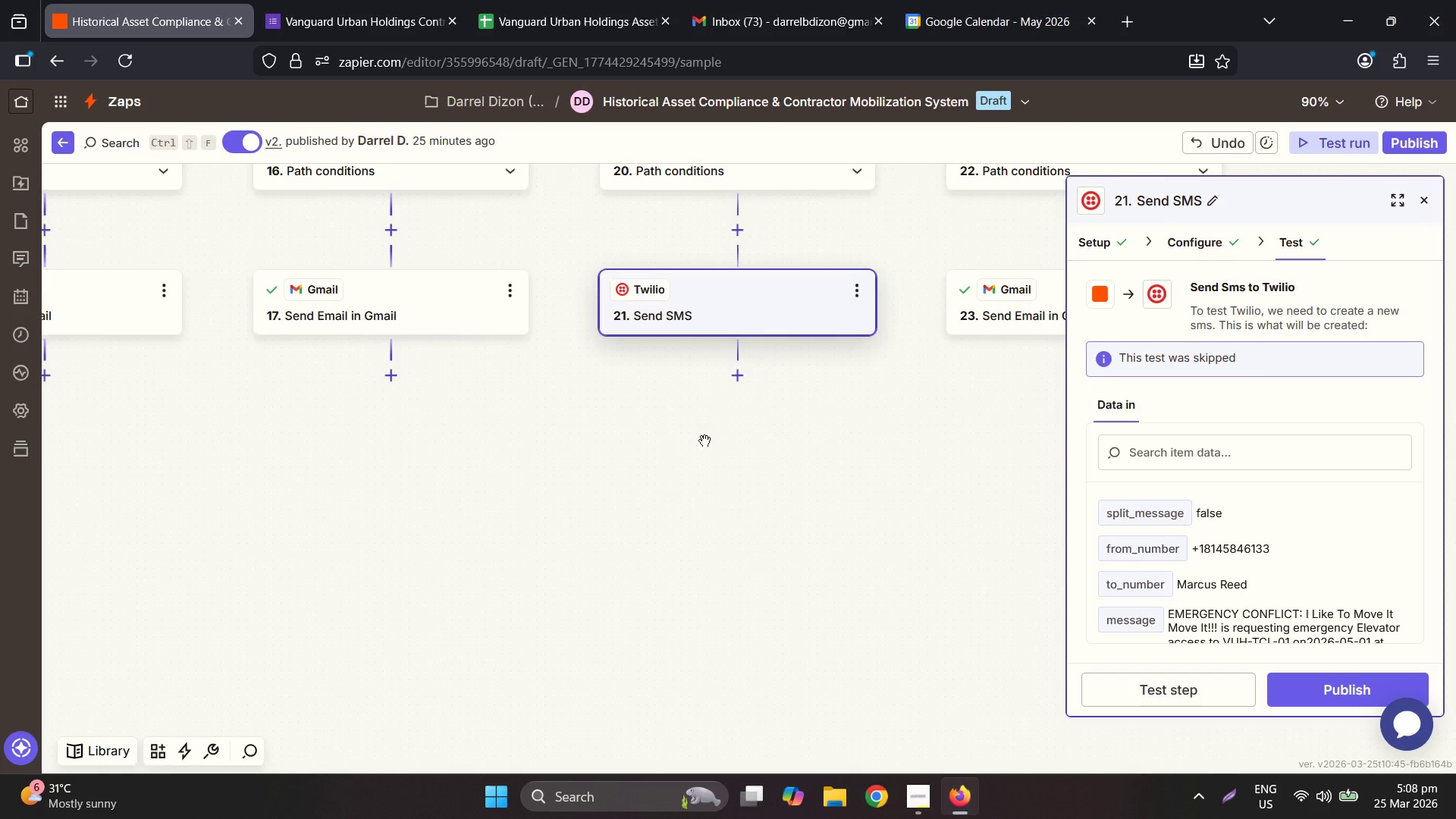 
left_click([742, 374])
 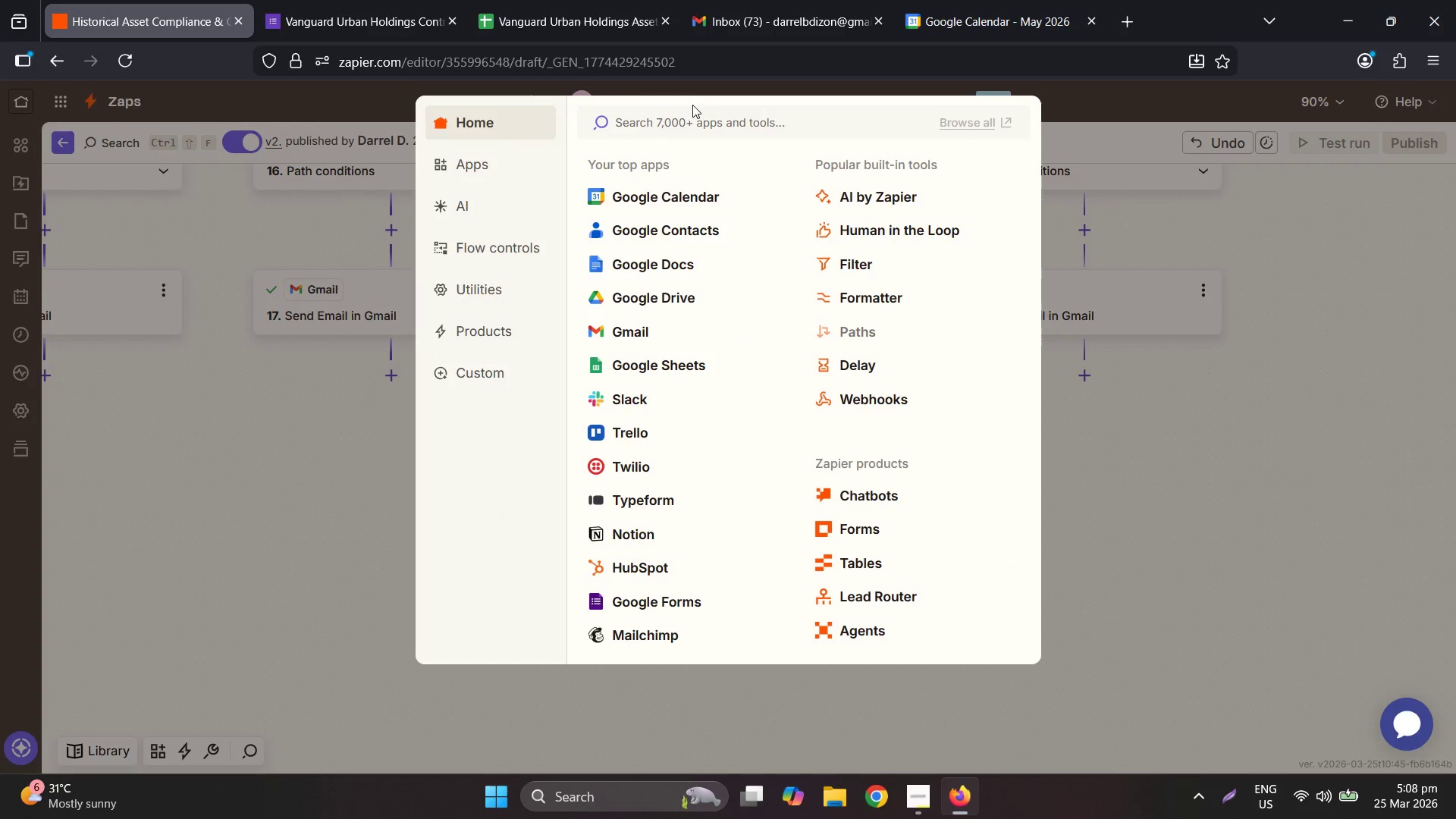 
type(slac)
 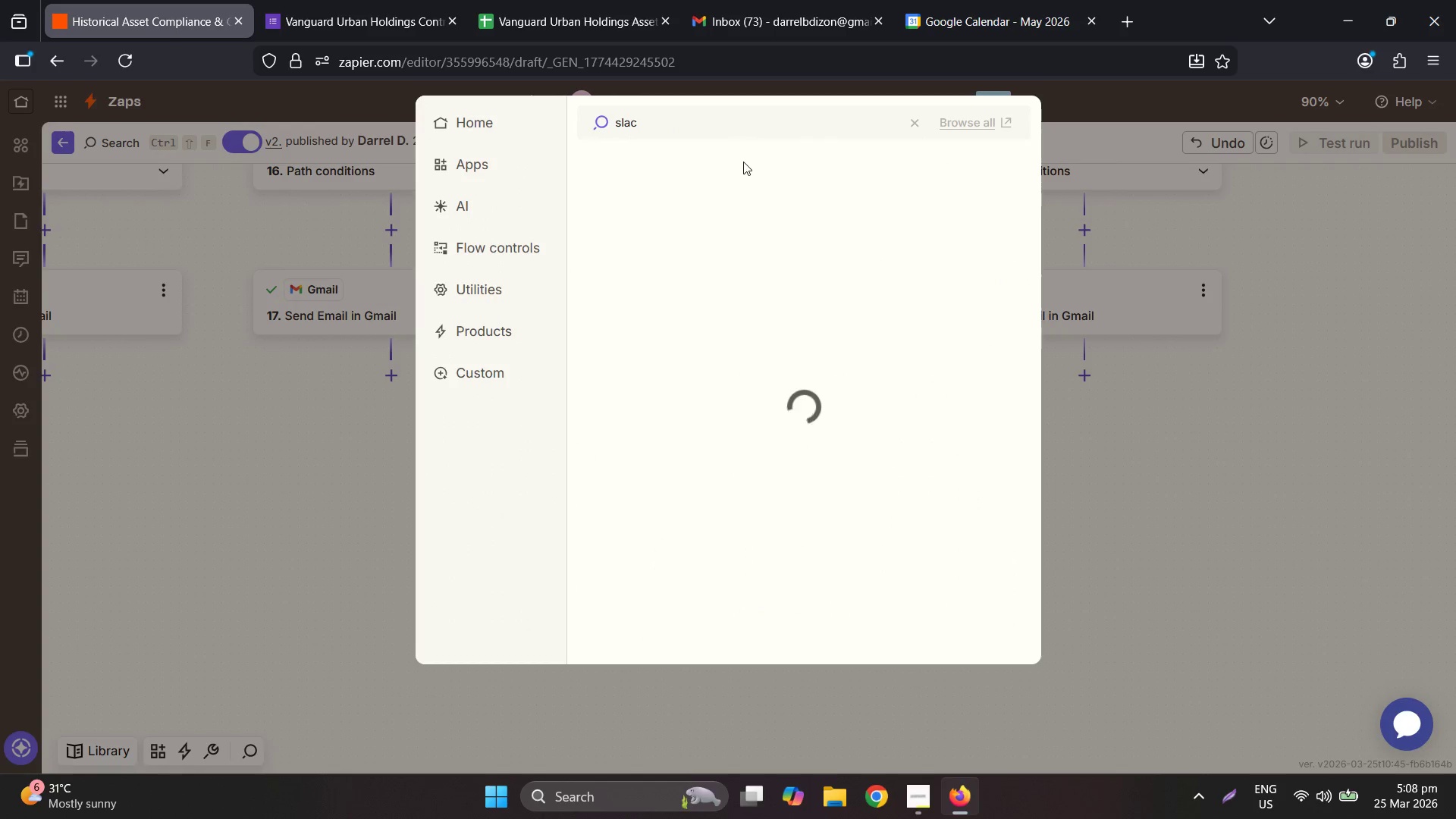 
mouse_move([736, 174])
 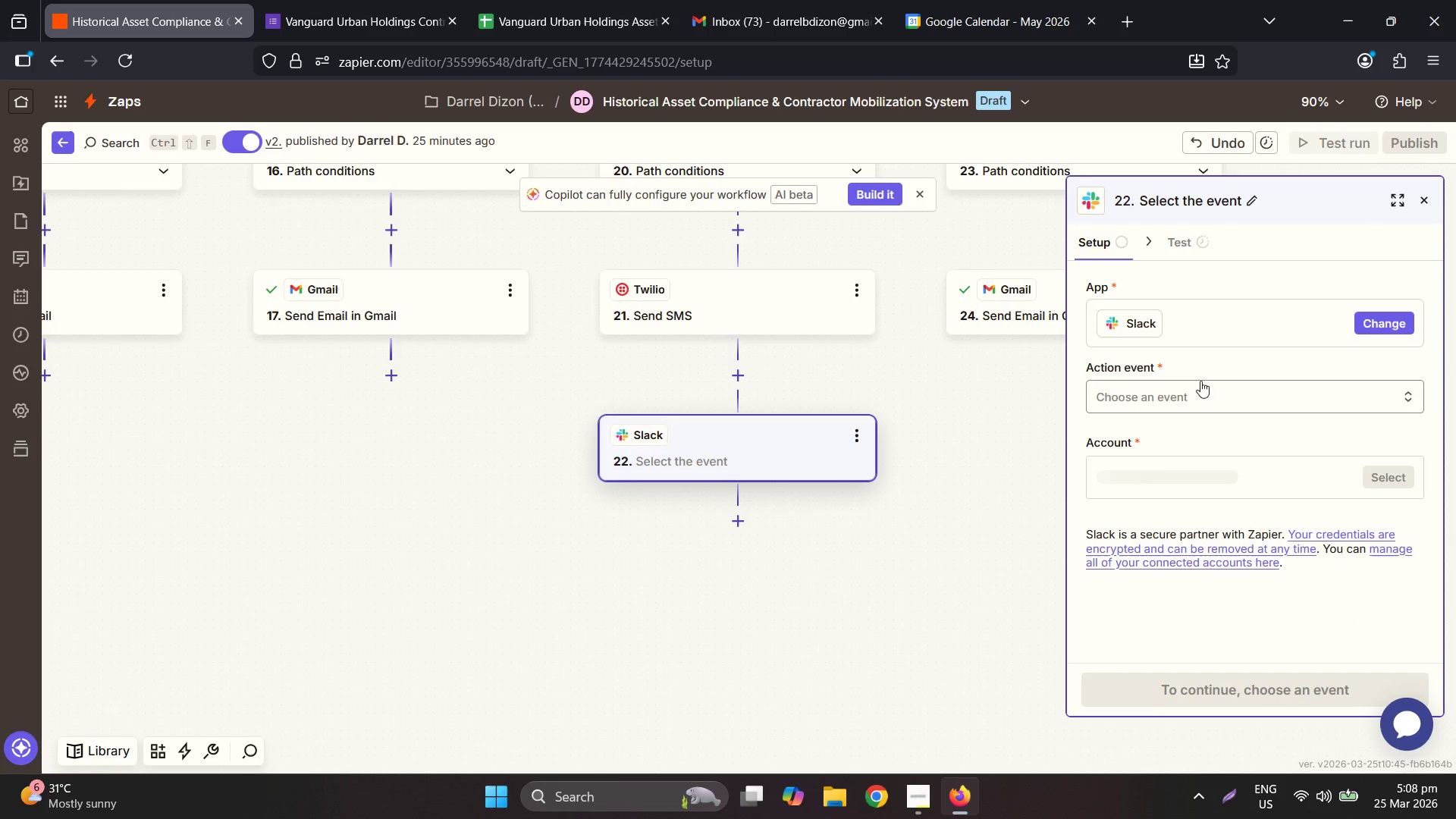 
left_click([1175, 406])
 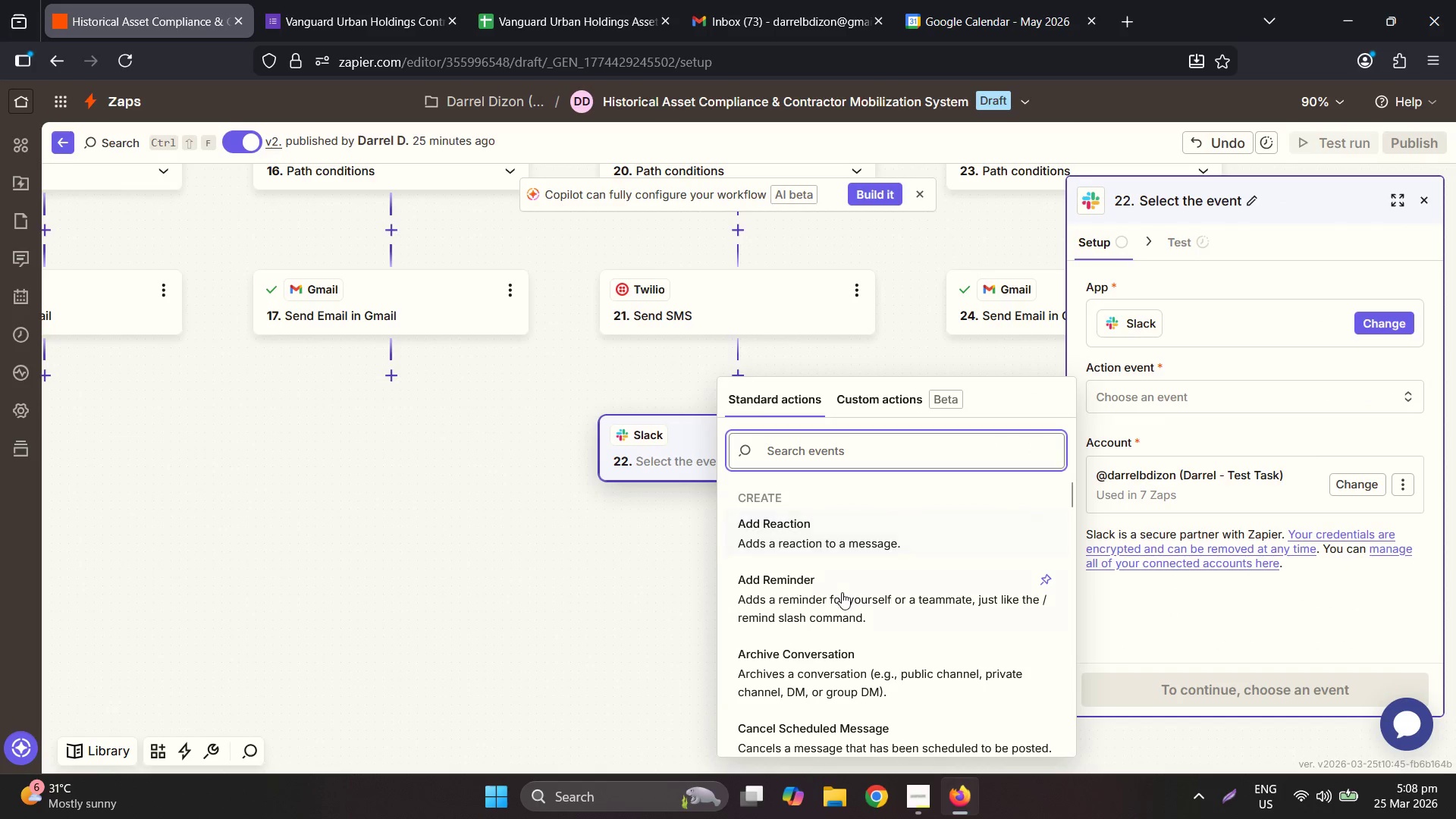 
type(se)
 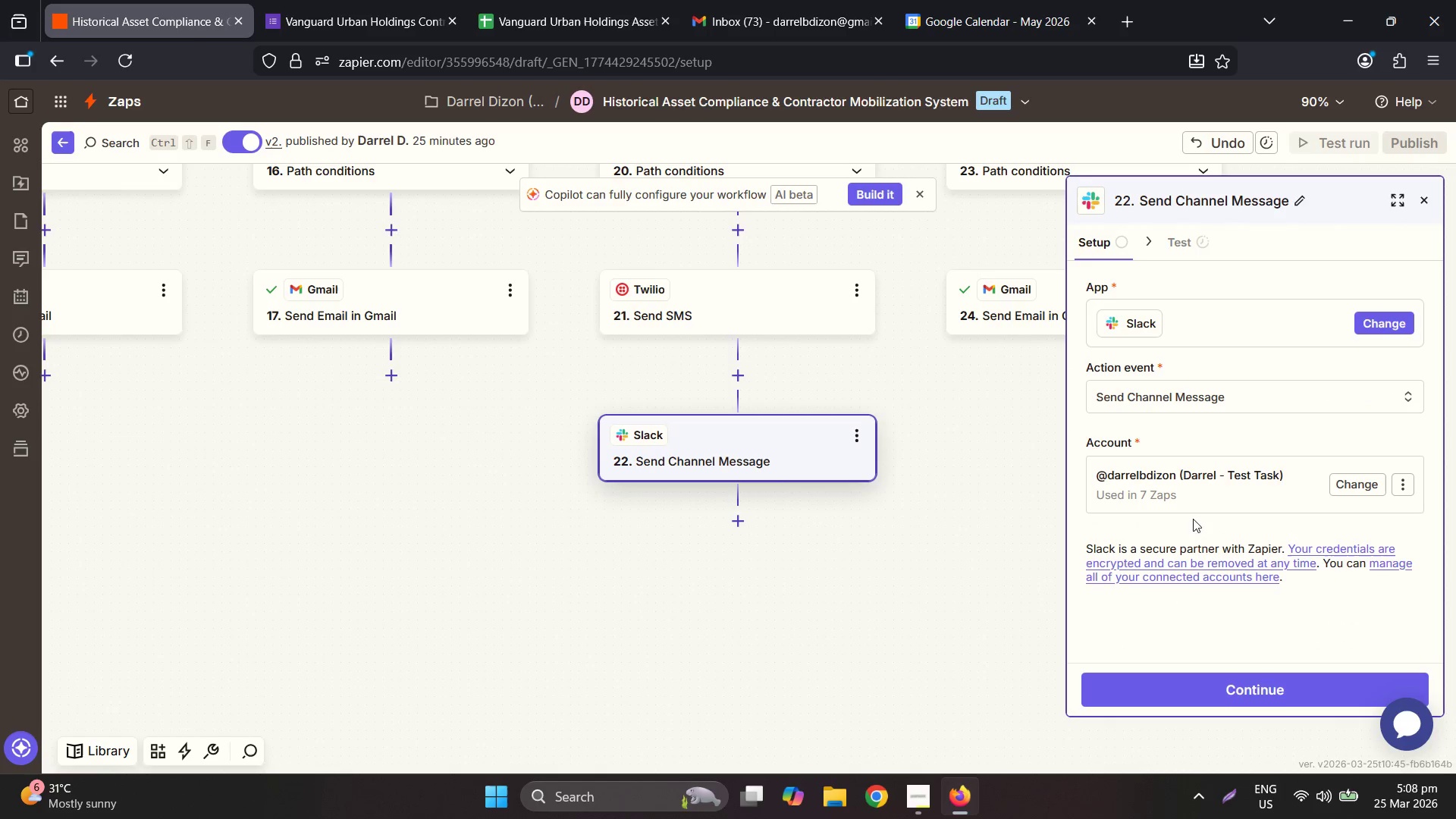 
left_click([1246, 686])
 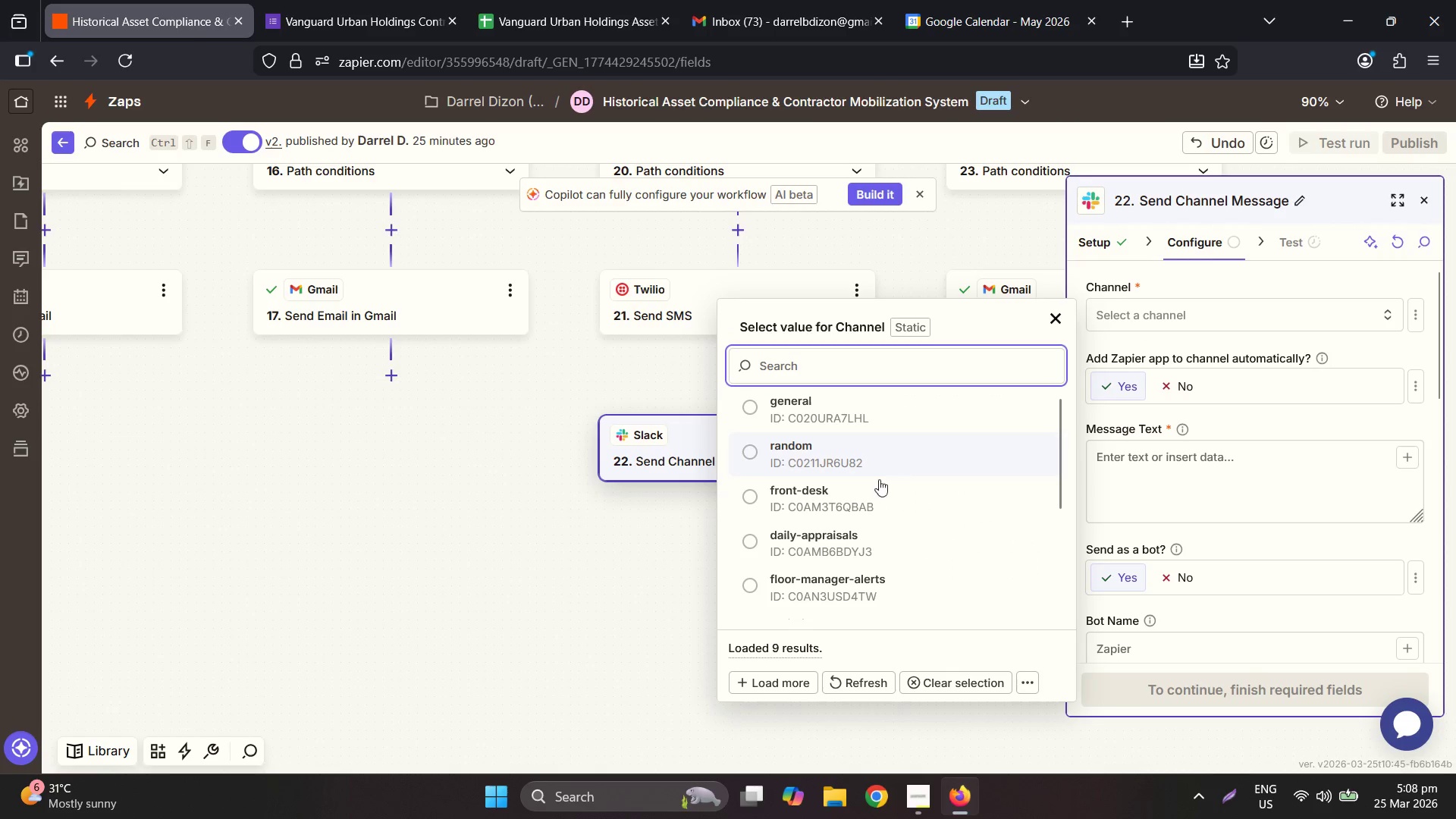 
scroll: coordinate [830, 531], scroll_direction: down, amount: 2.0
 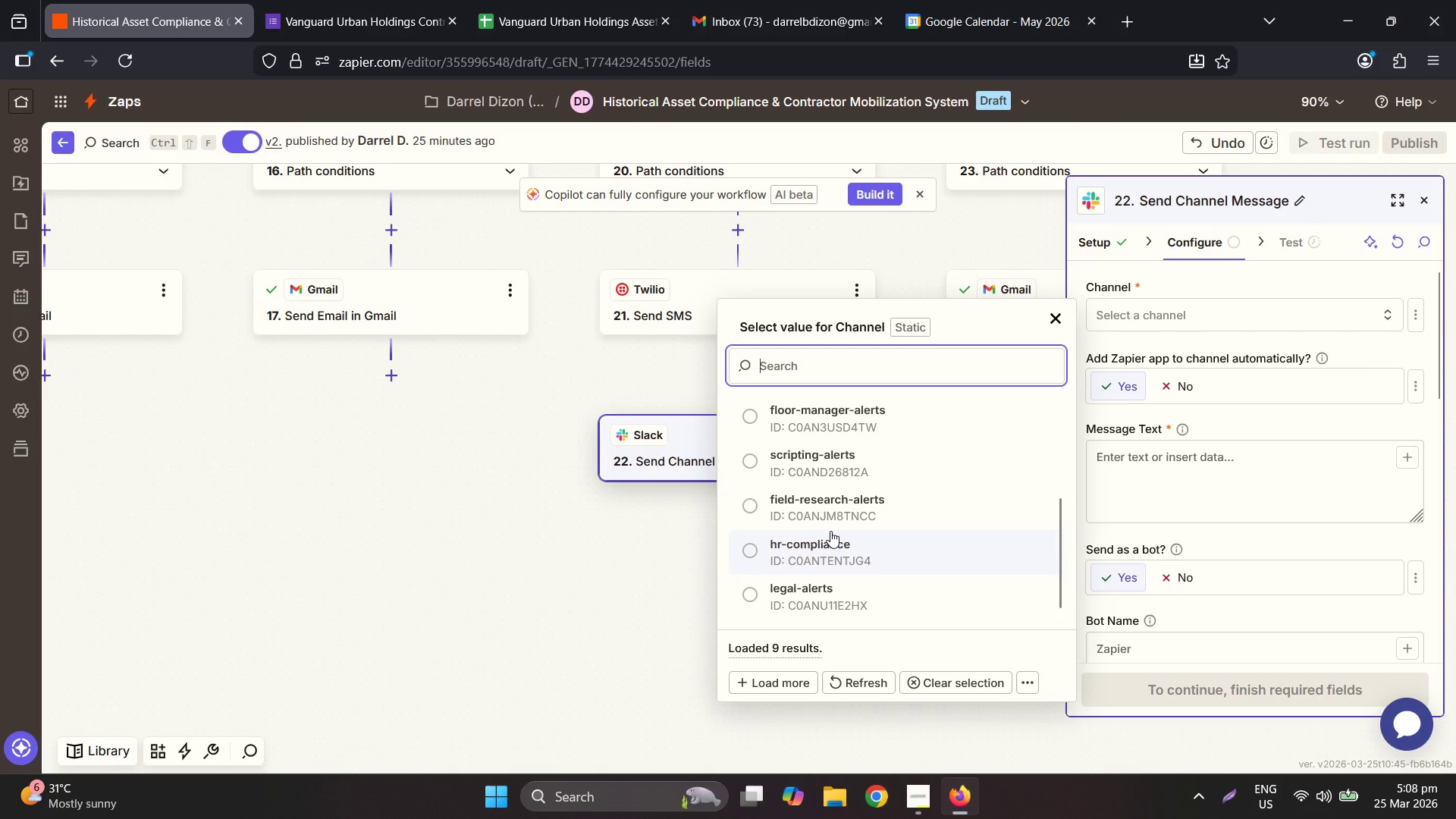 
left_click([832, 537])
 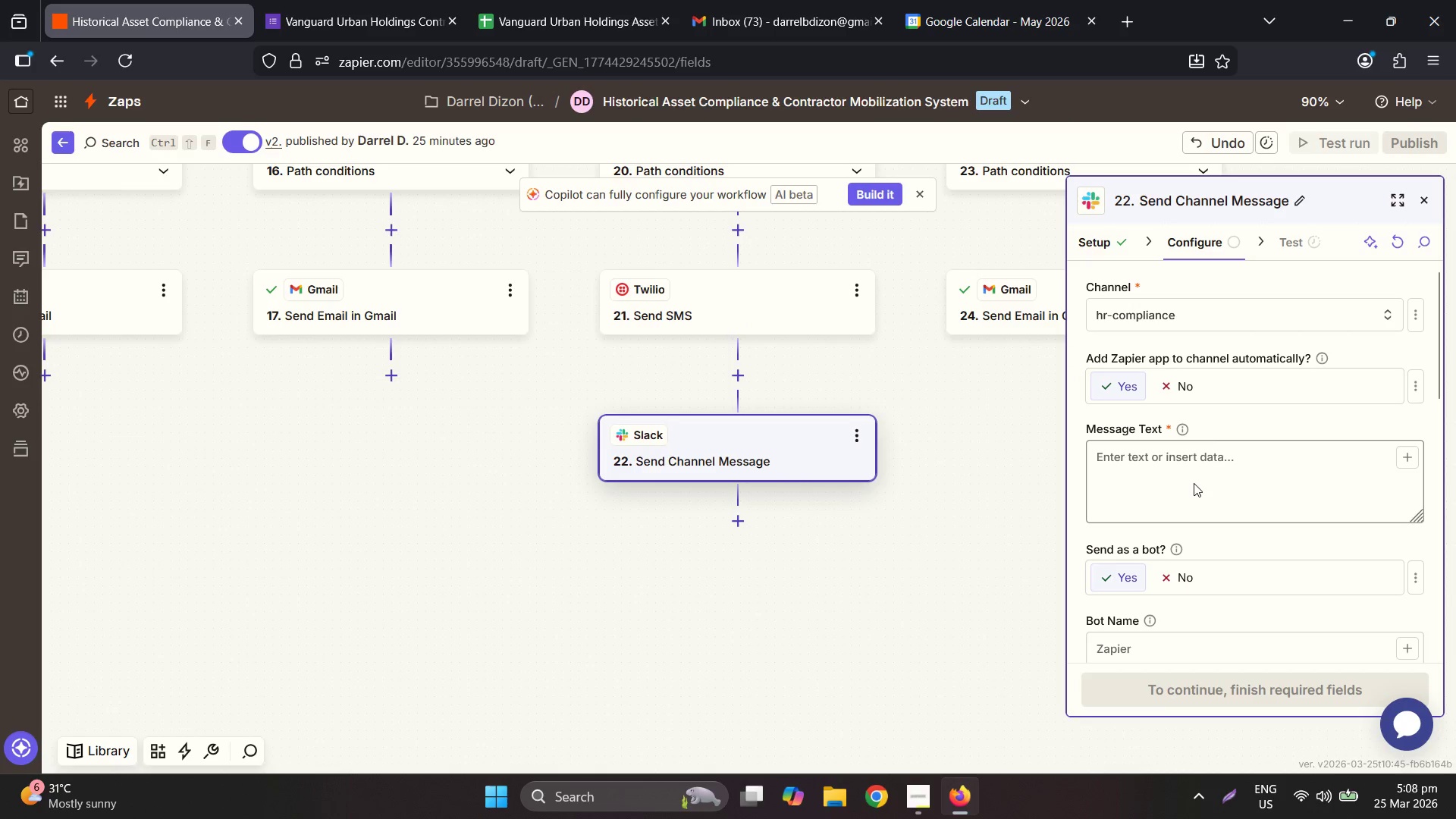 
double_click([1159, 455])
 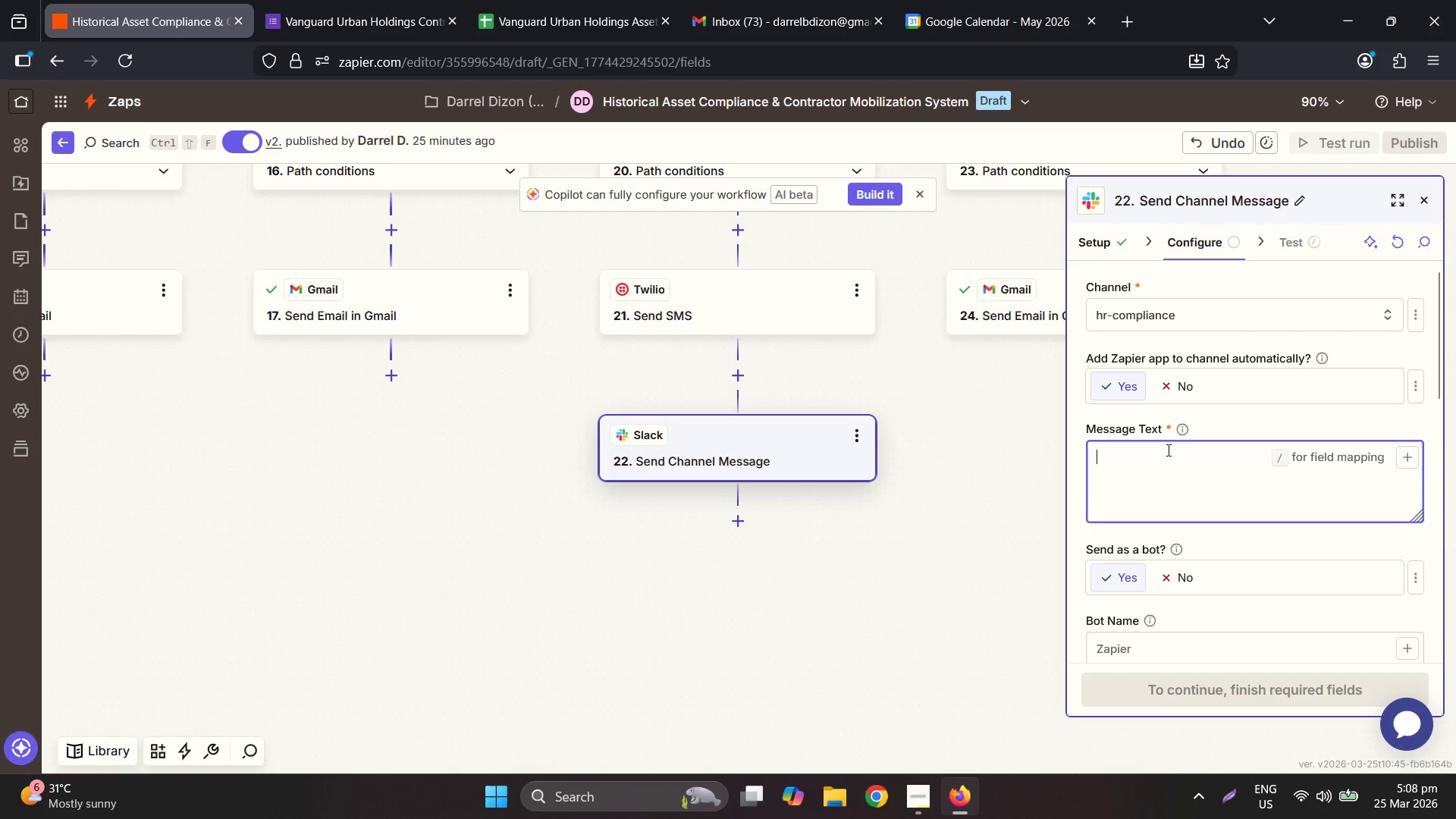 
type(CRITICAL: Double-booking attempt for )
 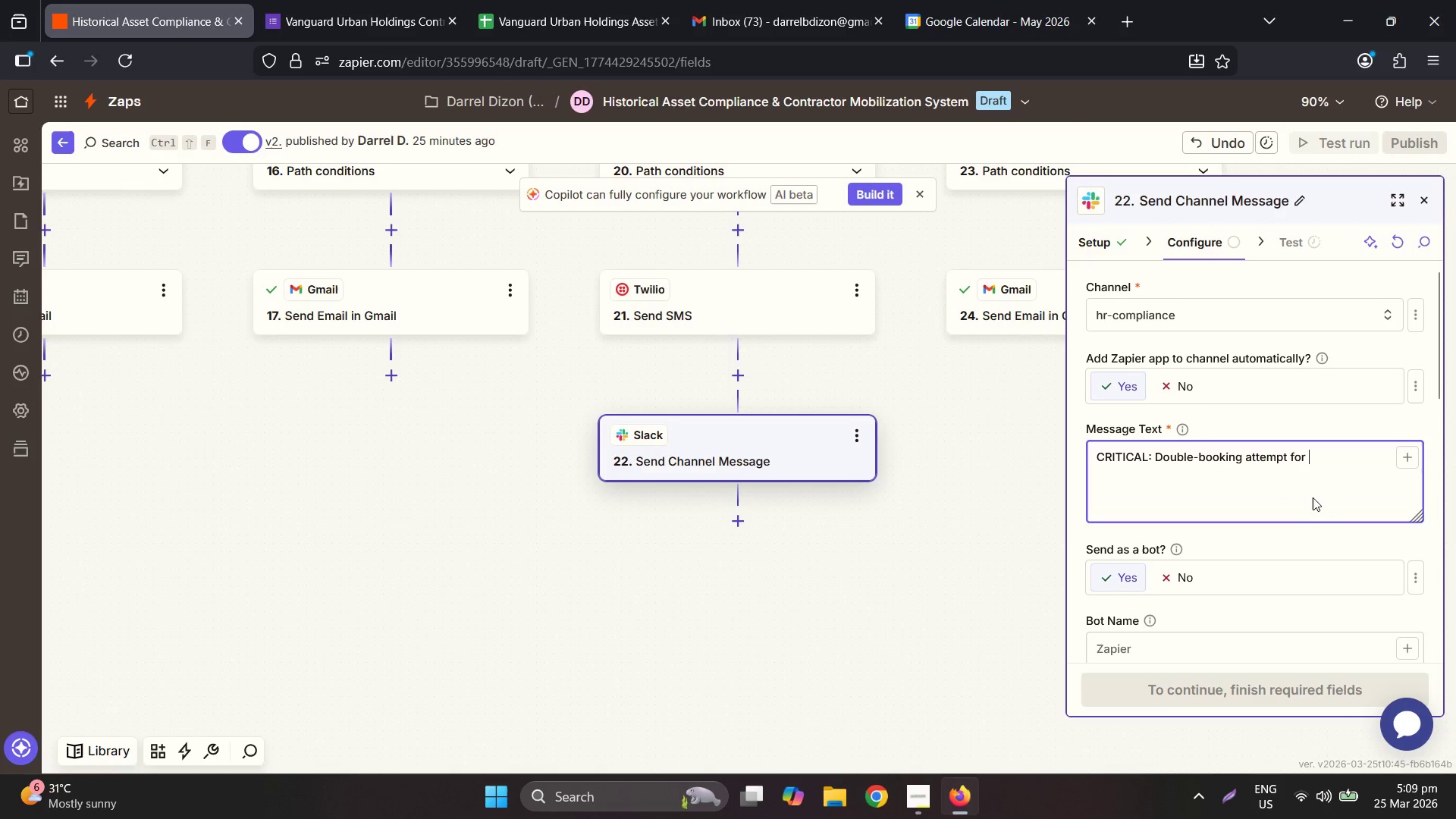 
left_click([1408, 457])
 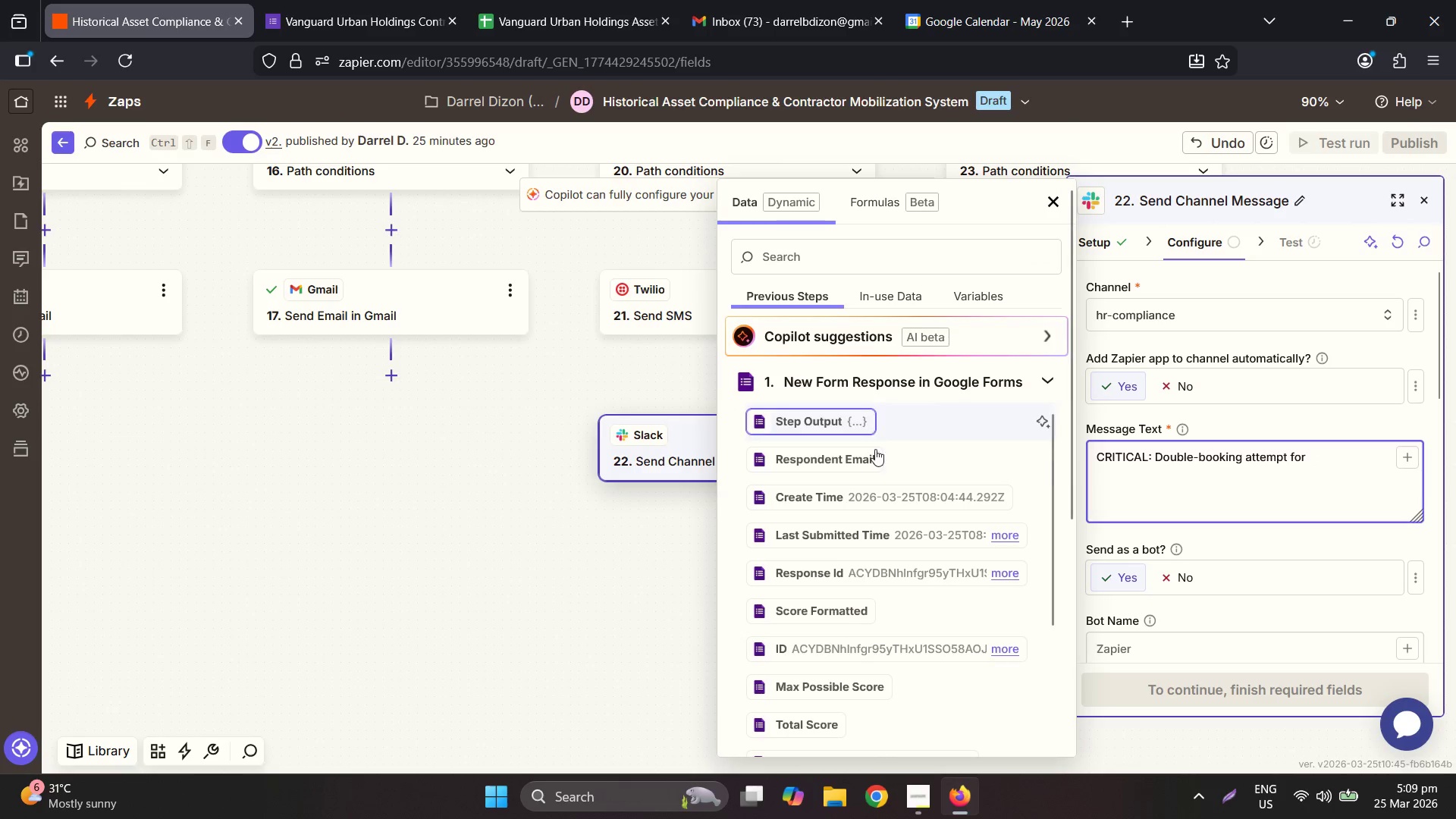 
scroll: coordinate [916, 627], scroll_direction: down, amount: 2.0
 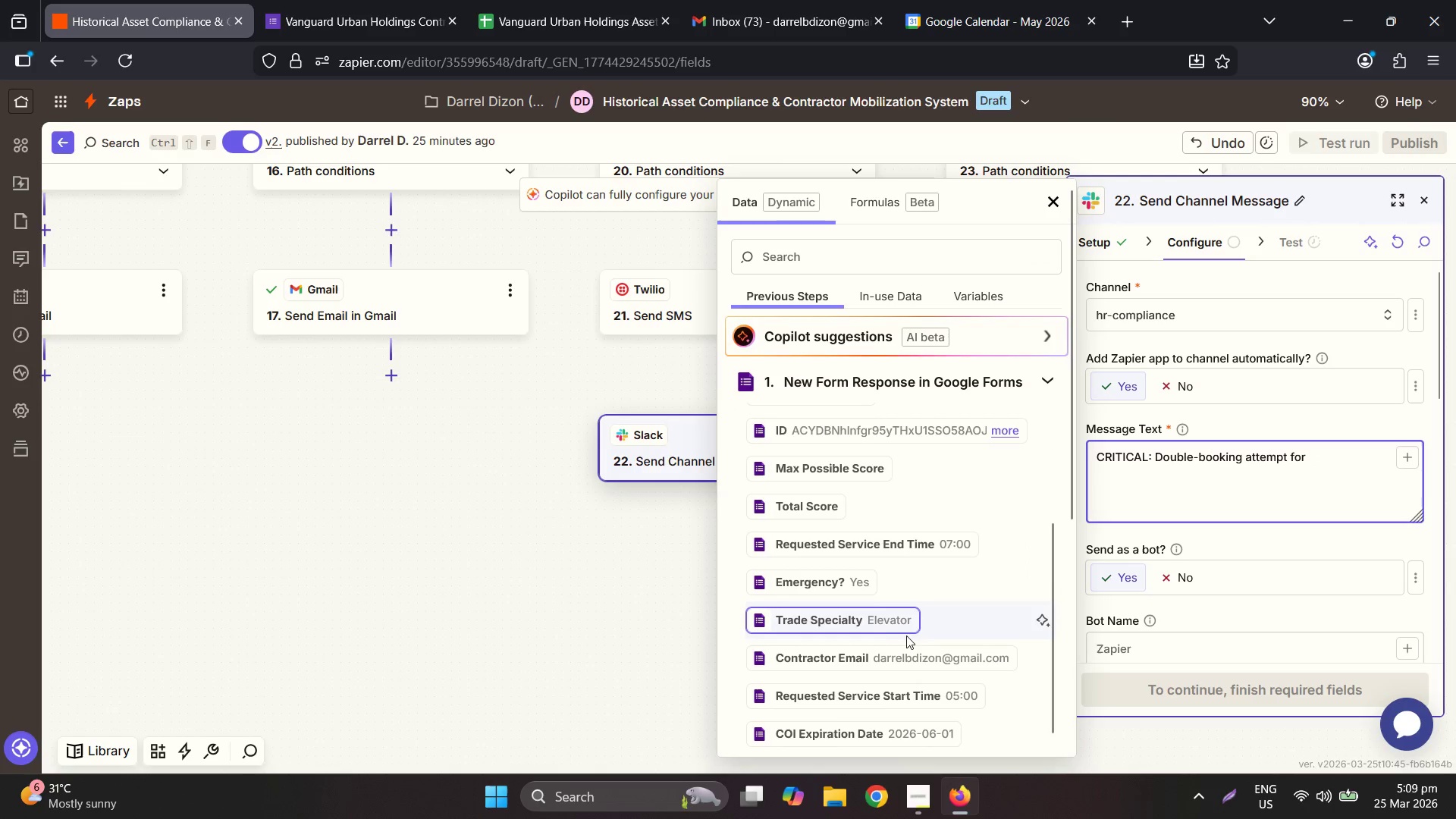 
left_click([882, 627])
 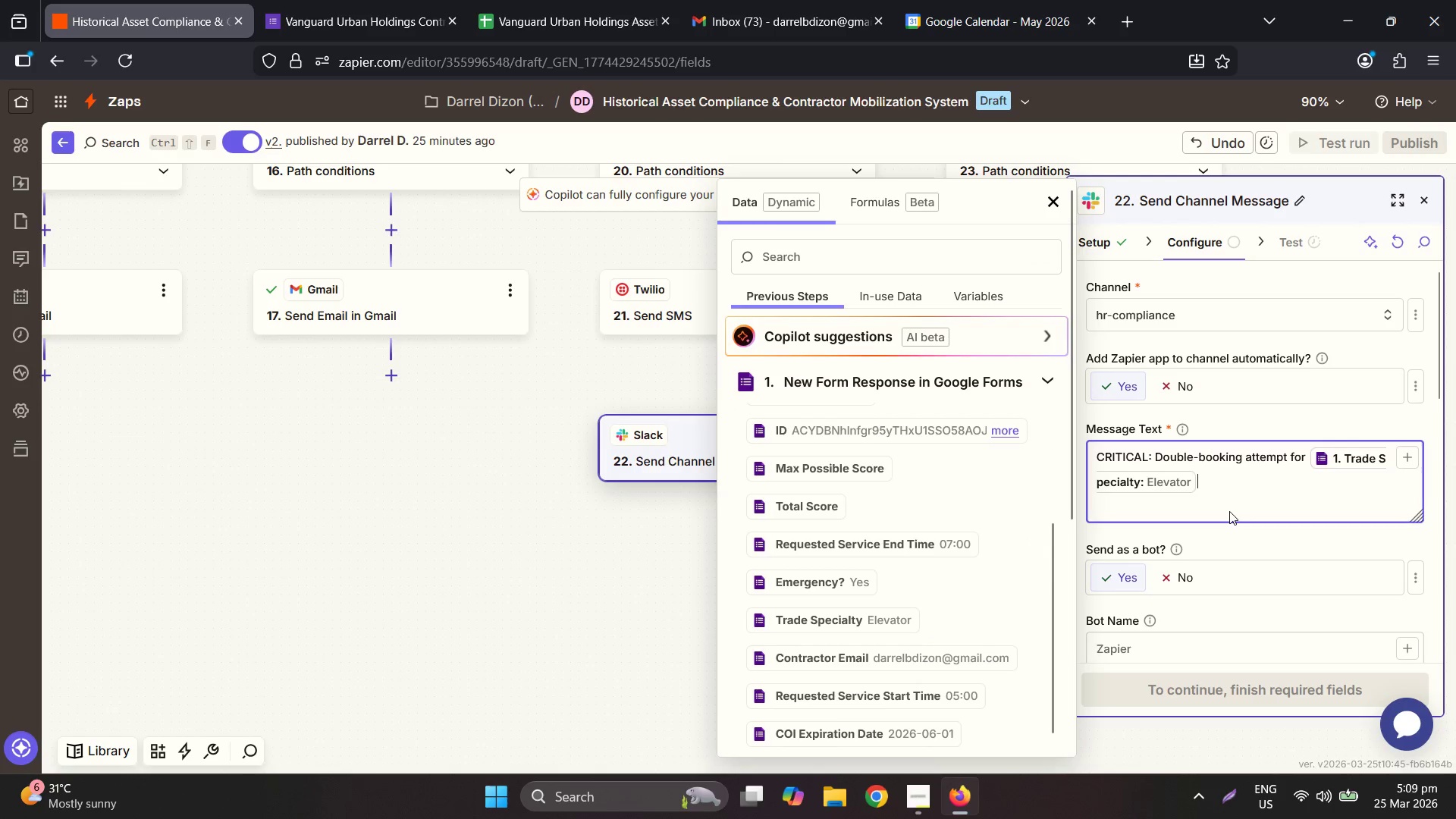 
left_click([1243, 496])
 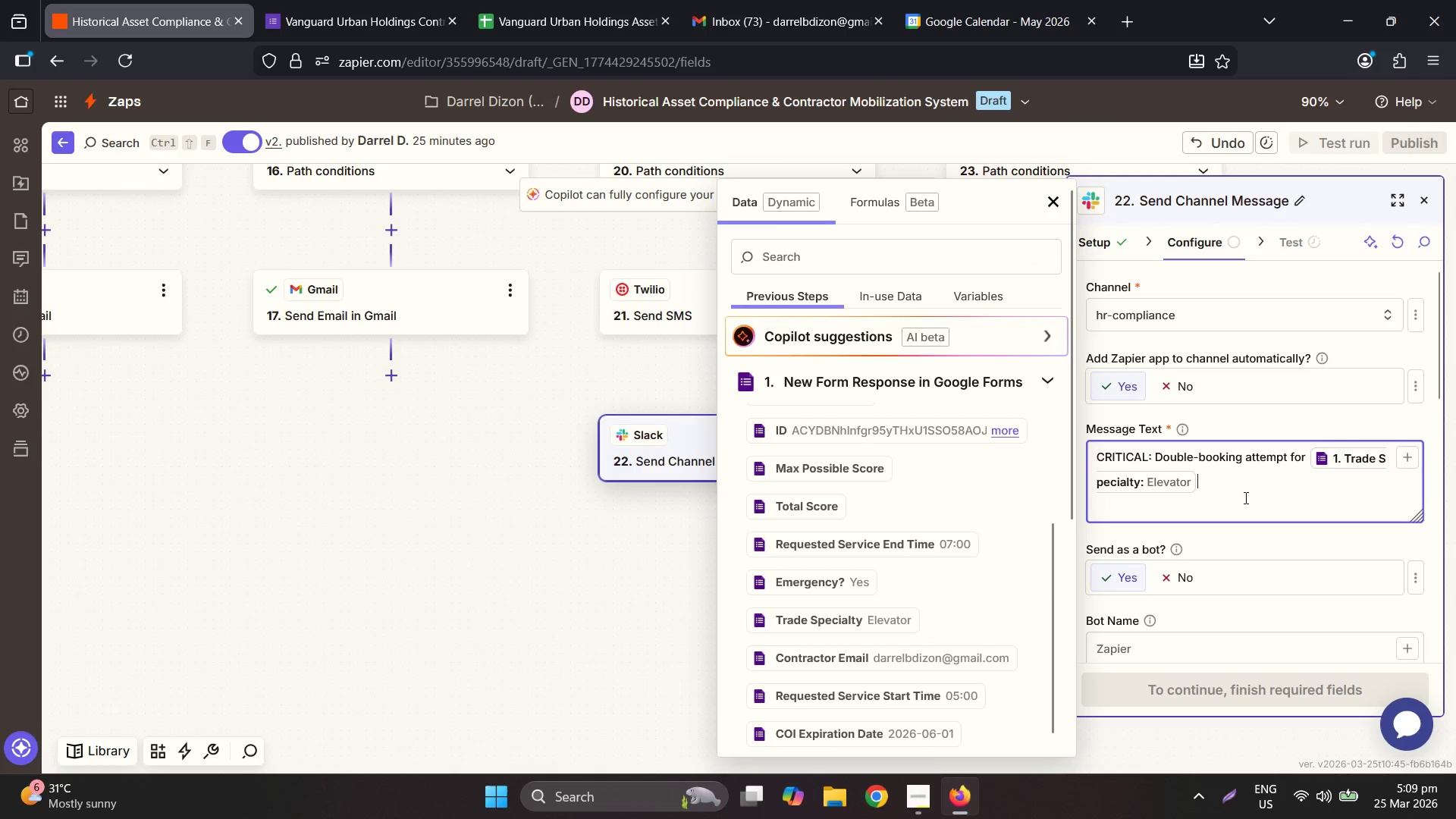 
type( at )
 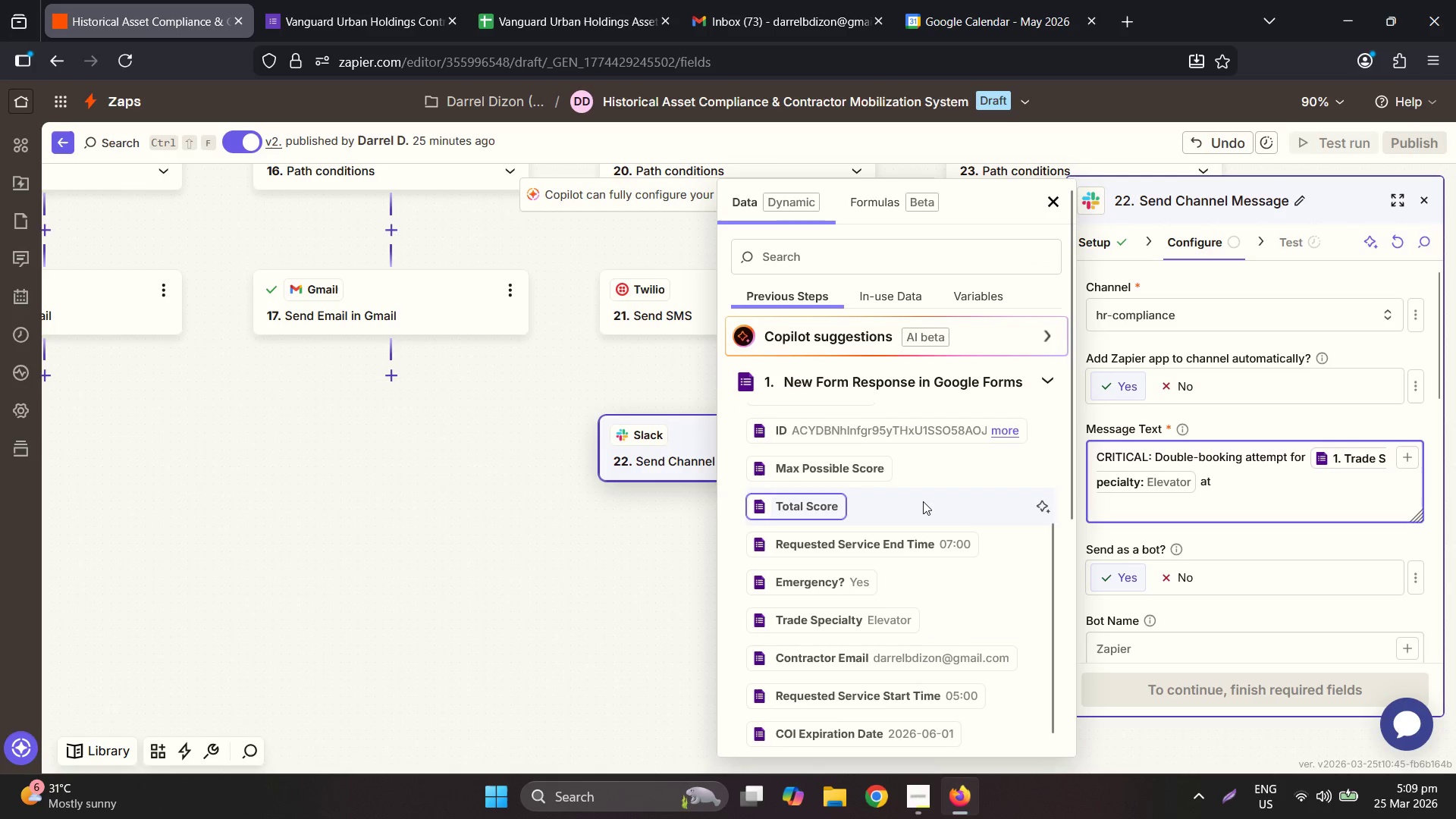 
scroll: coordinate [912, 598], scroll_direction: down, amount: 4.0
 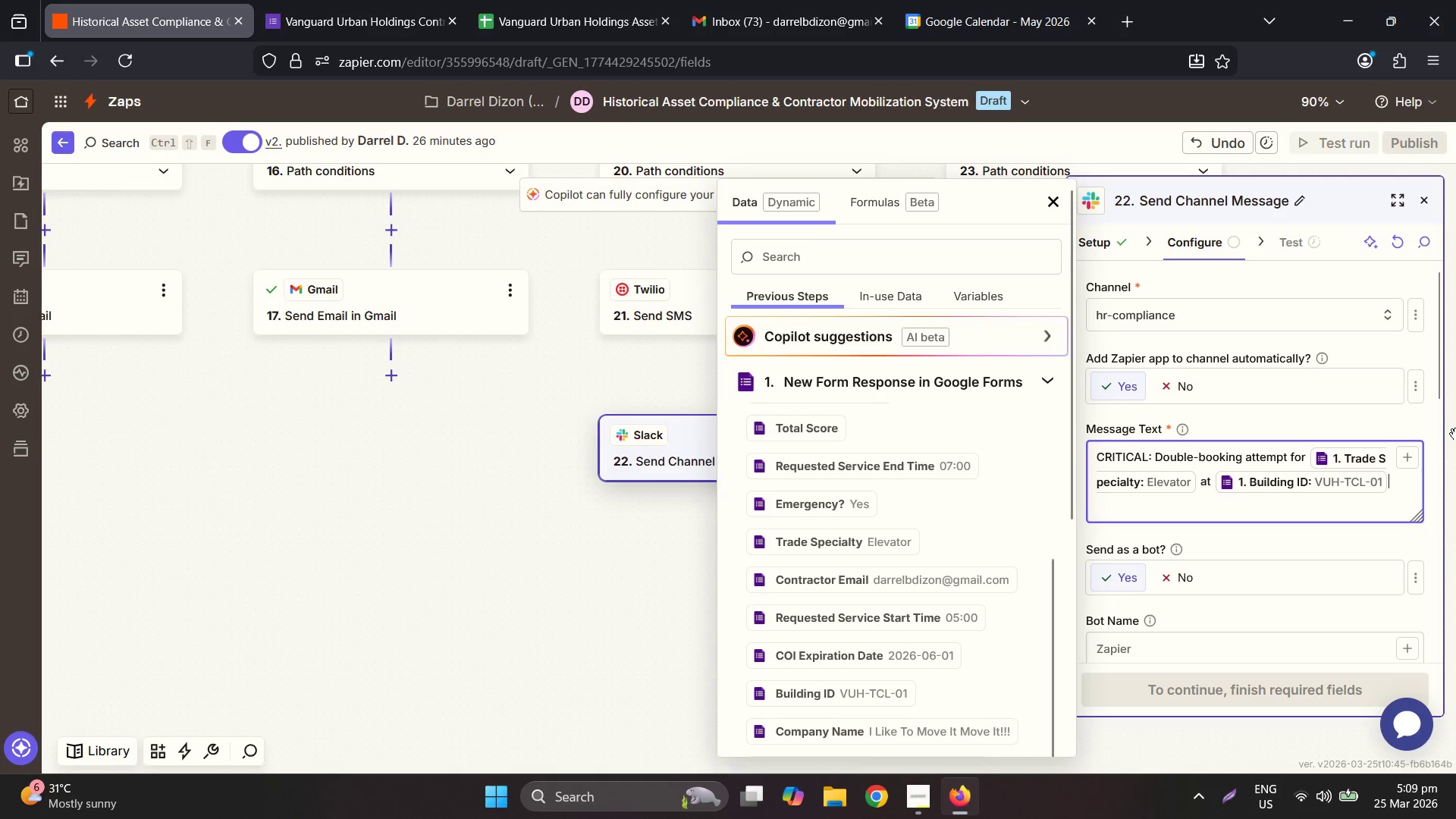 
type(. Both are marked as active for the same schedule. Site Si)
key(Backspace)
type(uperintendent notified fo rma)
key(Backspace)
key(Backspace)
key(Backspace)
key(Backspace)
type(r manual aoverr)
key(Backspace)
type(o)
key(Backspace)
type( override.)
 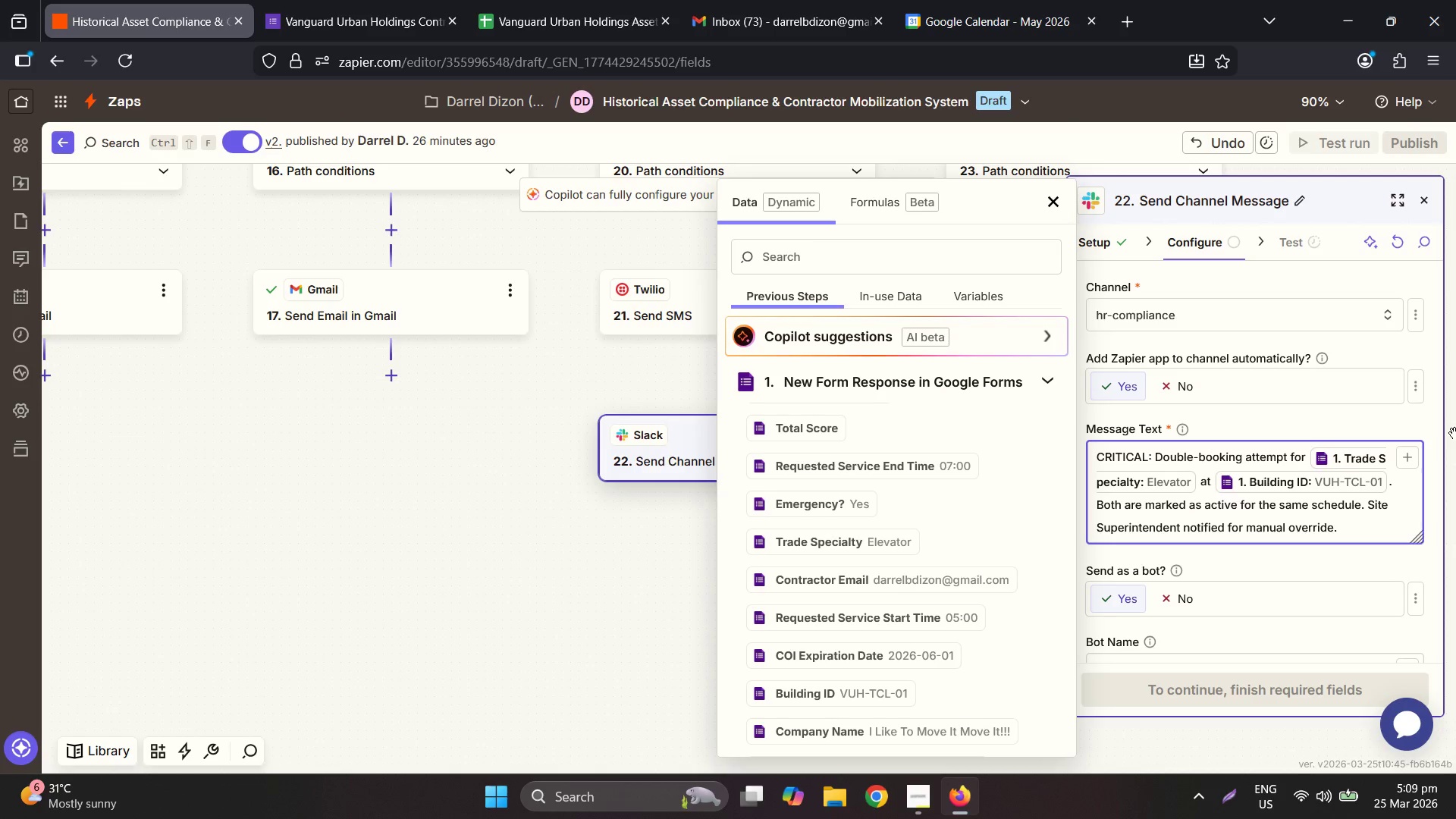 
left_click([1295, 570])
 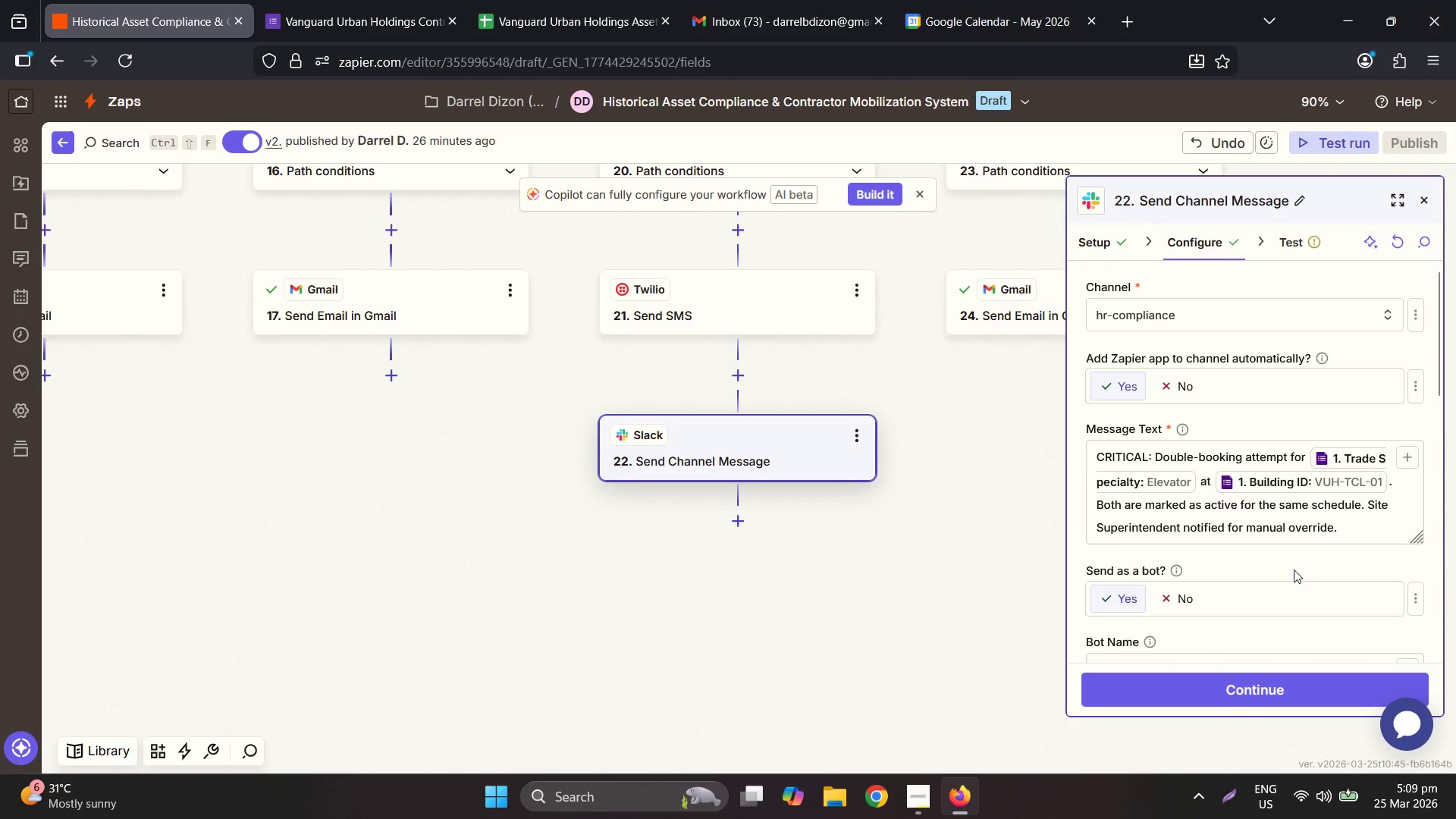 
scroll: coordinate [1292, 570], scroll_direction: down, amount: 3.0
 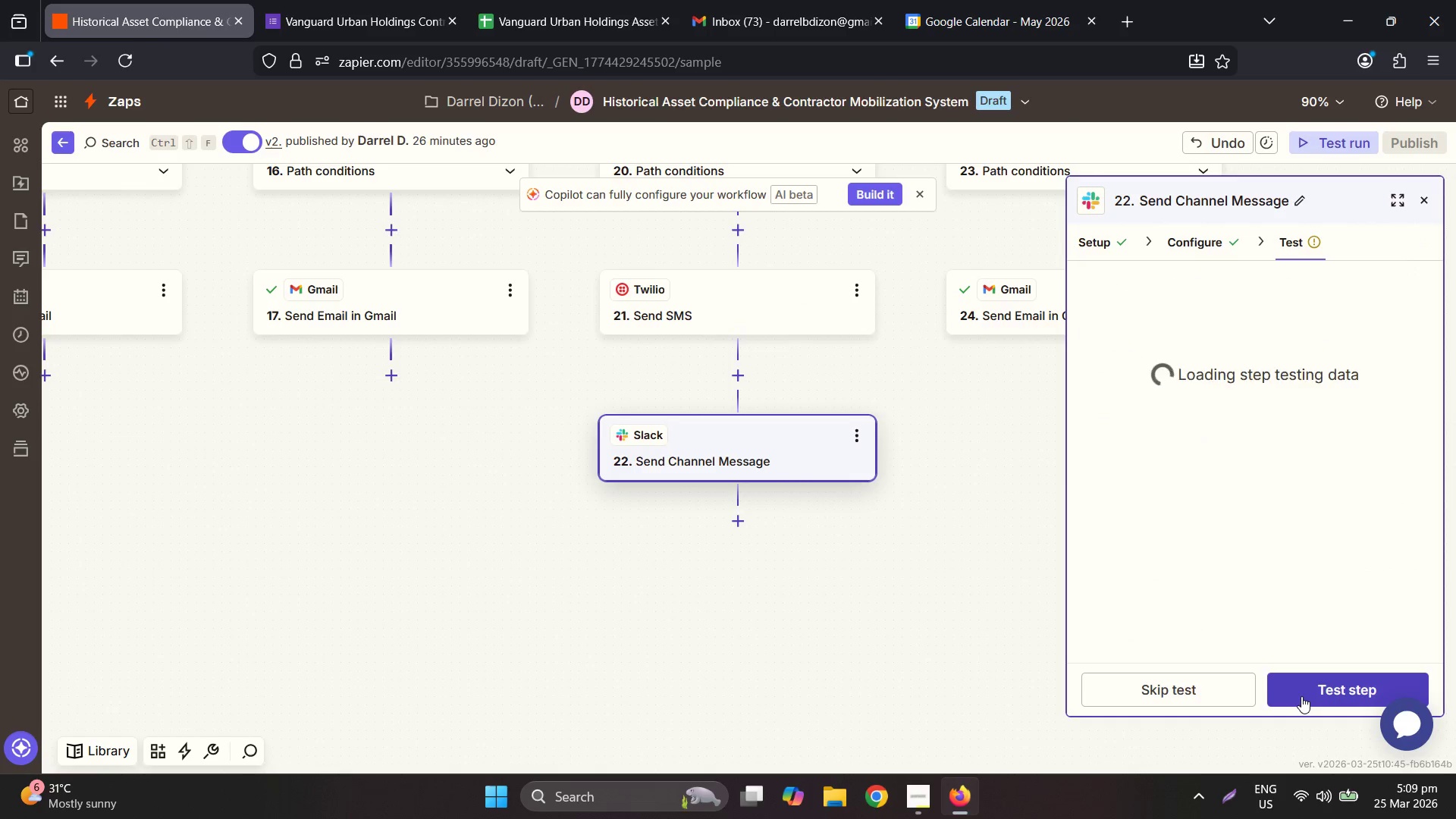 
left_click([1191, 695])
 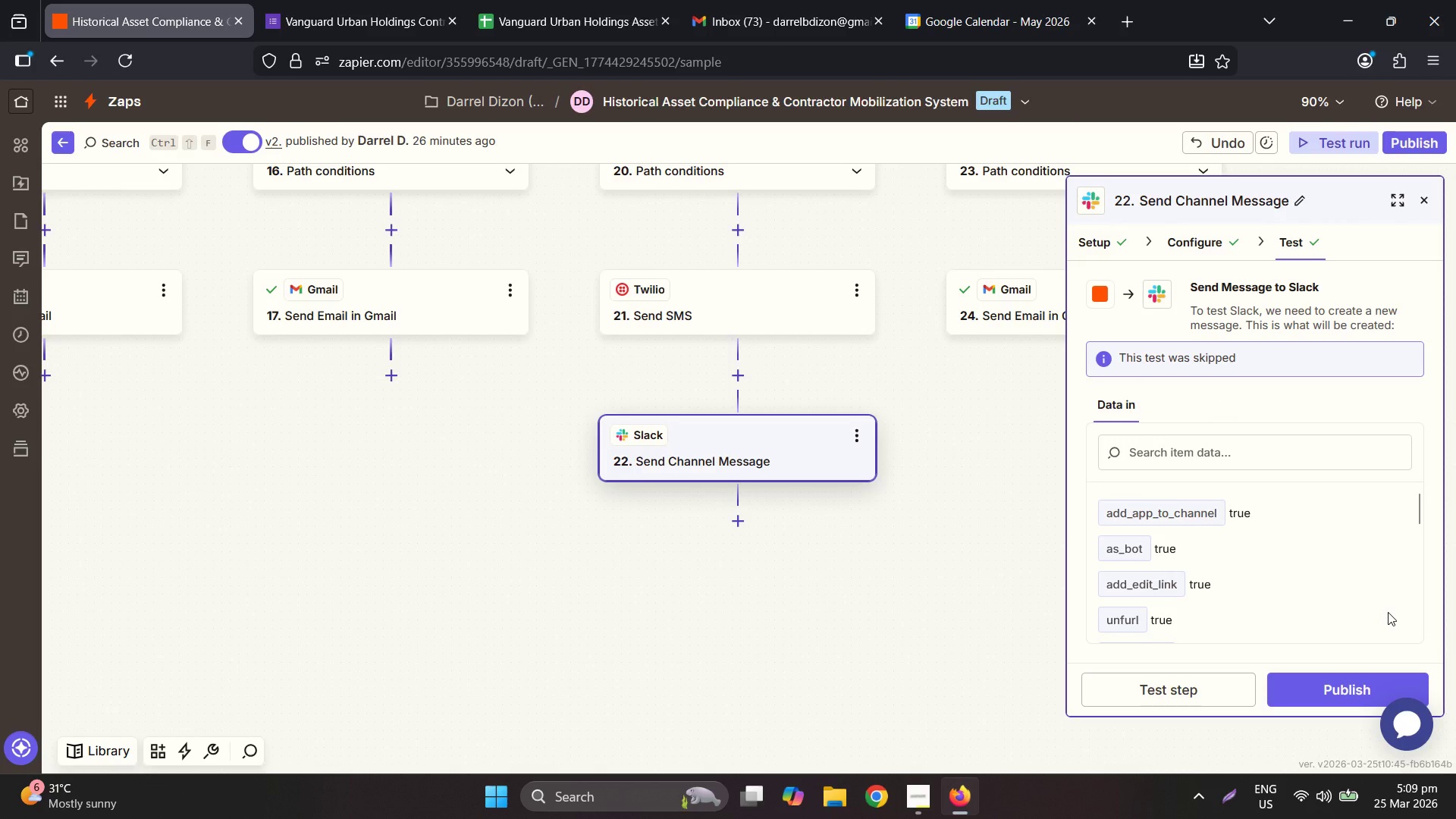 
scroll: coordinate [1333, 527], scroll_direction: down, amount: 2.0
 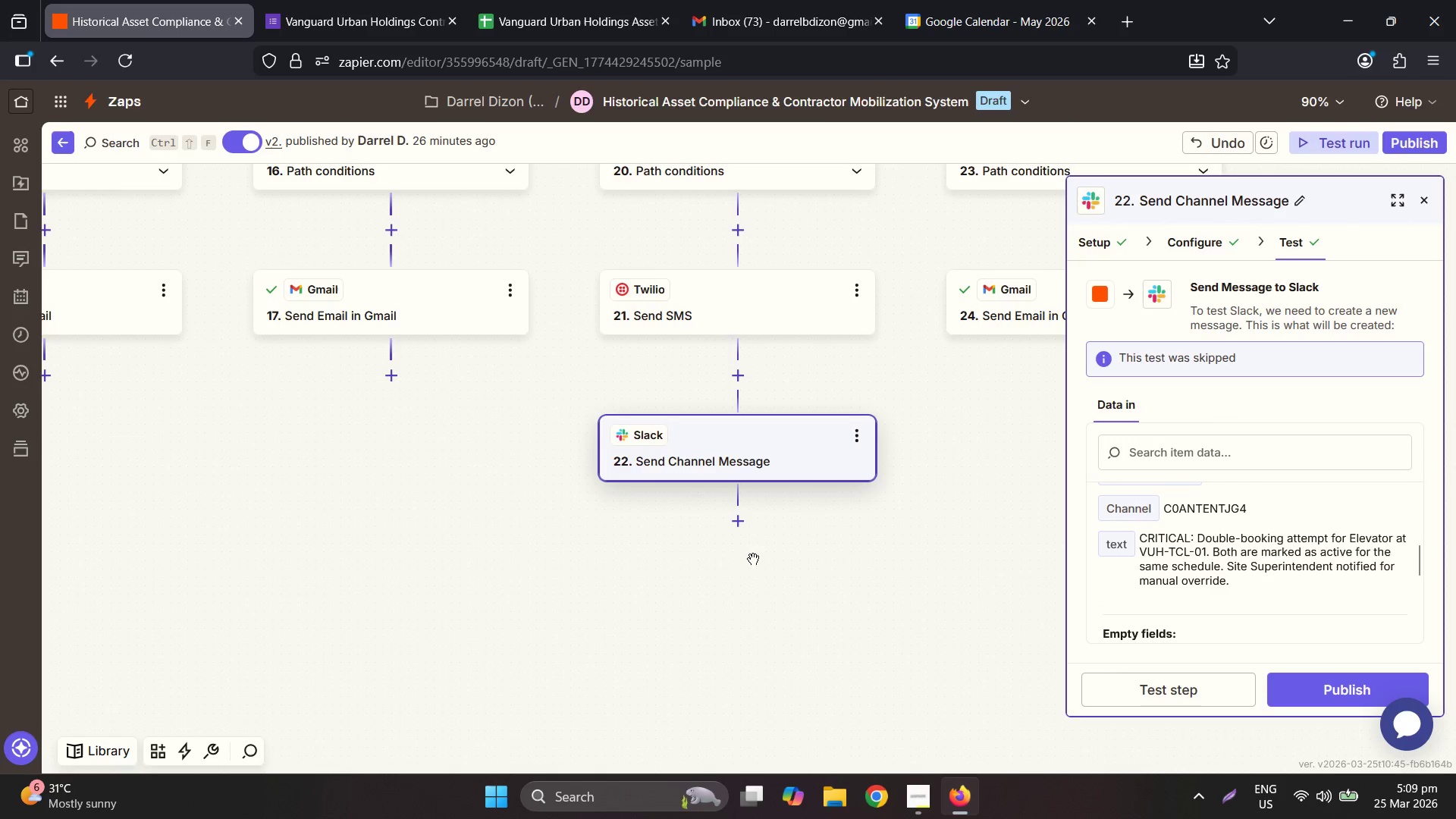 
left_click([737, 521])
 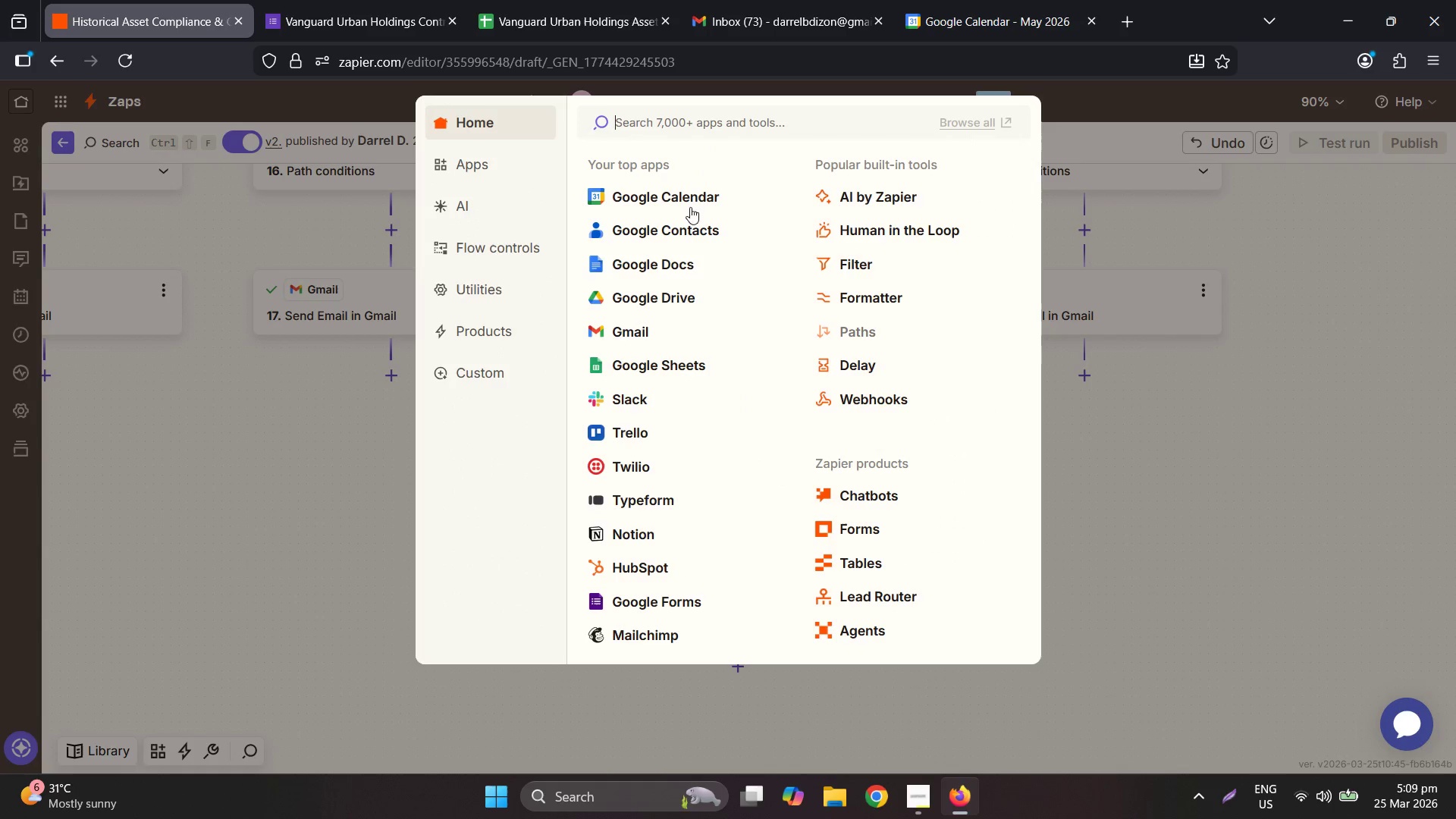 
left_click([661, 337])
 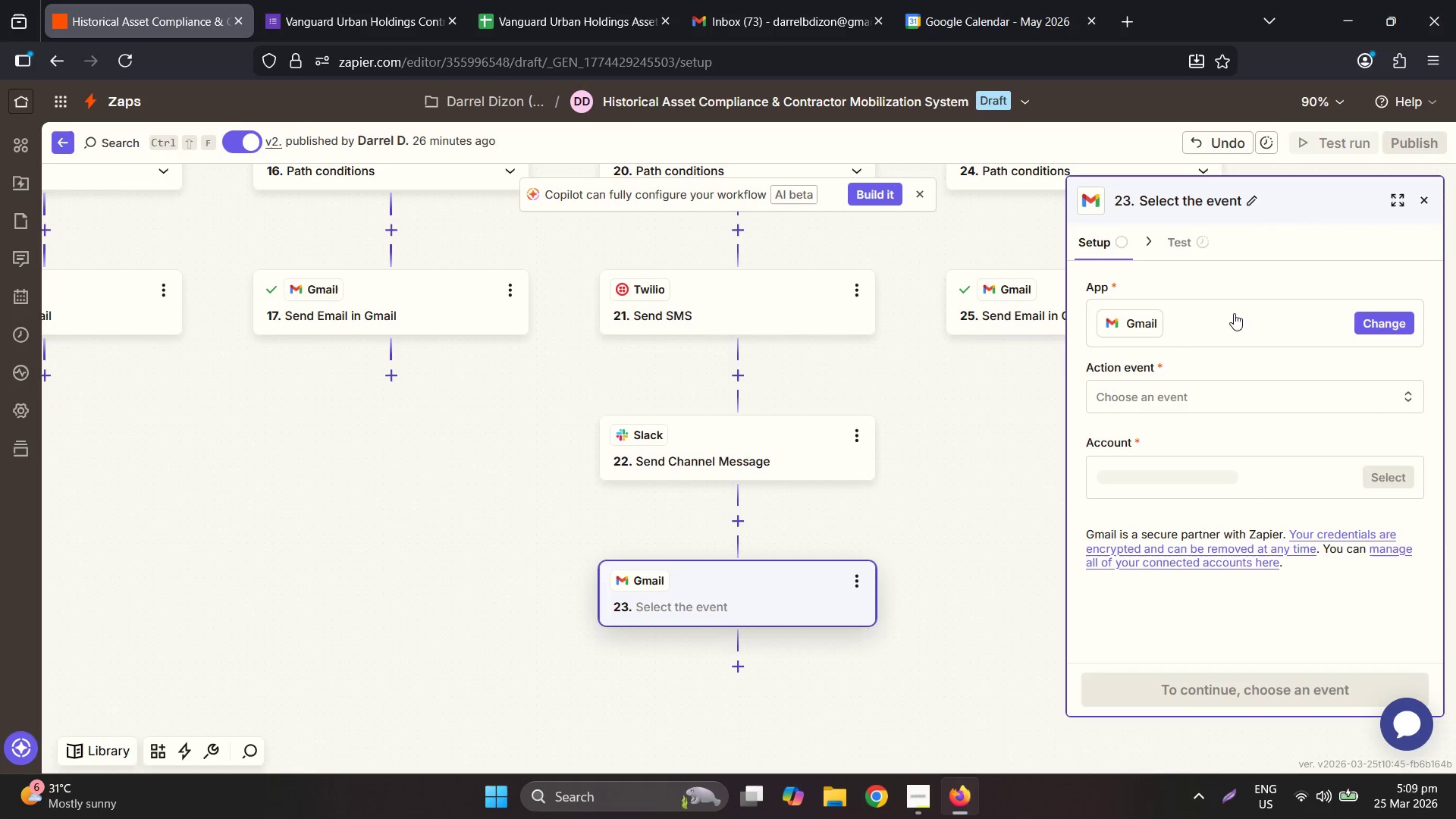 
left_click([1170, 413])
 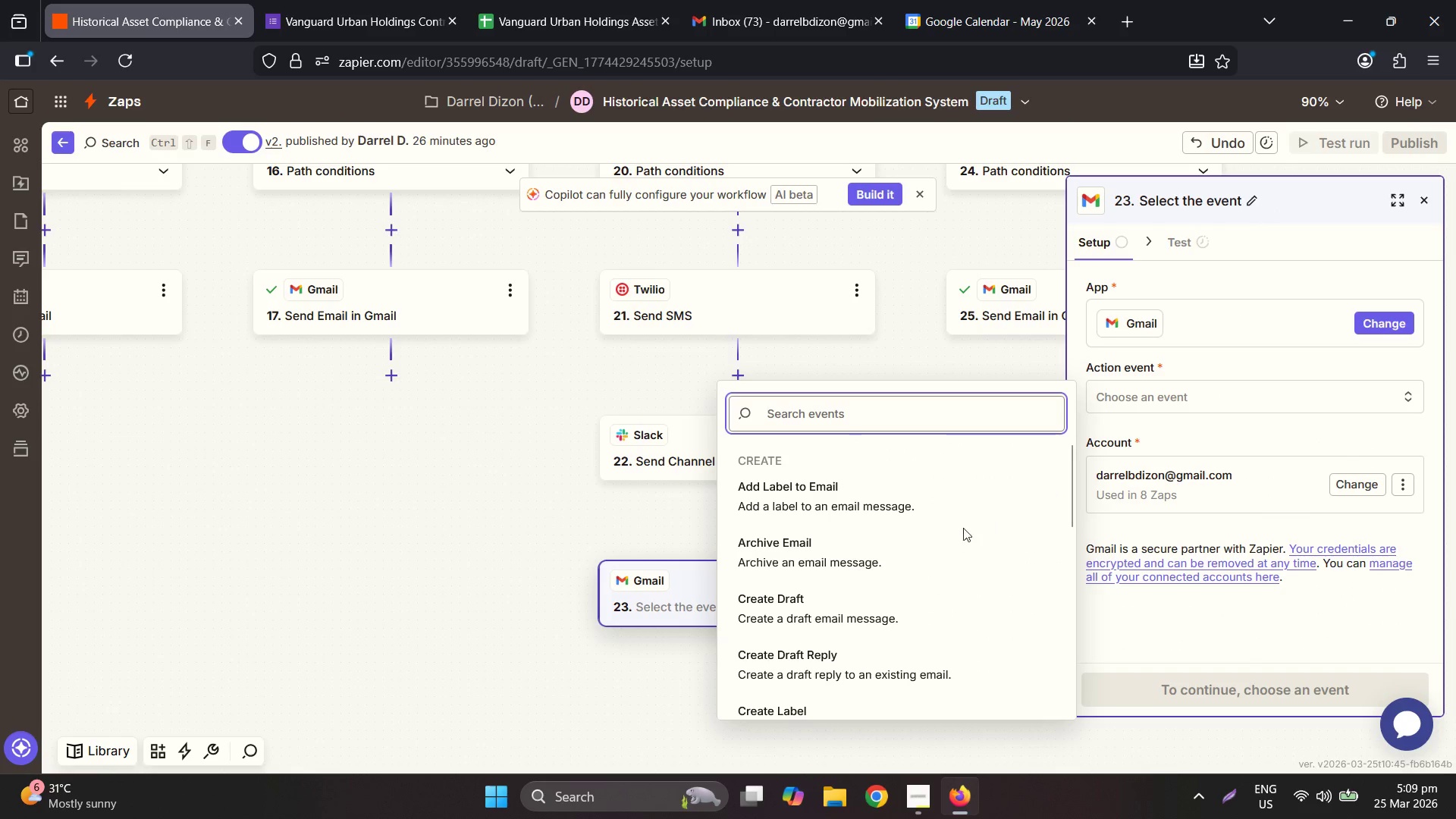 
scroll: coordinate [931, 533], scroll_direction: down, amount: 2.0
 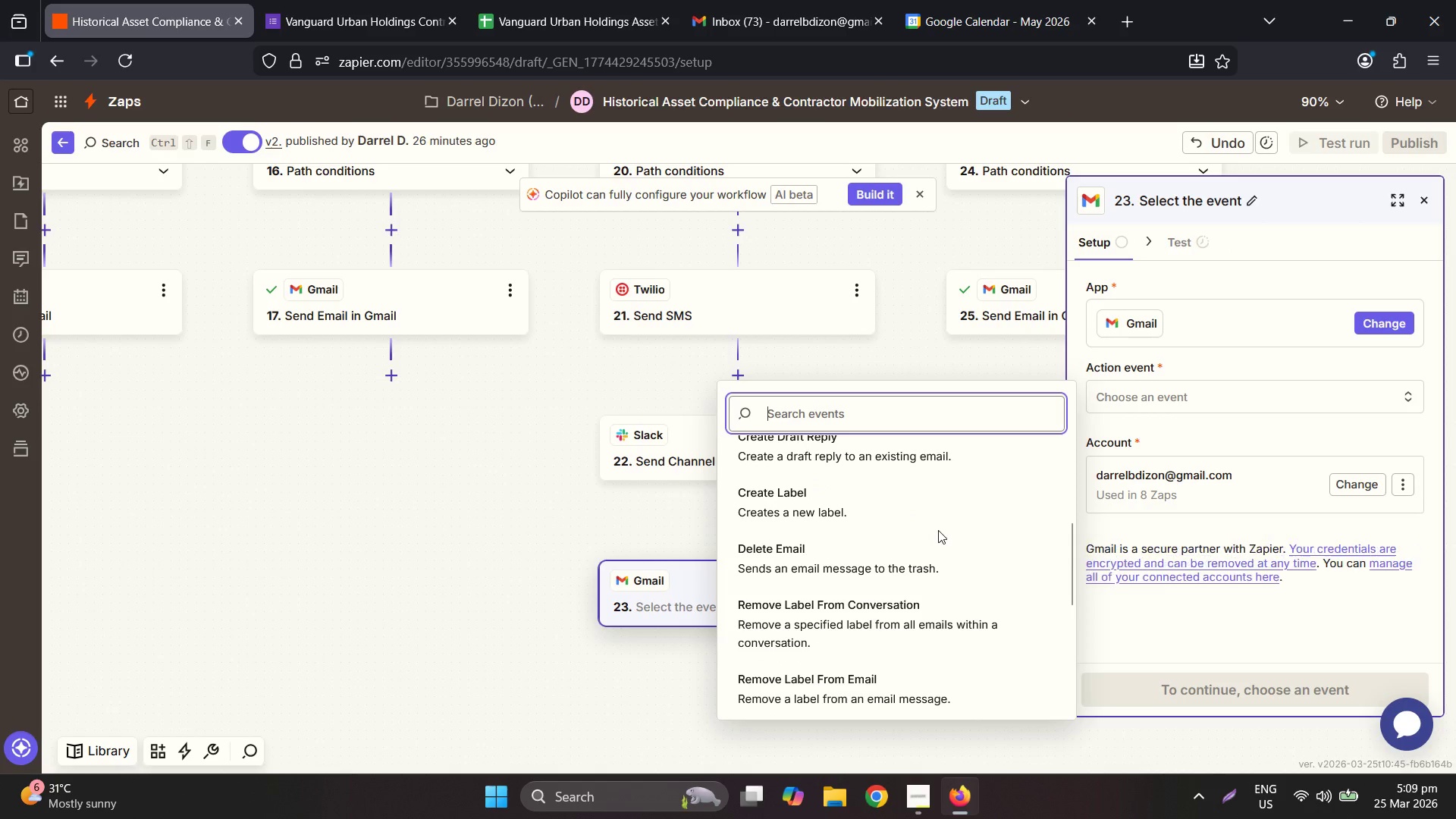 
scroll: coordinate [937, 530], scroll_direction: up, amount: 3.0
 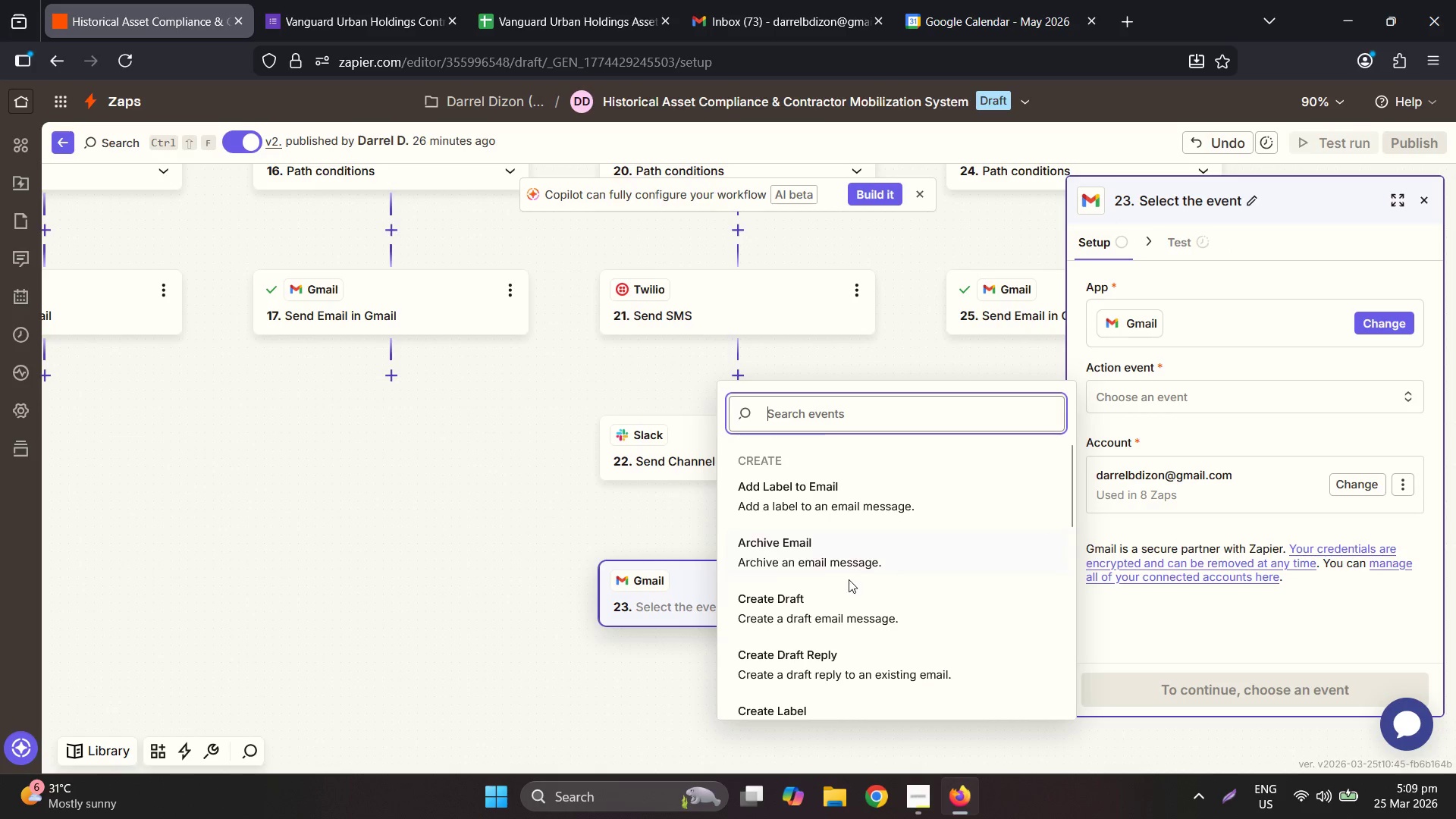 
scroll: coordinate [854, 570], scroll_direction: down, amount: 2.0
 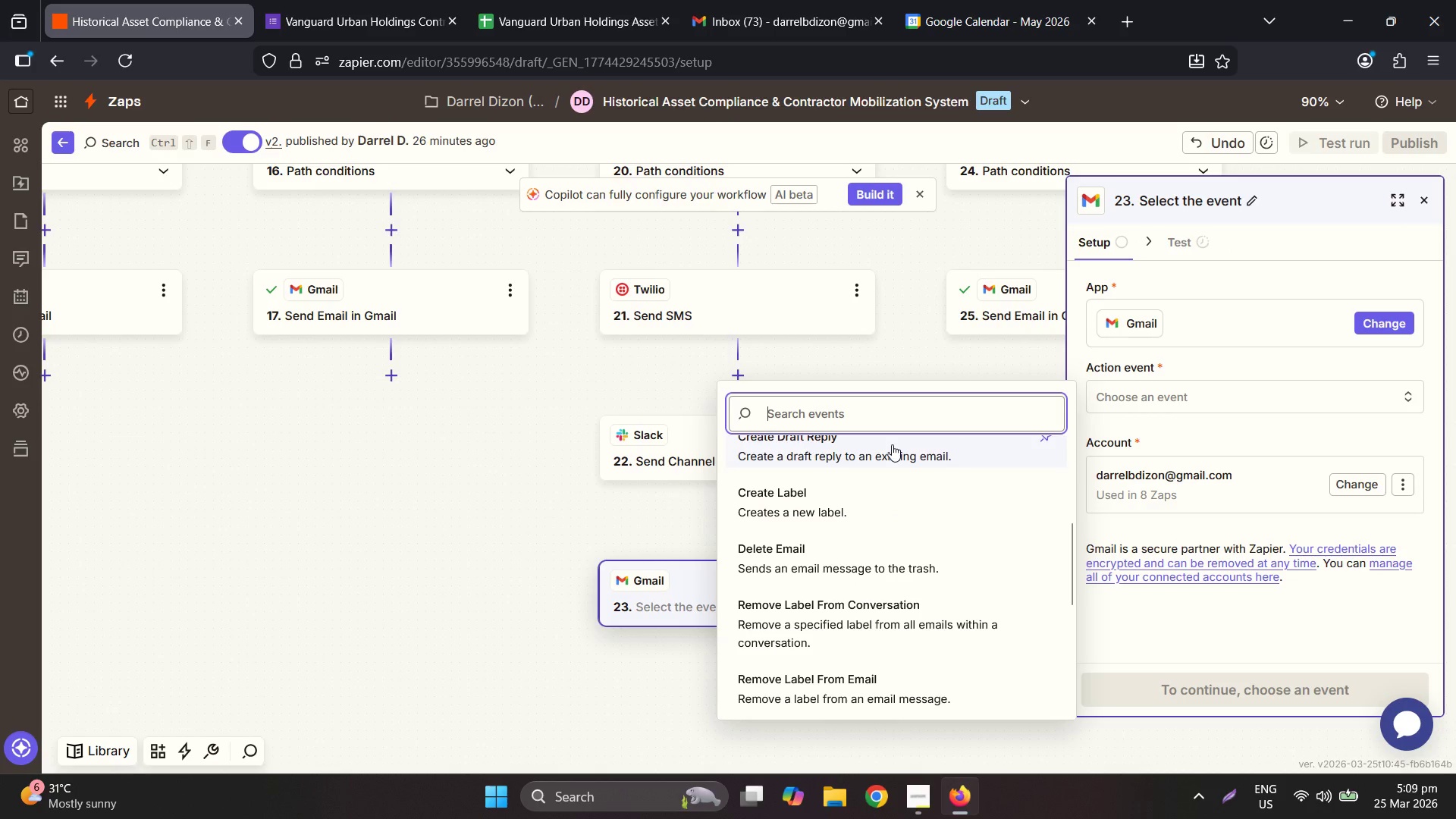 
type(sen)
 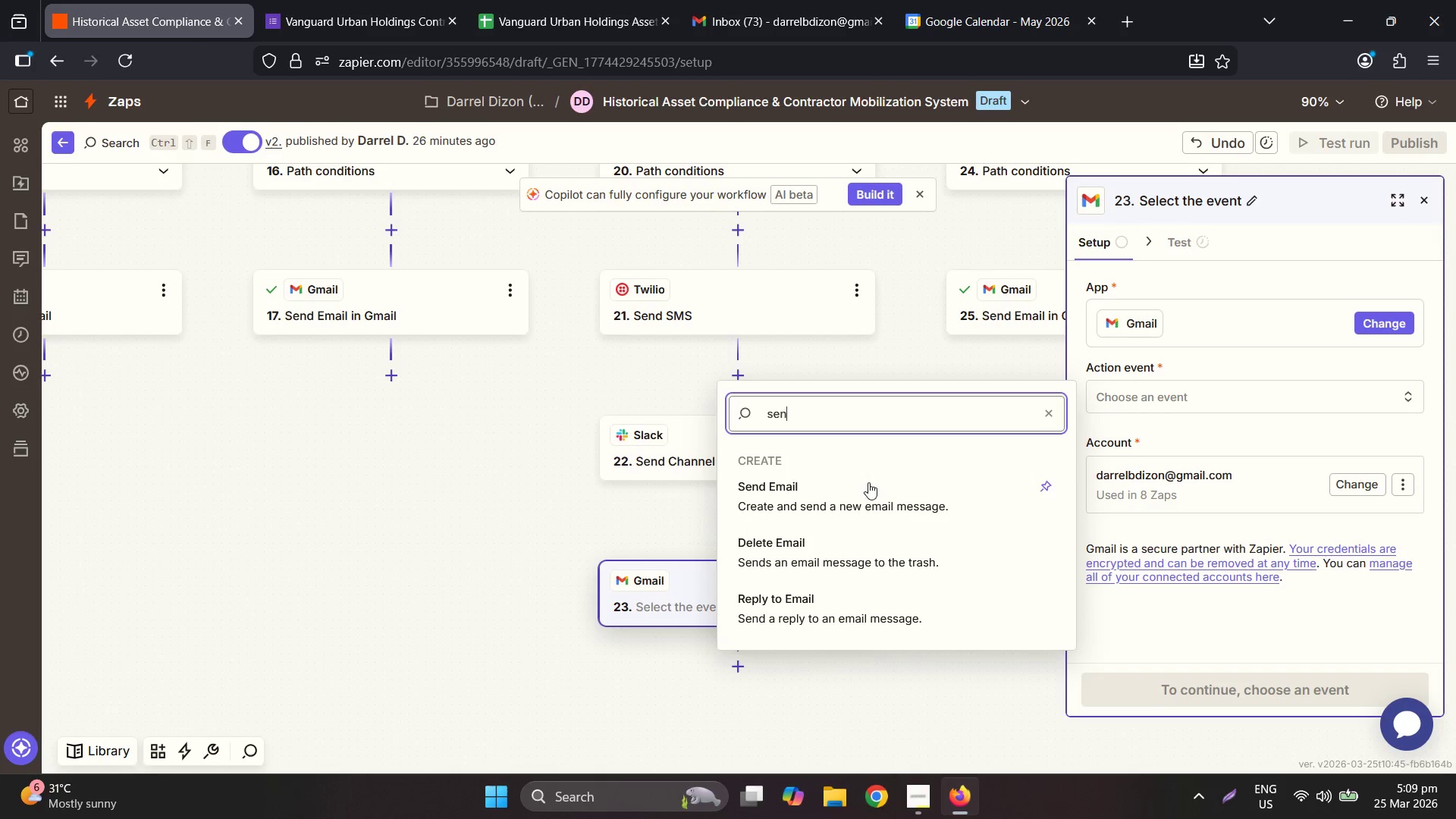 
left_click([868, 481])
 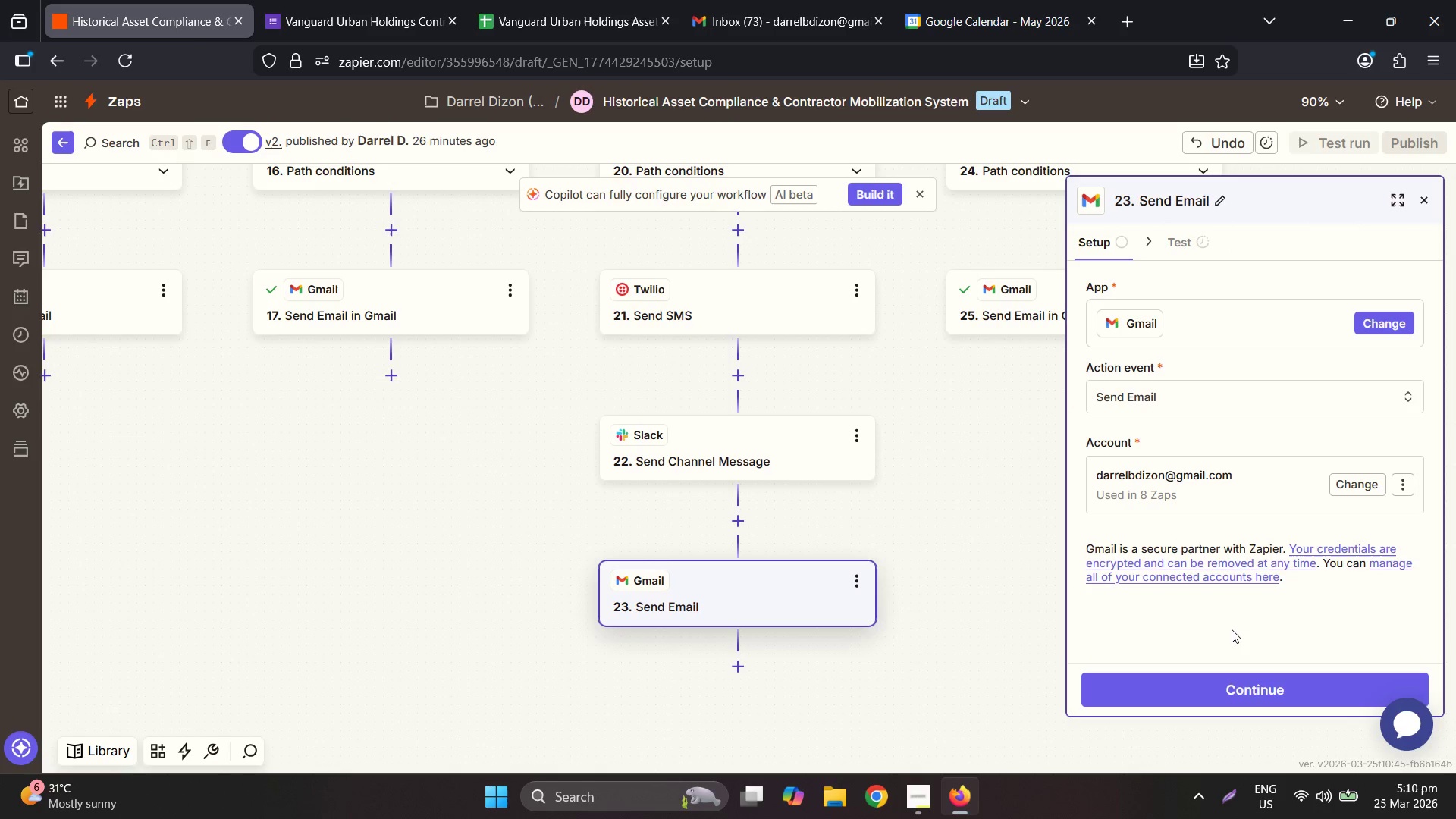 
left_click([1232, 683])
 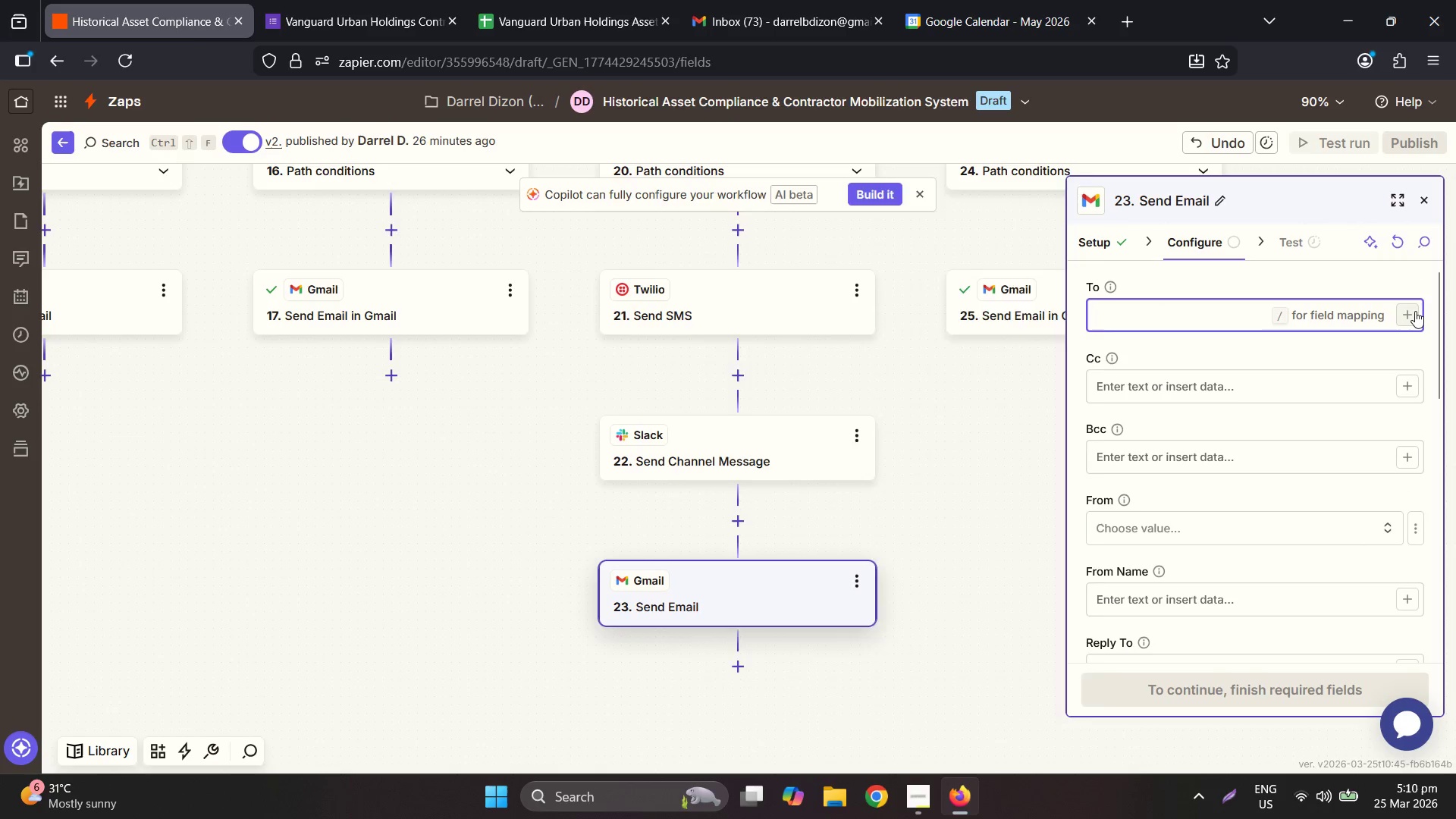 
left_click([821, 381])
 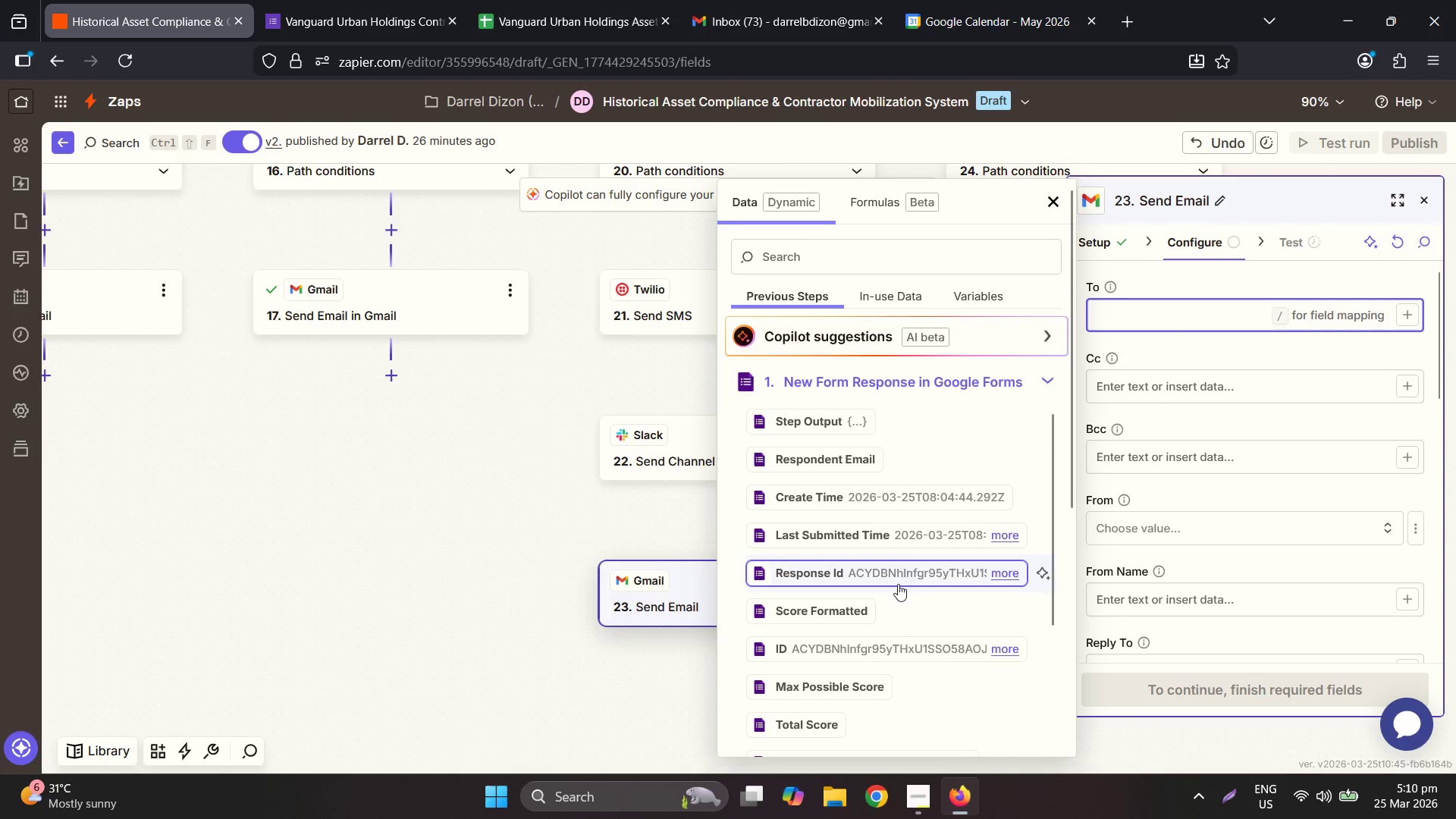 
scroll: coordinate [895, 578], scroll_direction: down, amount: 2.0
 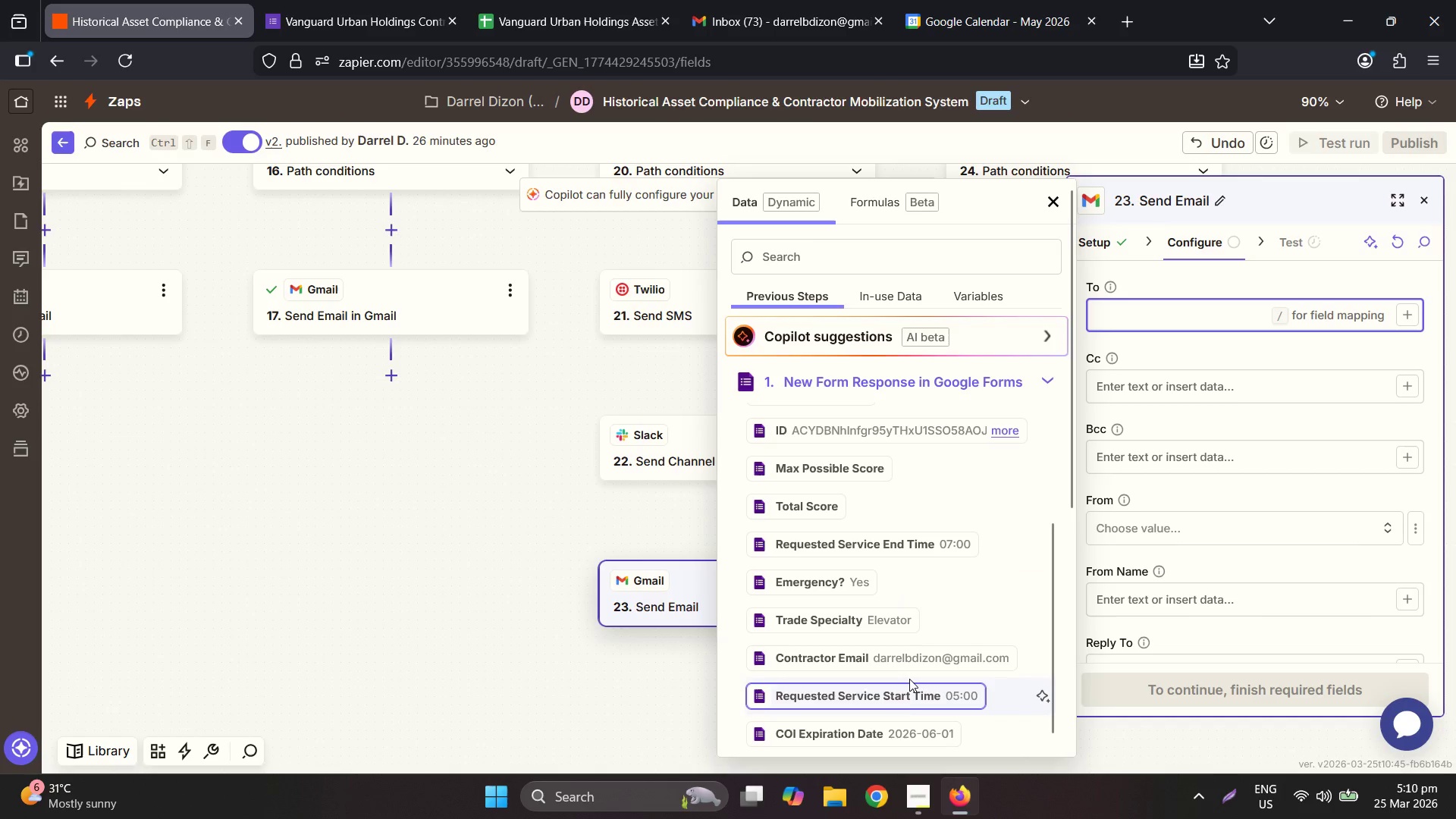 
left_click([906, 661])
 